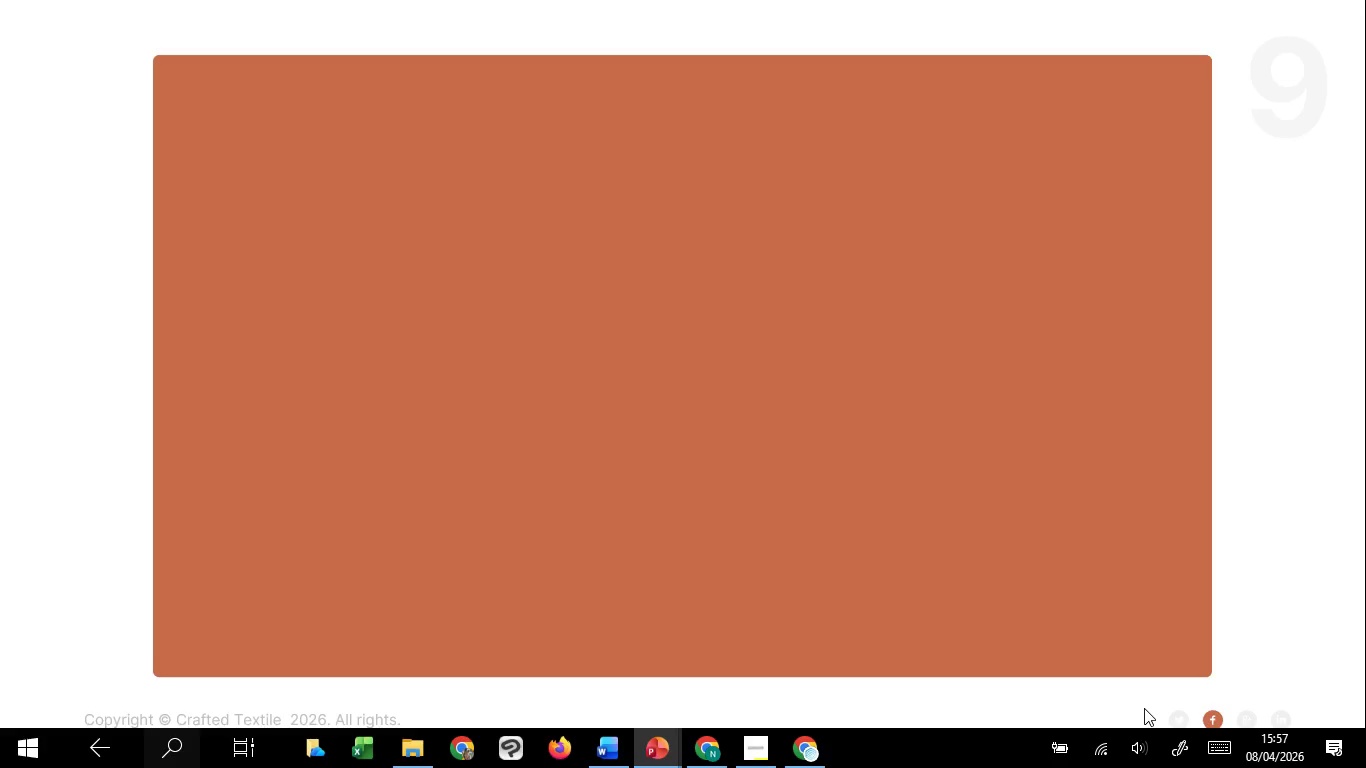 
left_click([1144, 708])
 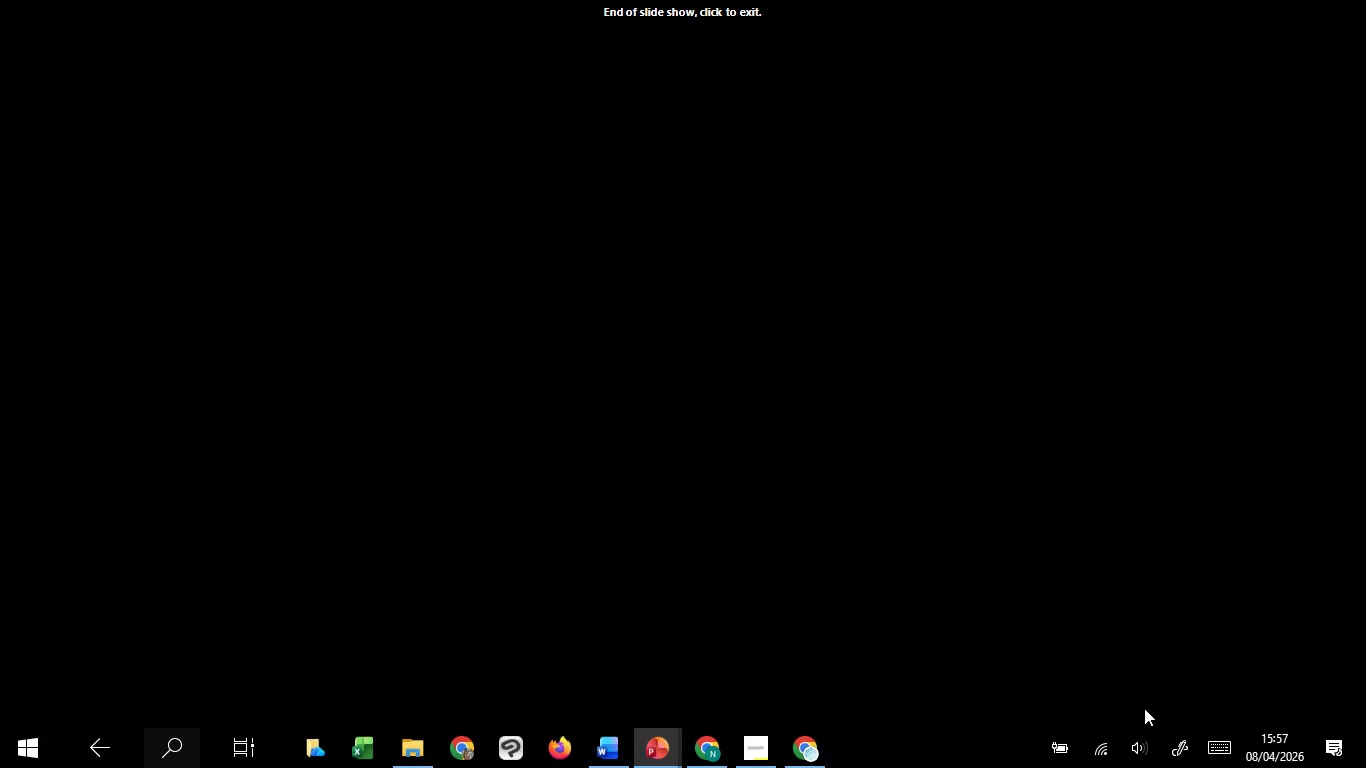 
wait(6.36)
 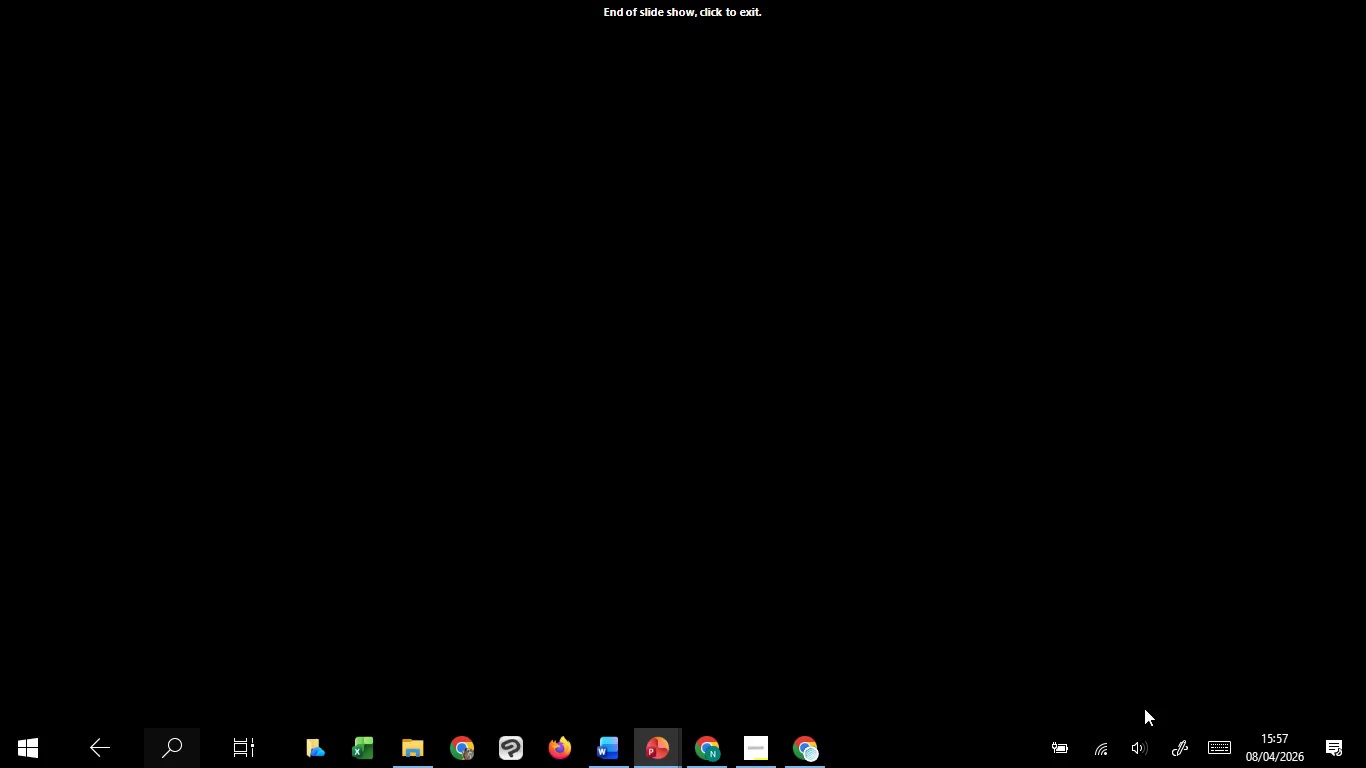 
key(Escape)
 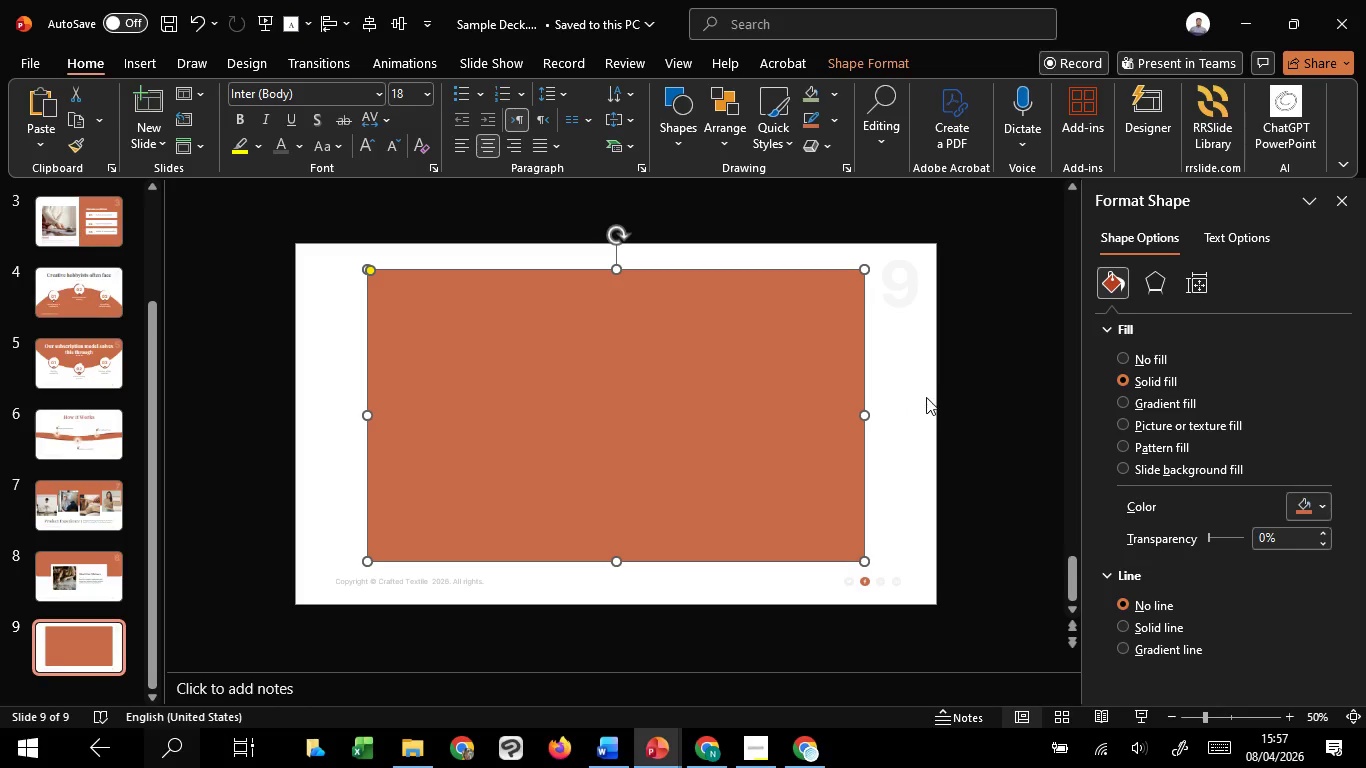 
left_click([929, 380])
 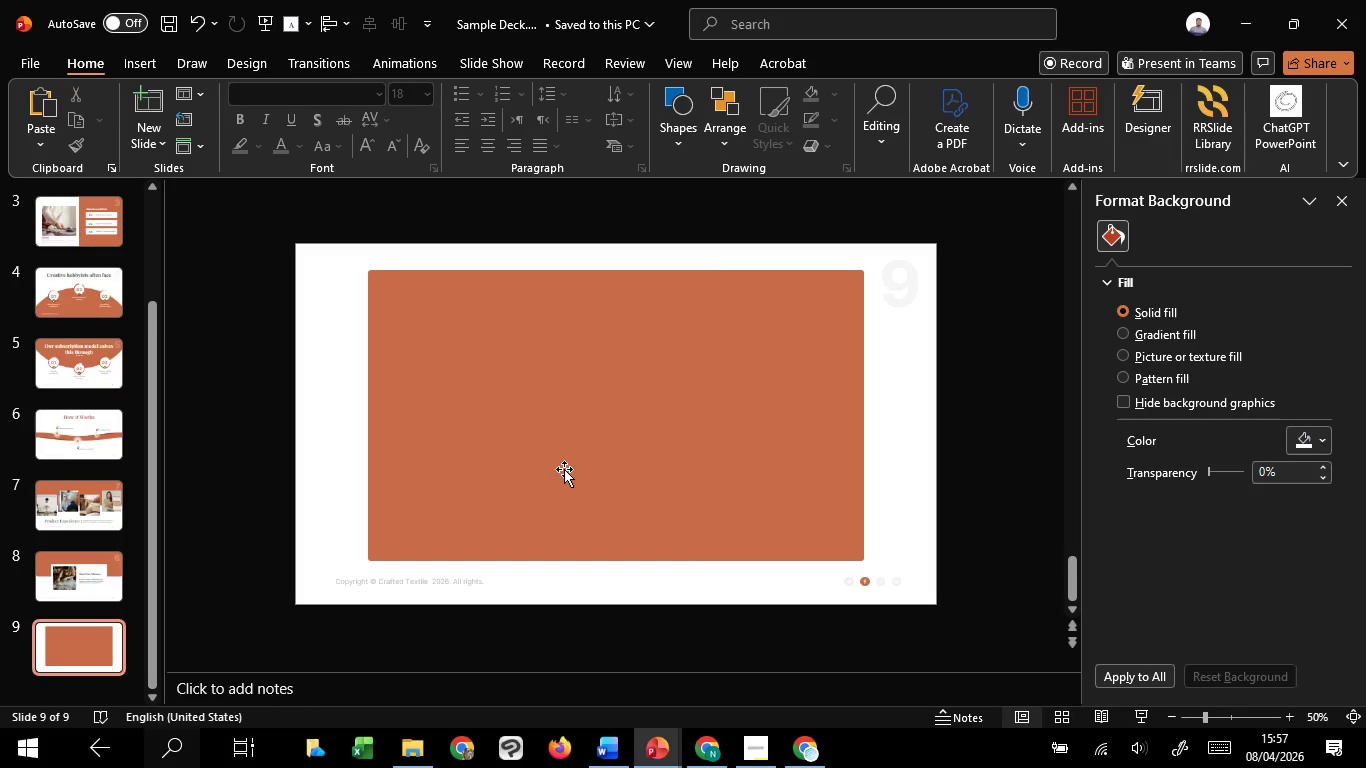 
wait(7.02)
 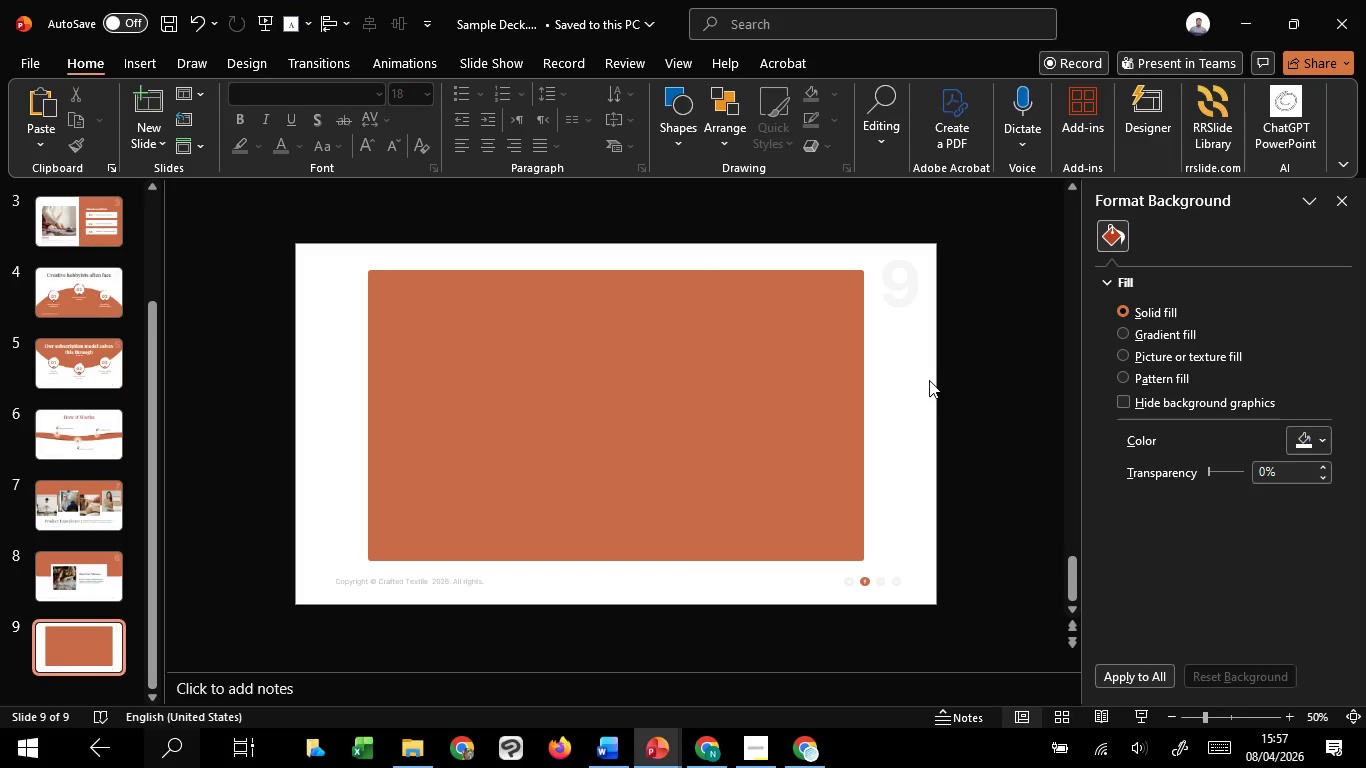 
left_click([564, 469])
 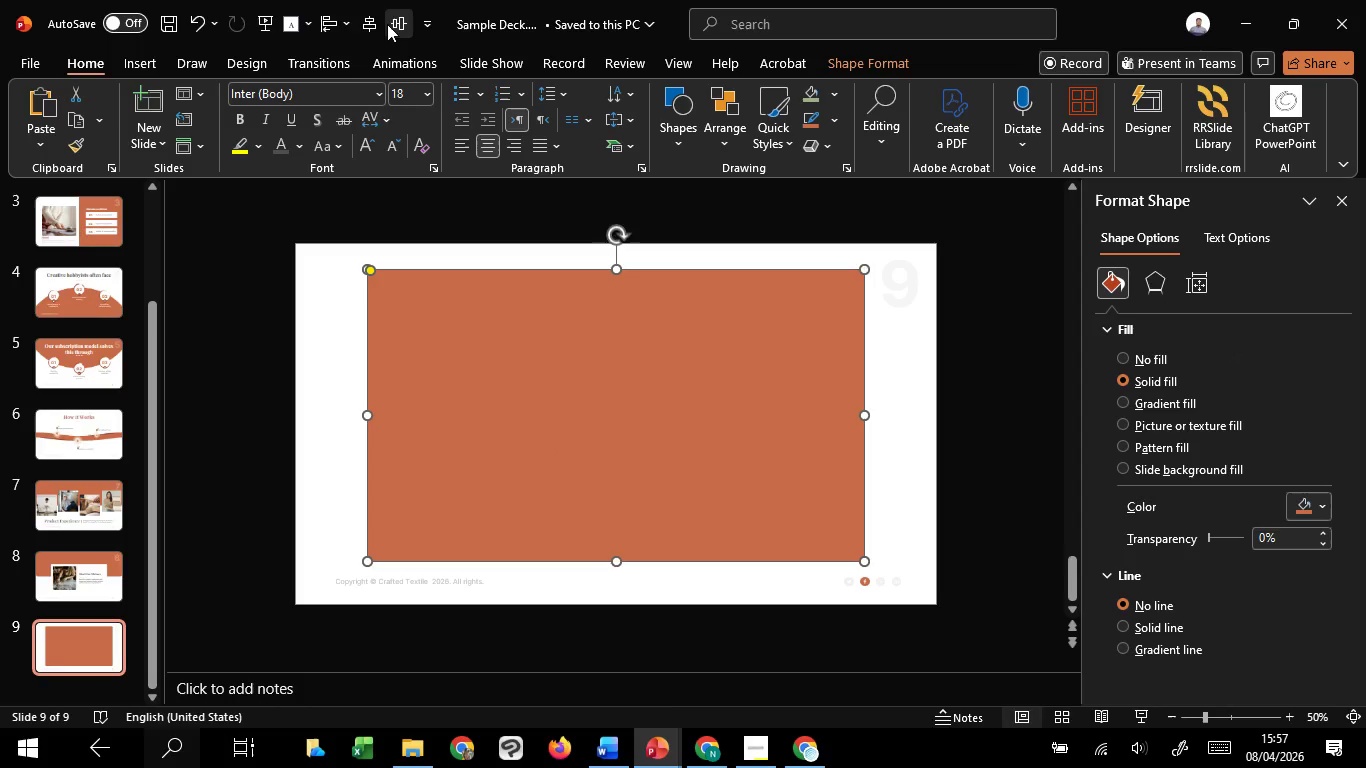 
double_click([373, 16])
 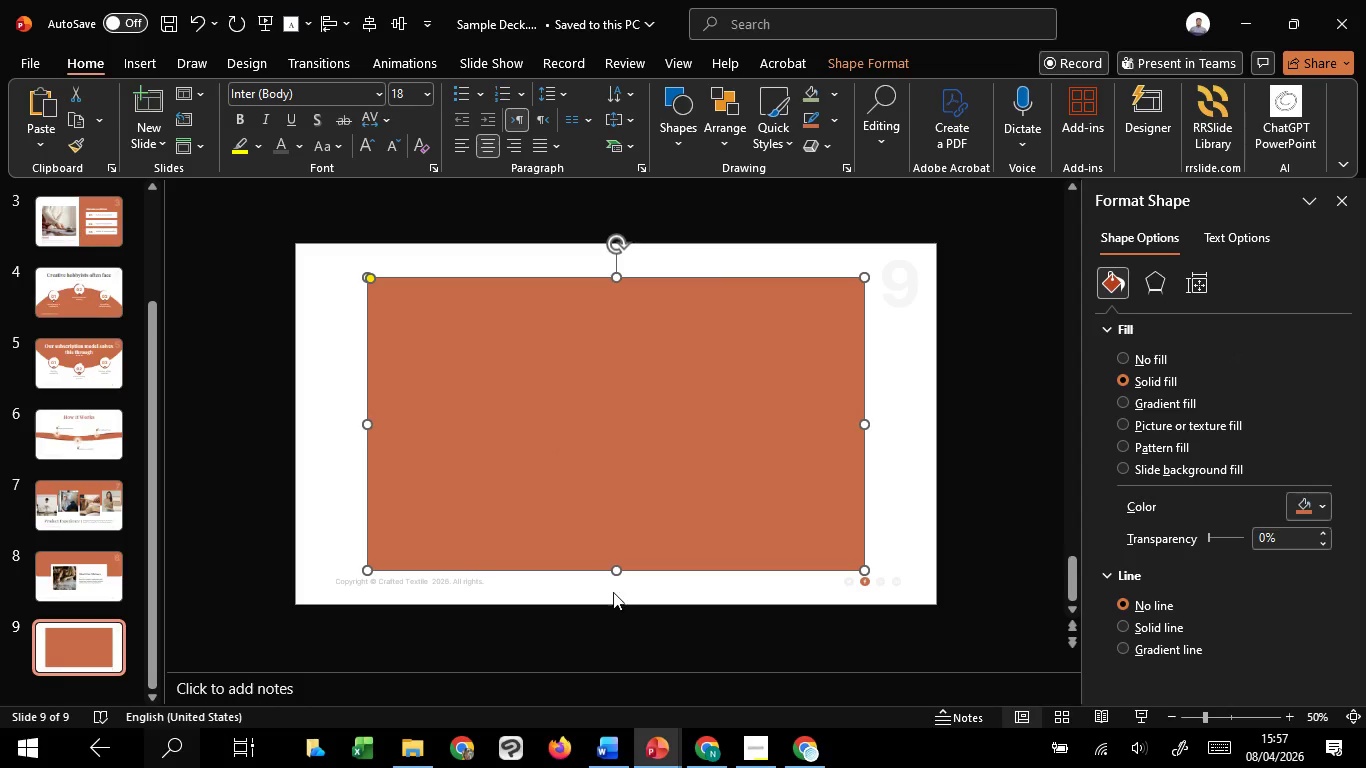 
double_click([544, 450])
 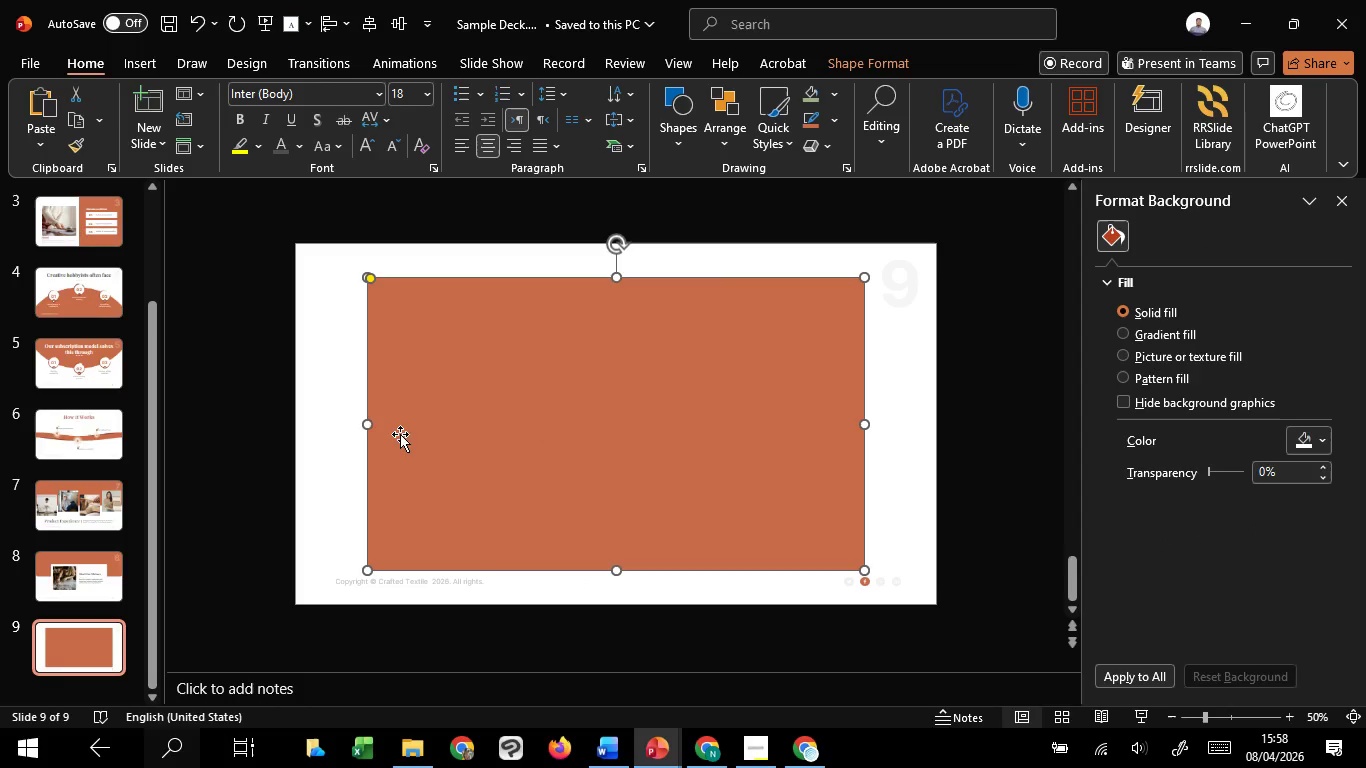 
hold_key(key=ControlLeft, duration=2.53)
hold_key(key=ShiftLeft, duration=1.52)
left_click_drag(start_coordinate=[370, 422], to_coordinate=[334, 412])
 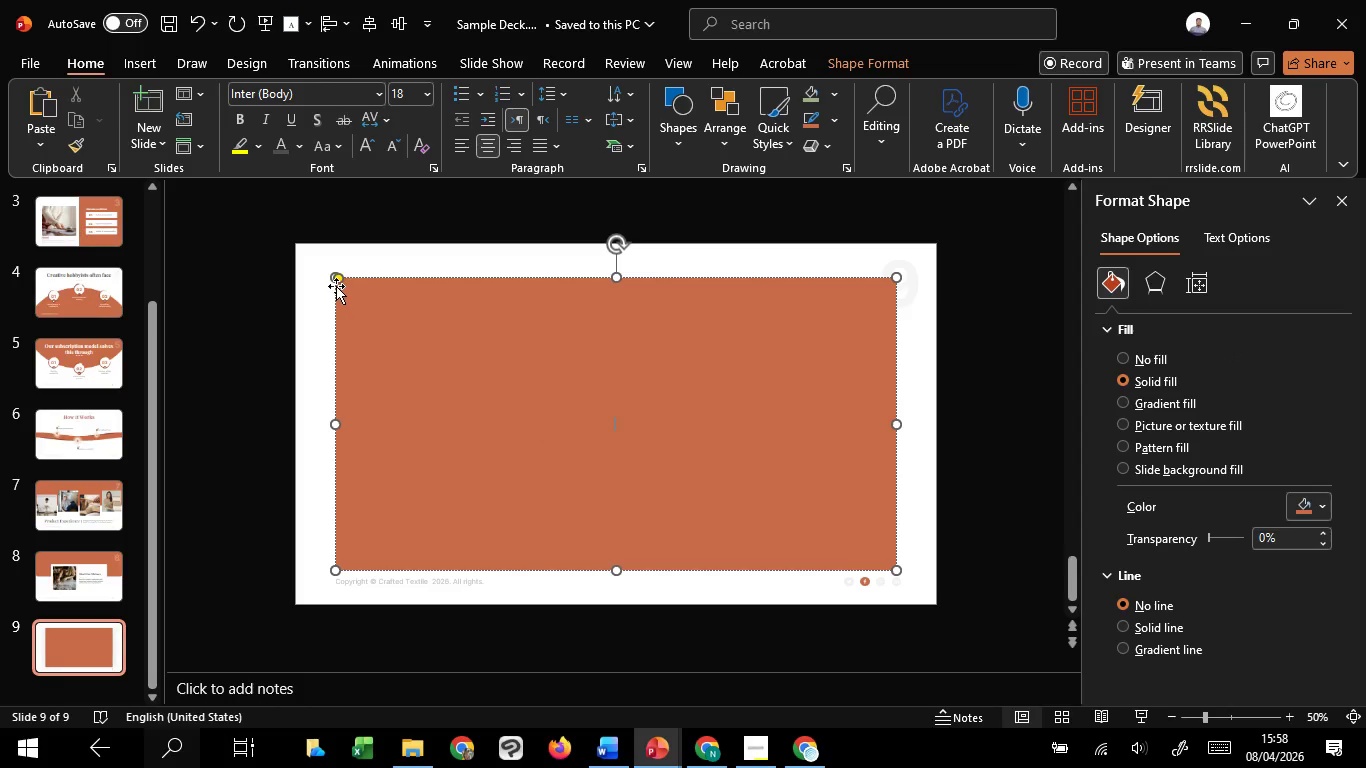 
hold_key(key=ShiftLeft, duration=0.81)
 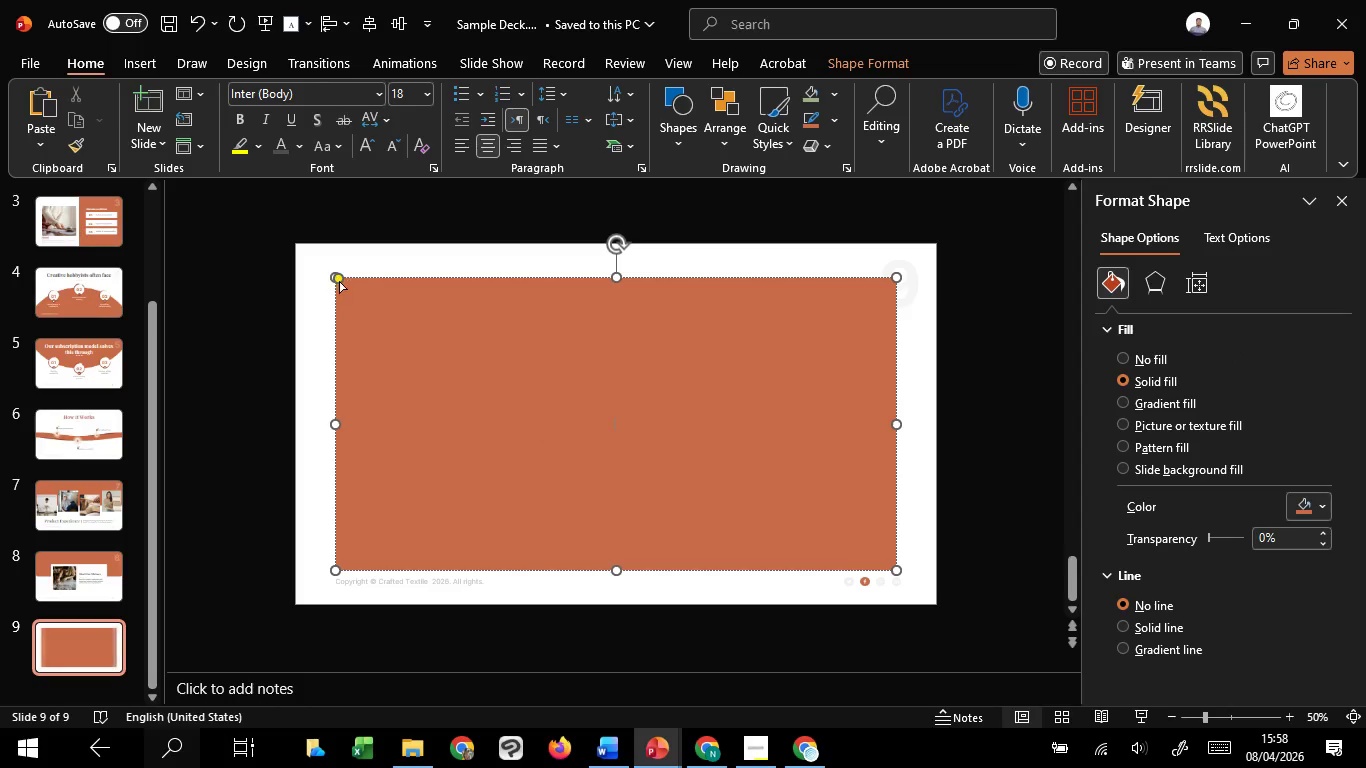 
left_click_drag(start_coordinate=[339, 281], to_coordinate=[352, 276])
 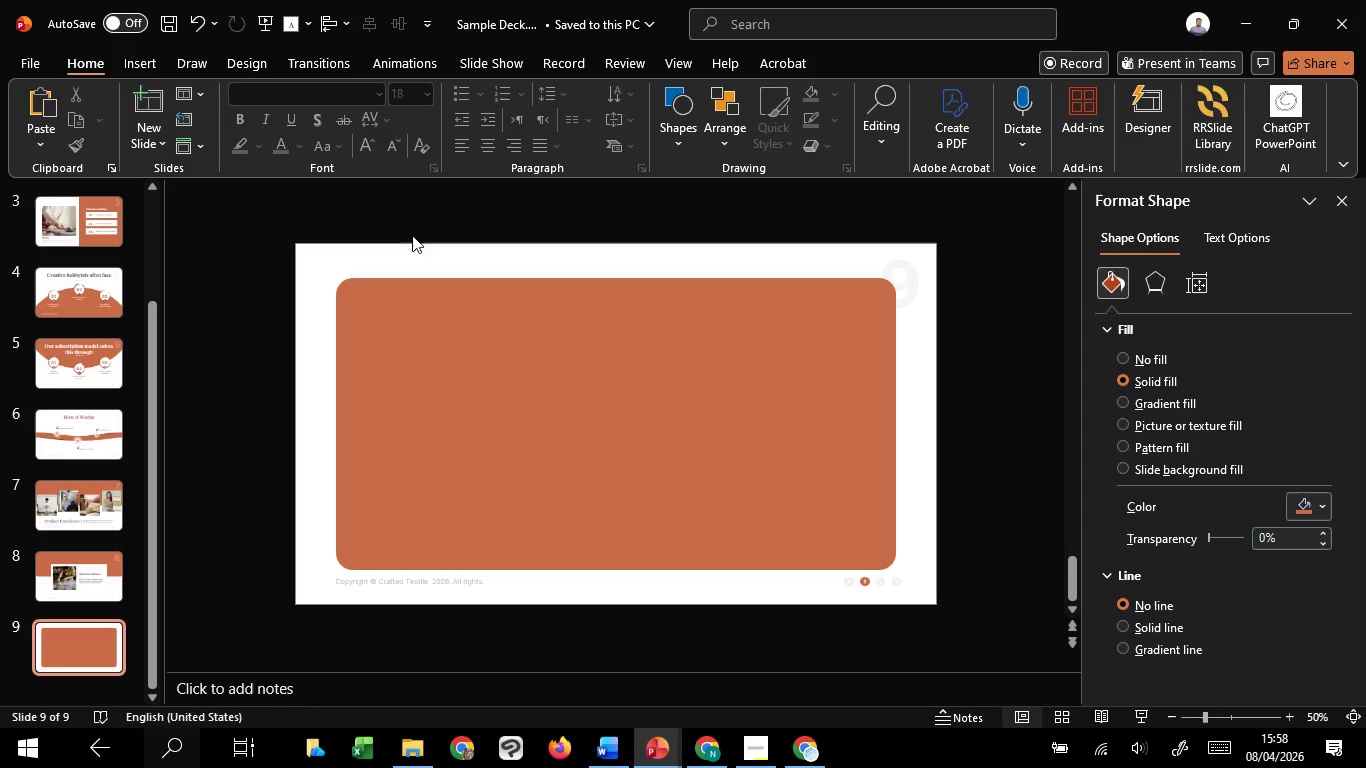 
key(Control+ControlLeft)
 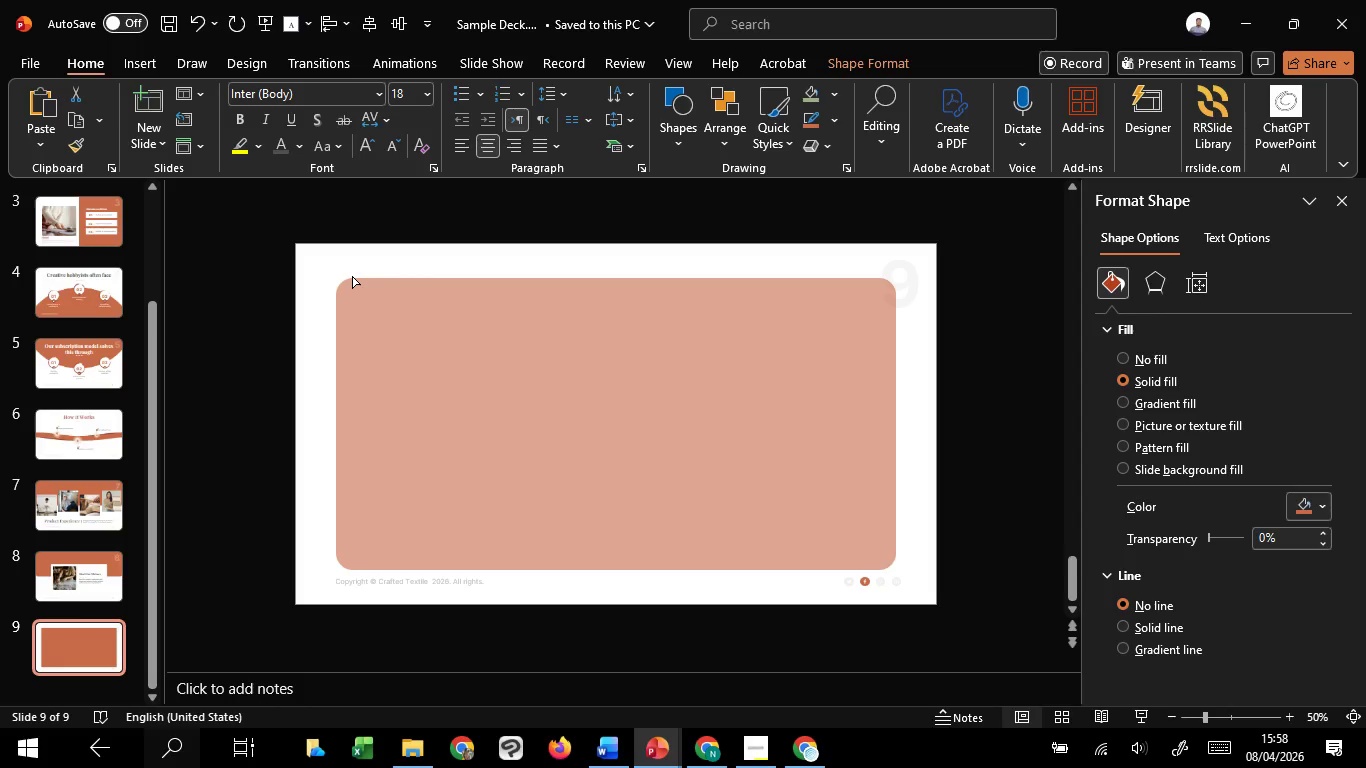 
left_click([419, 191])
 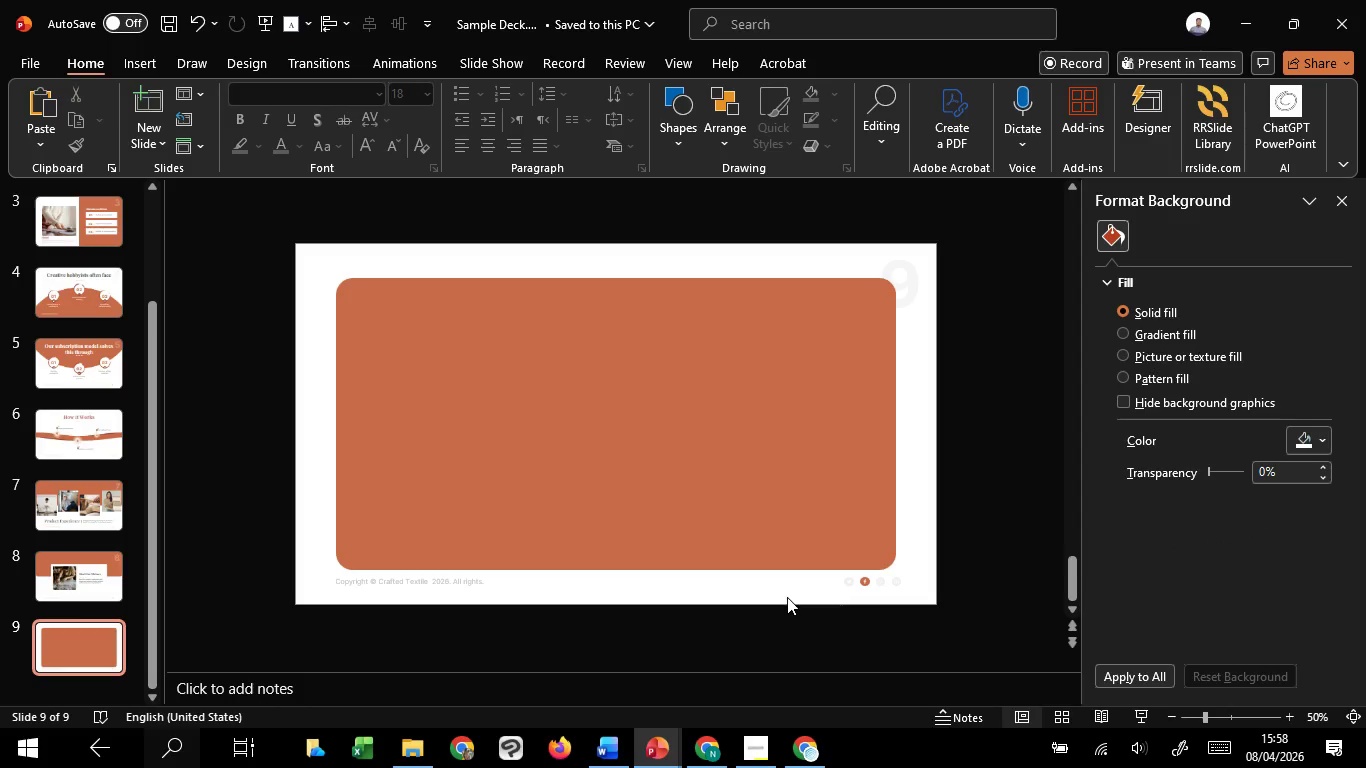 
wait(12.31)
 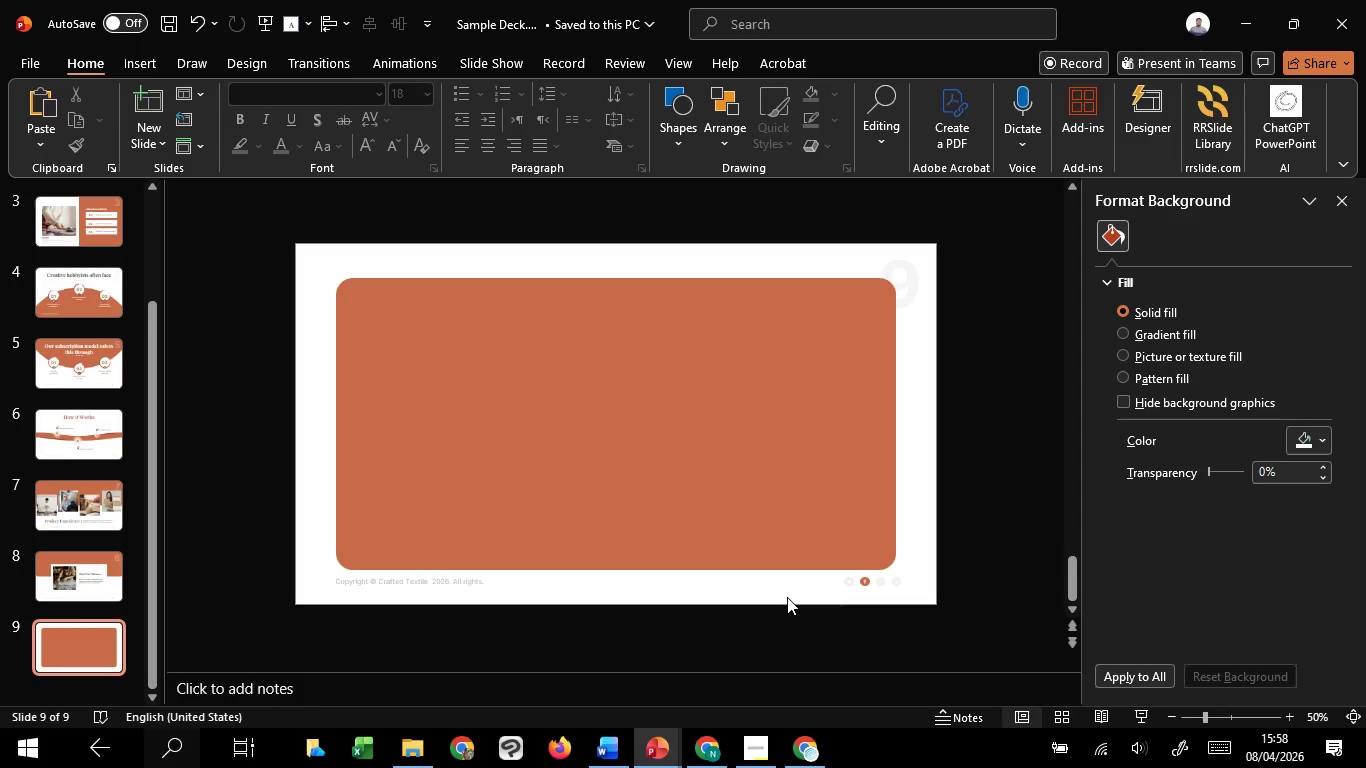 
left_click([787, 597])
 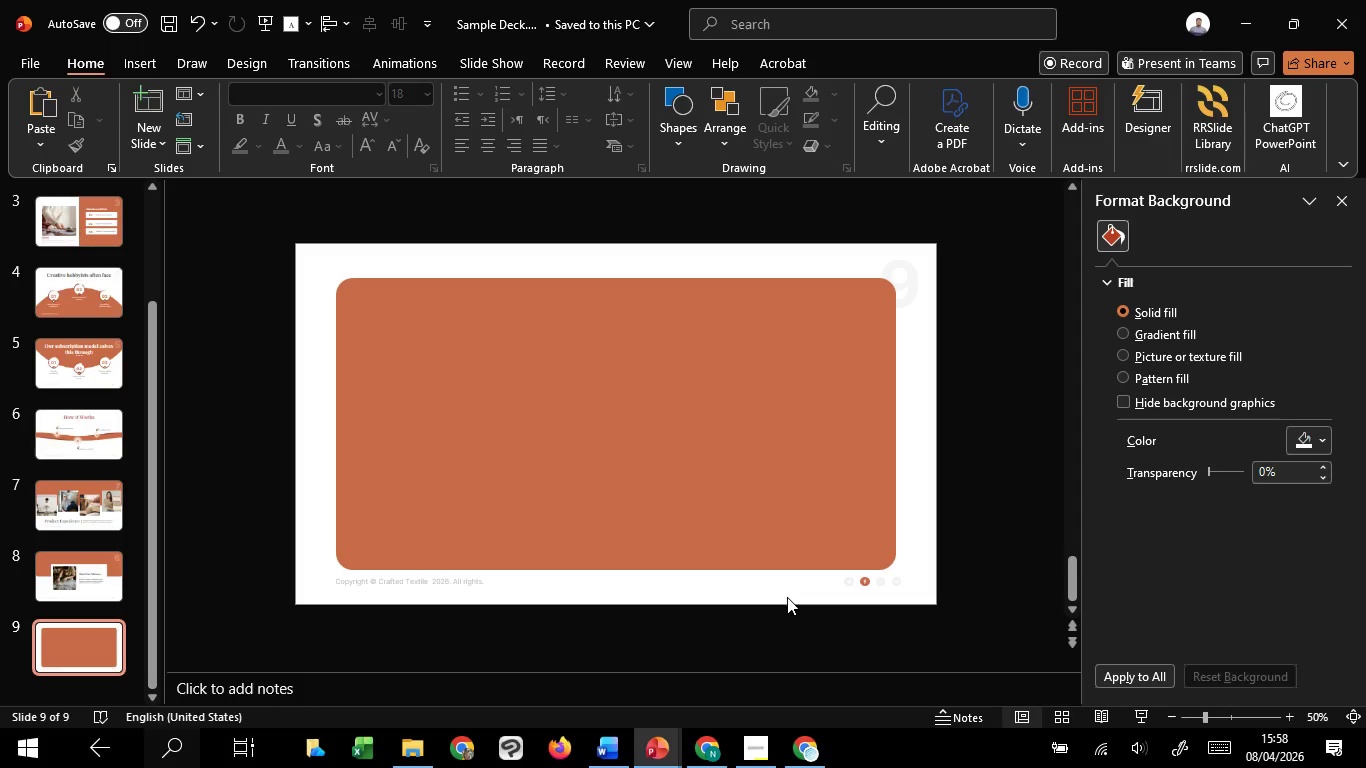 
left_click([787, 597])
 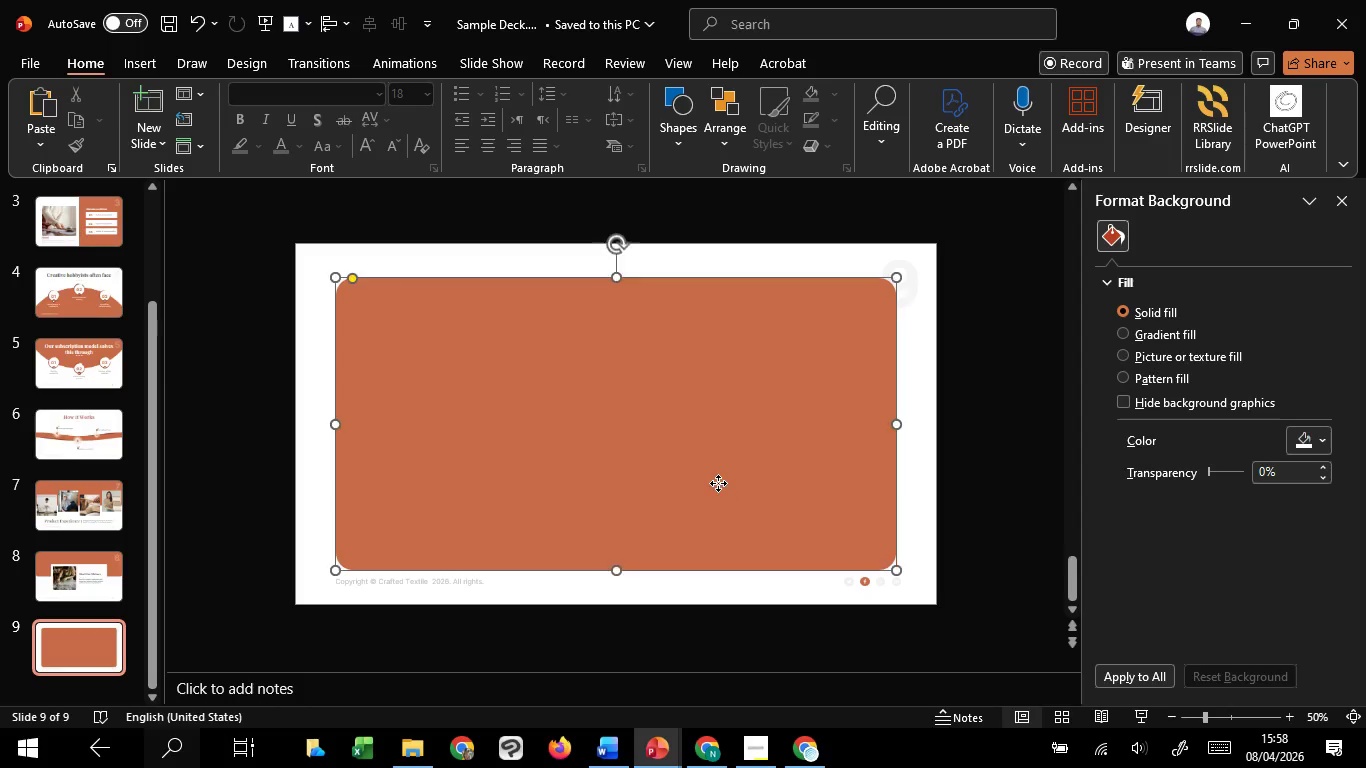 
double_click([718, 483])
 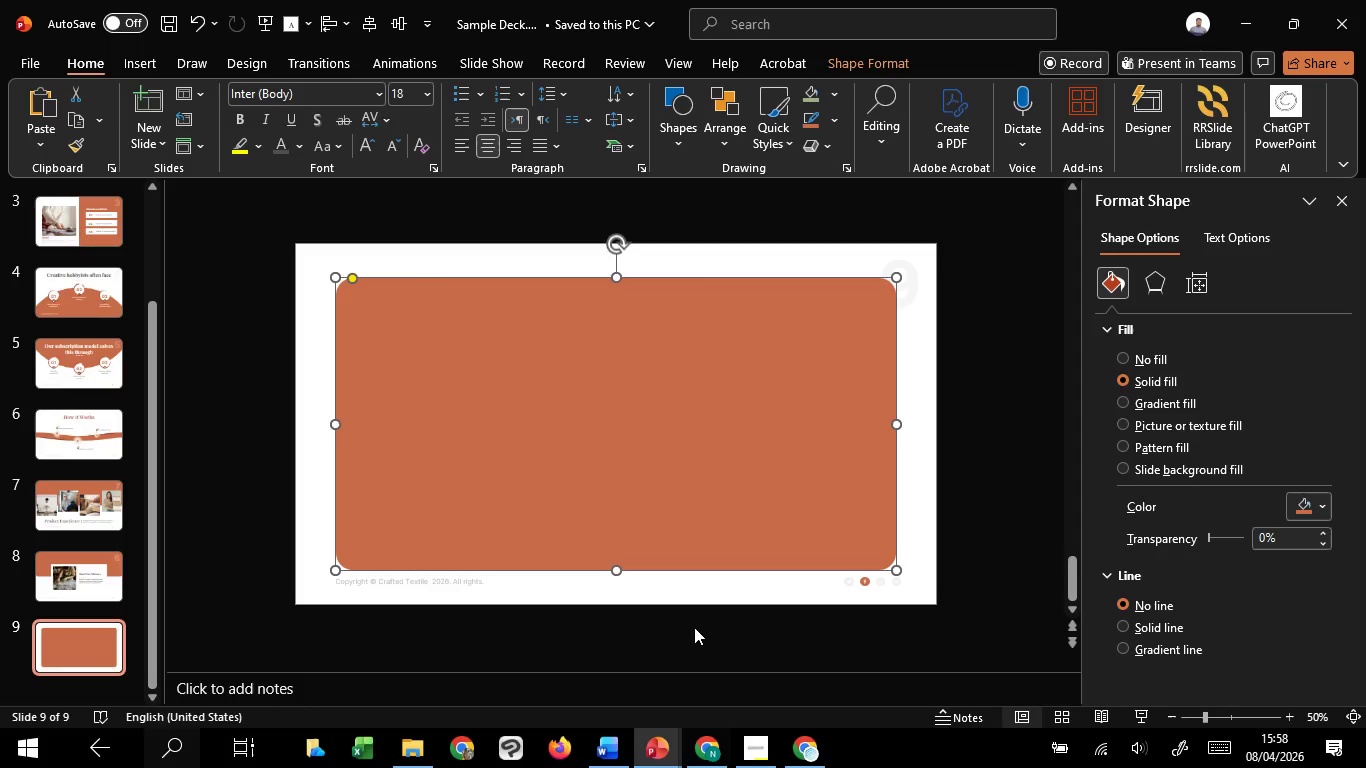 
left_click([692, 616])
 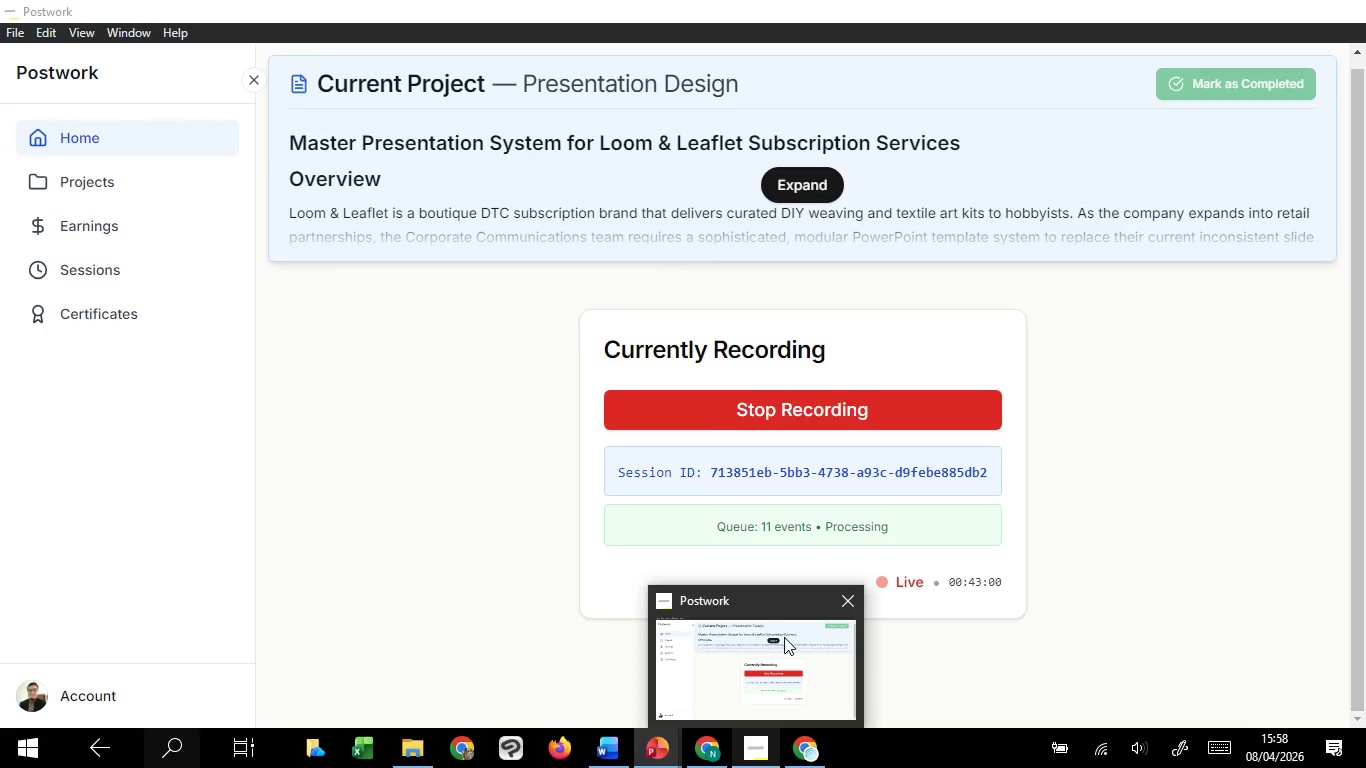 
left_click([480, 374])
 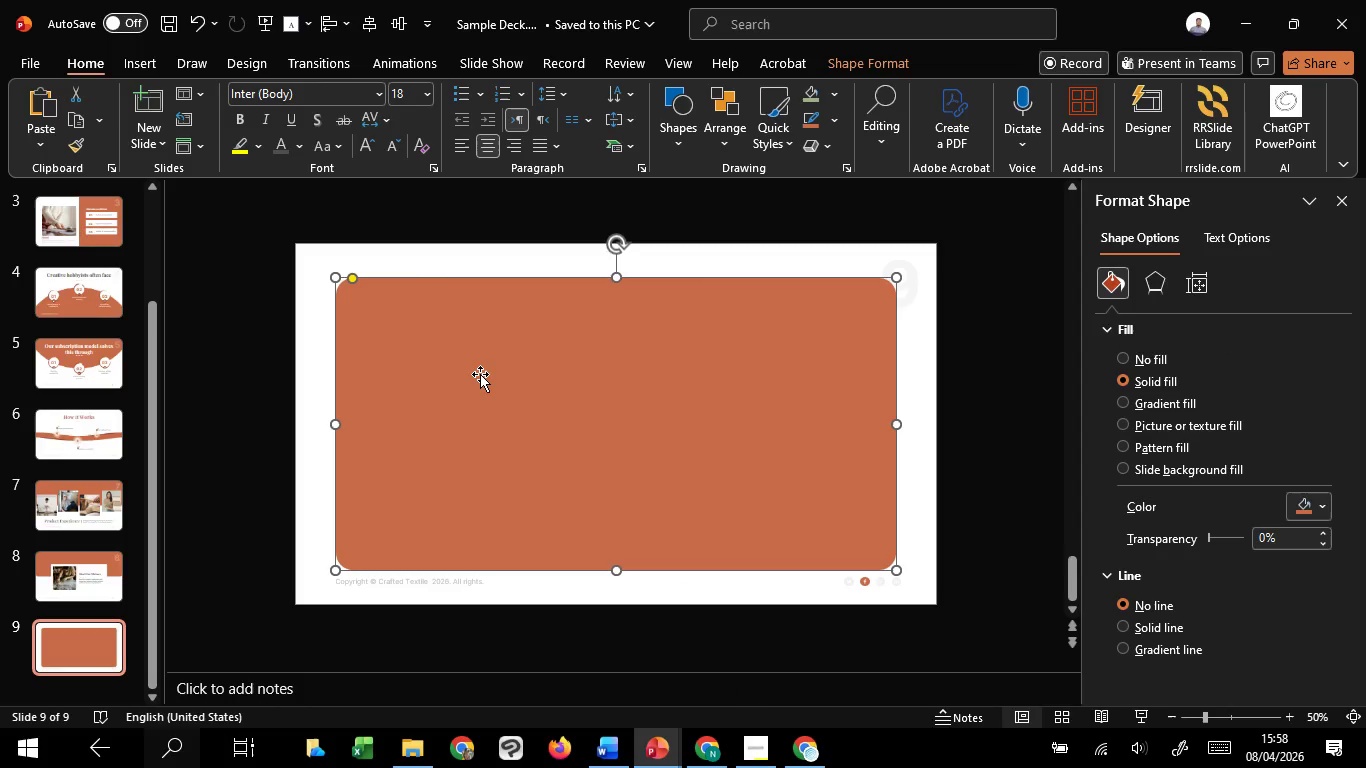 
left_click([480, 374])
 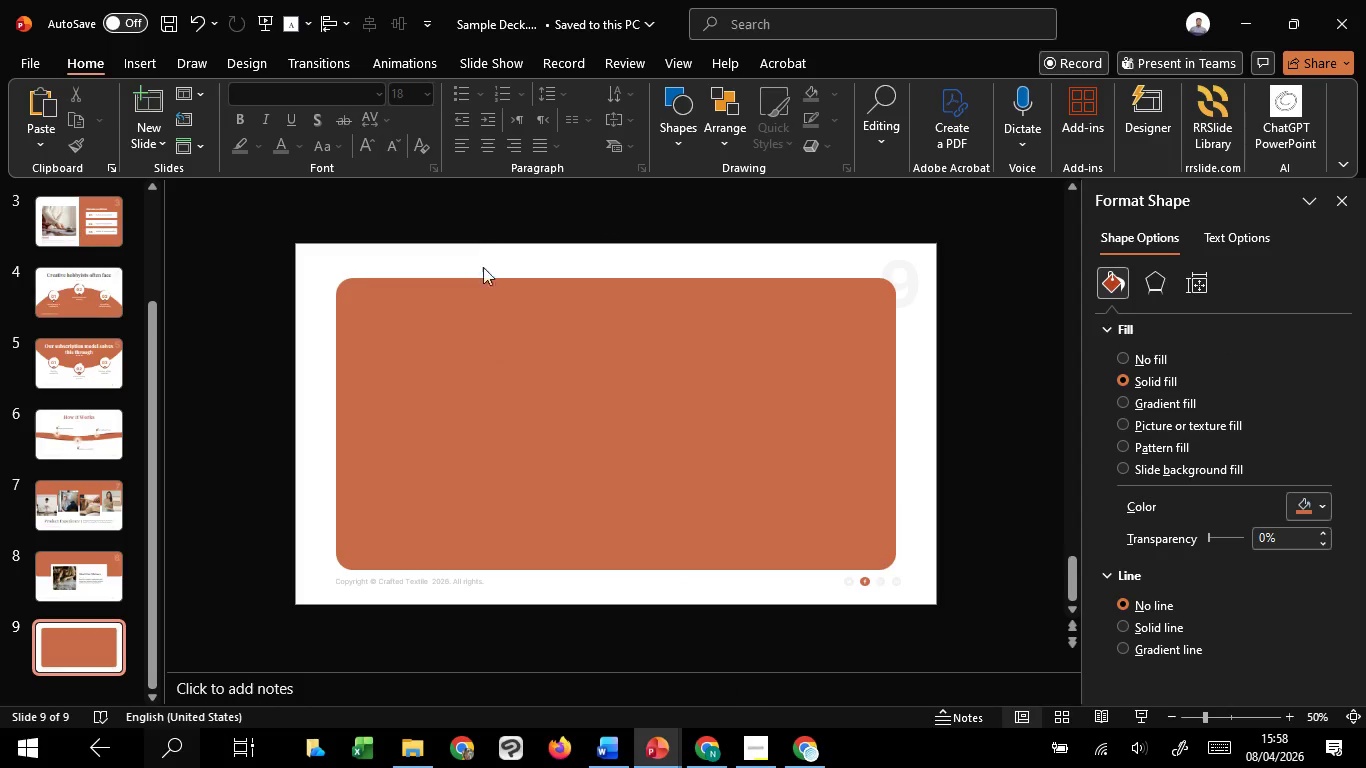 
double_click([475, 511])
 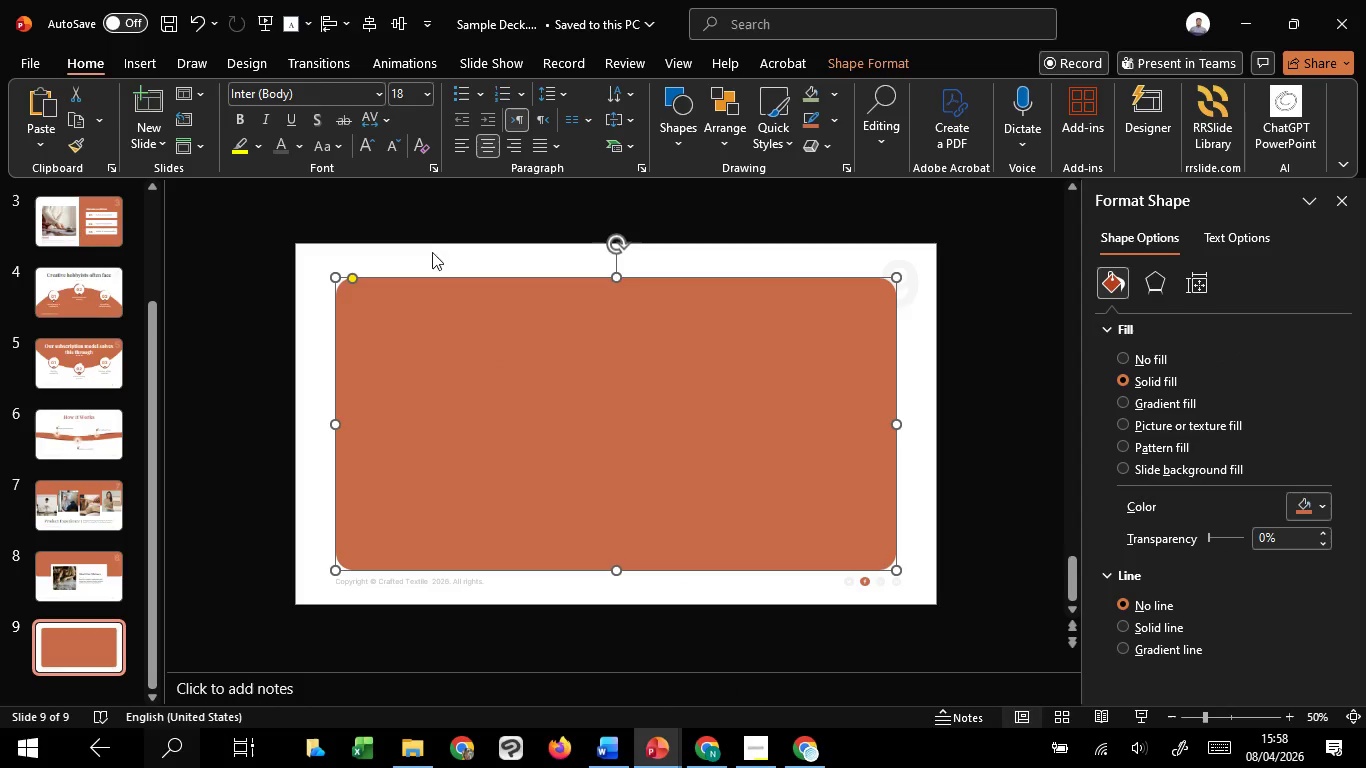 
left_click([439, 249])
 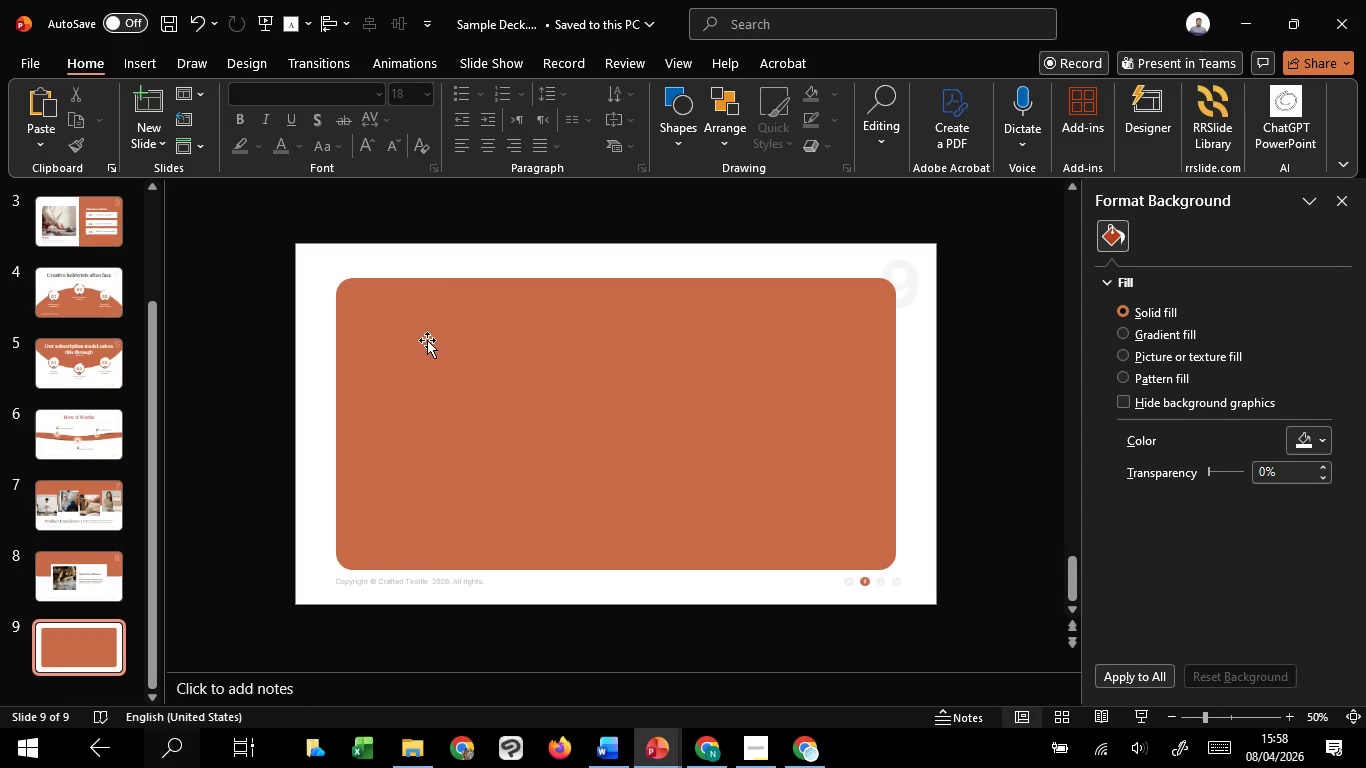 
left_click([424, 346])
 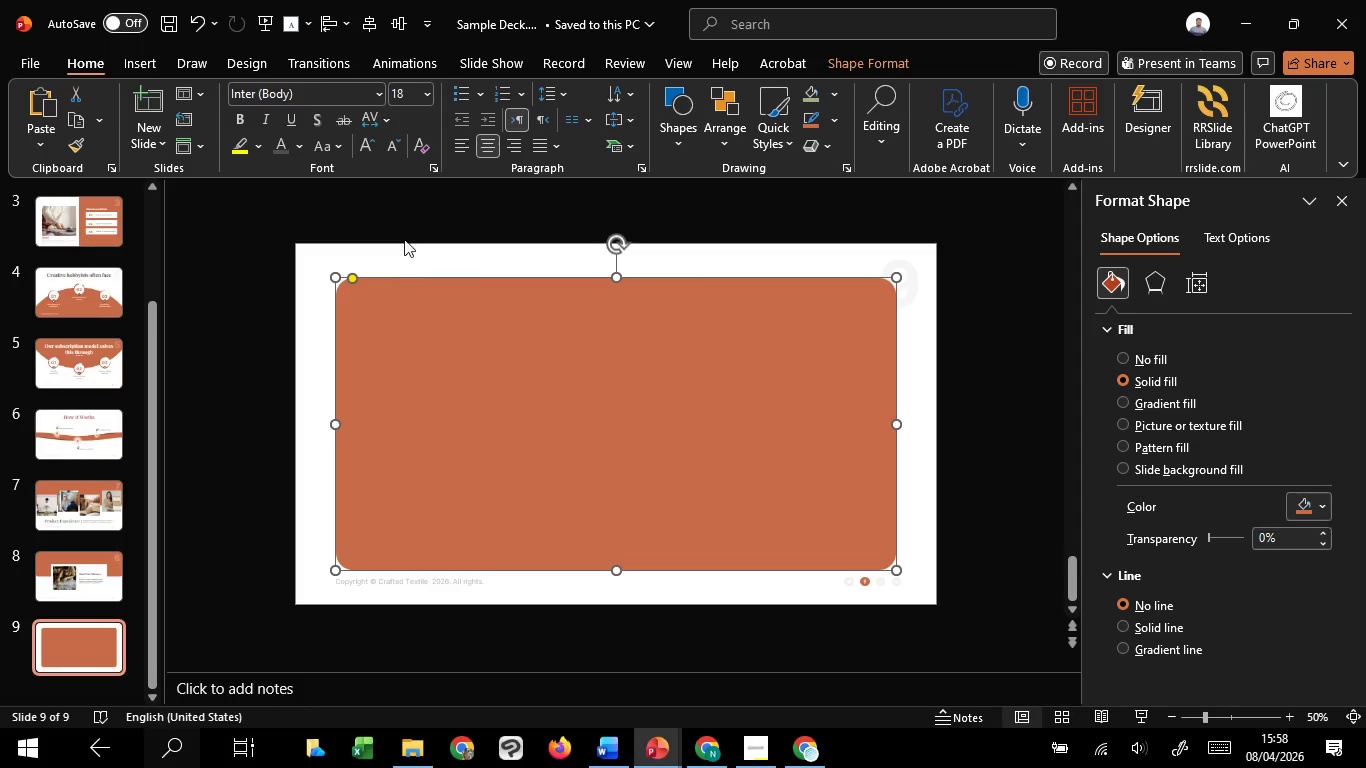 
left_click([400, 224])
 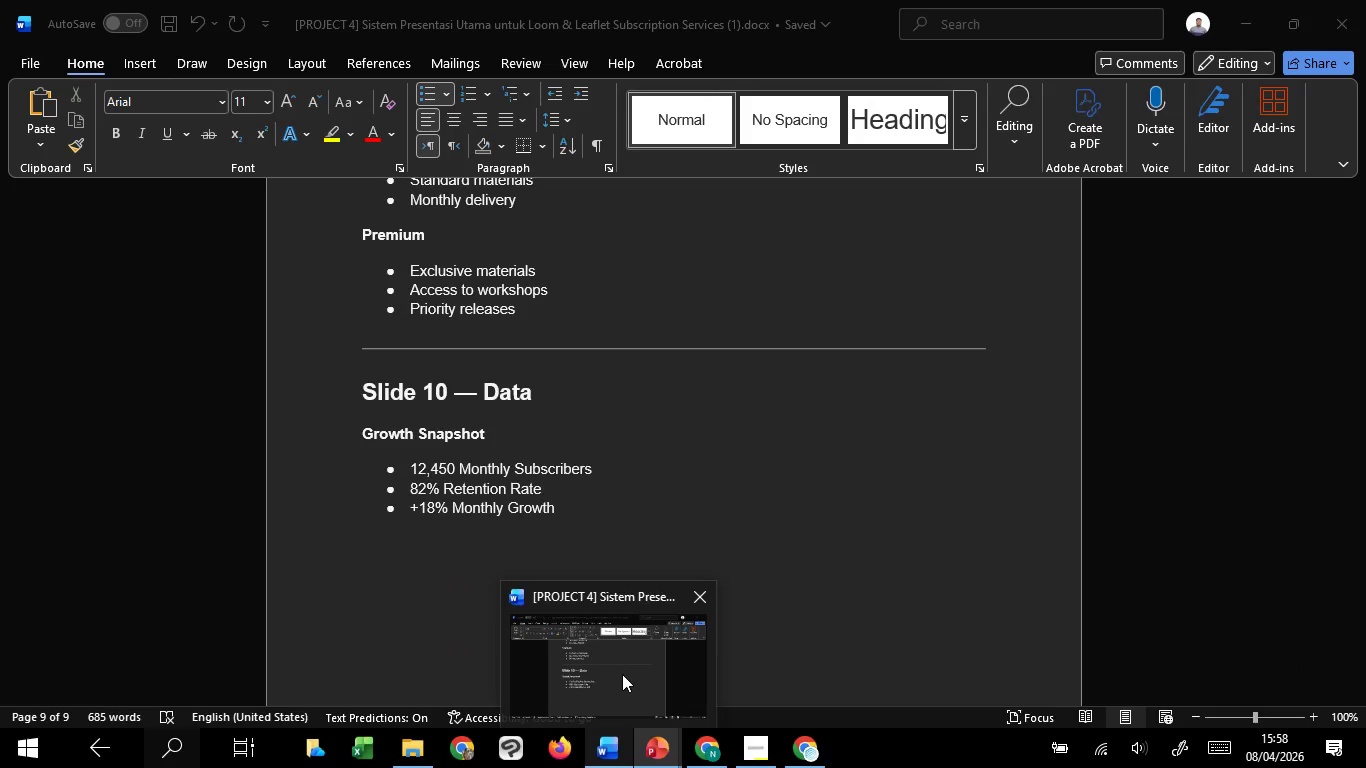 
left_click([622, 674])
 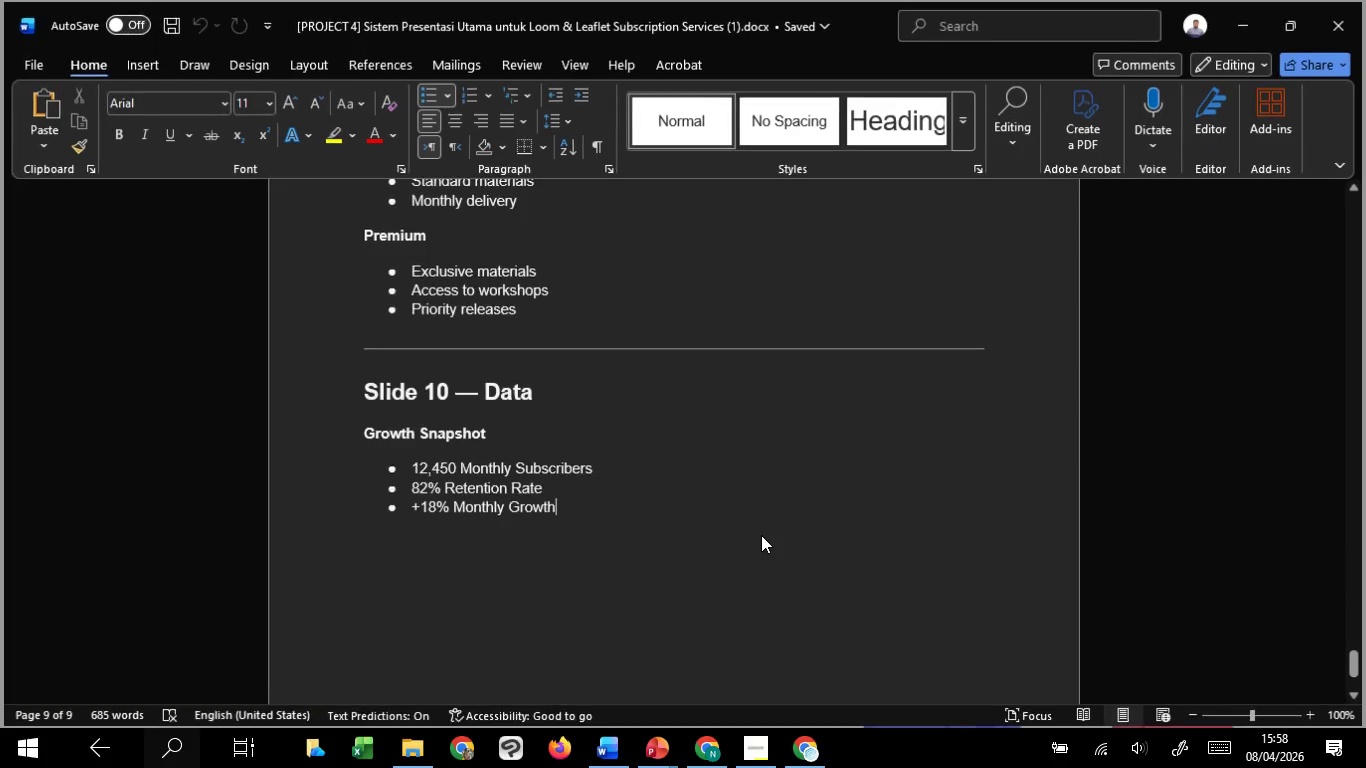 
scroll: coordinate [761, 535], scroll_direction: up, amount: 4.0
 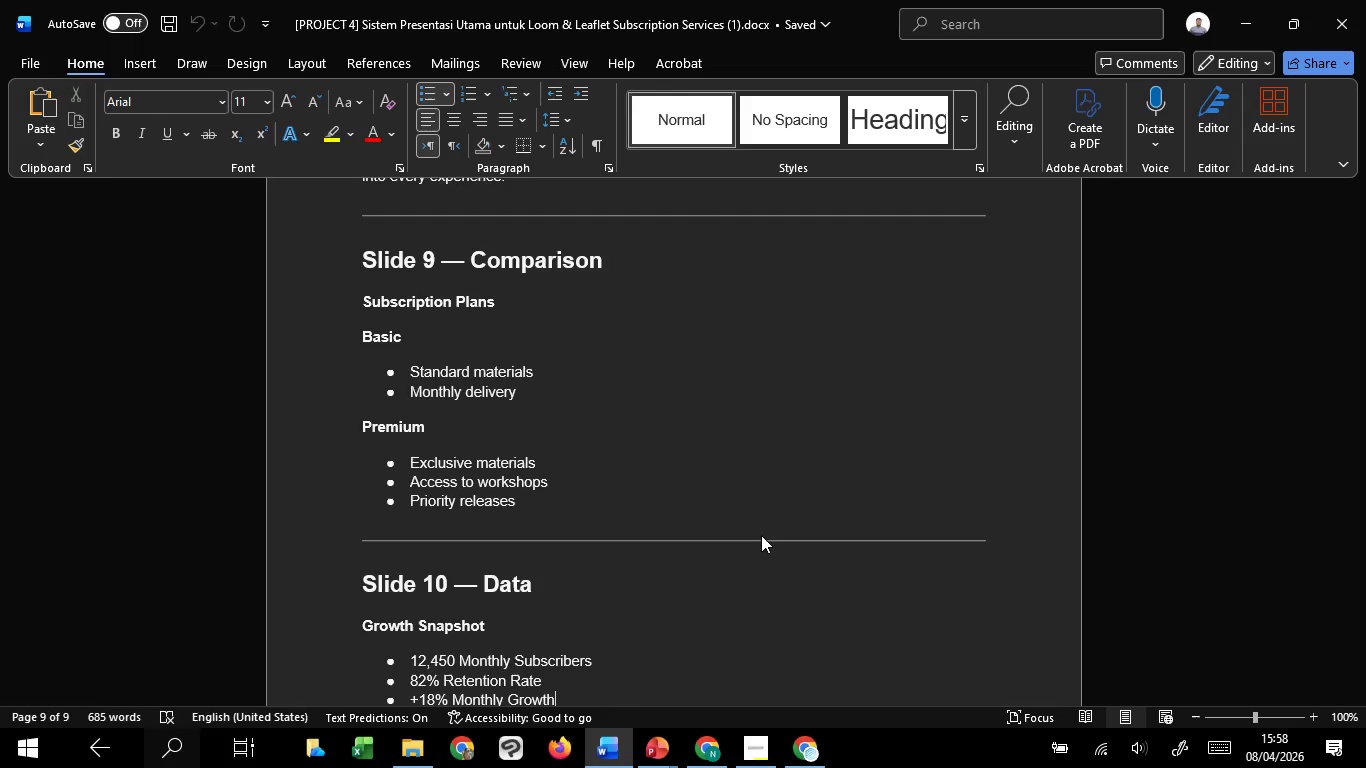 
scroll: coordinate [761, 535], scroll_direction: down, amount: 1.0
 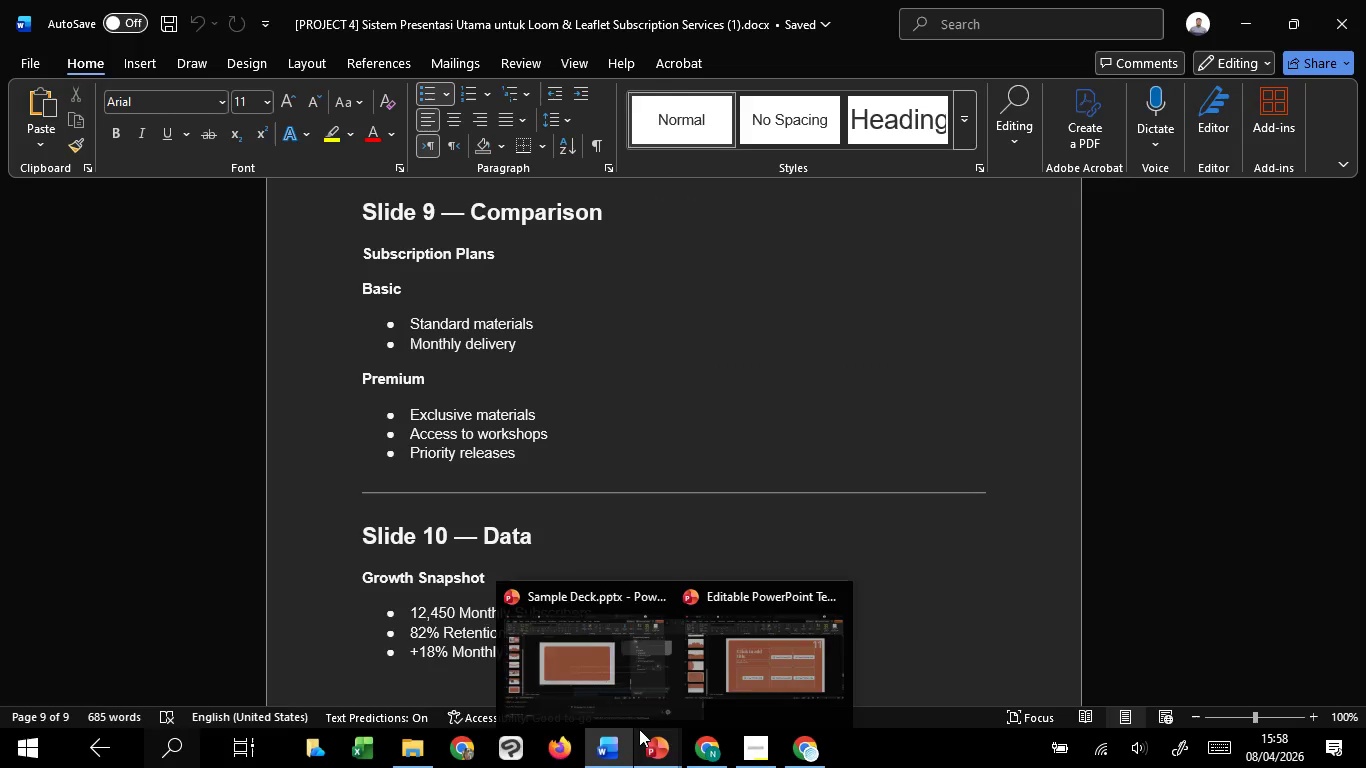 
left_click([762, 654])
 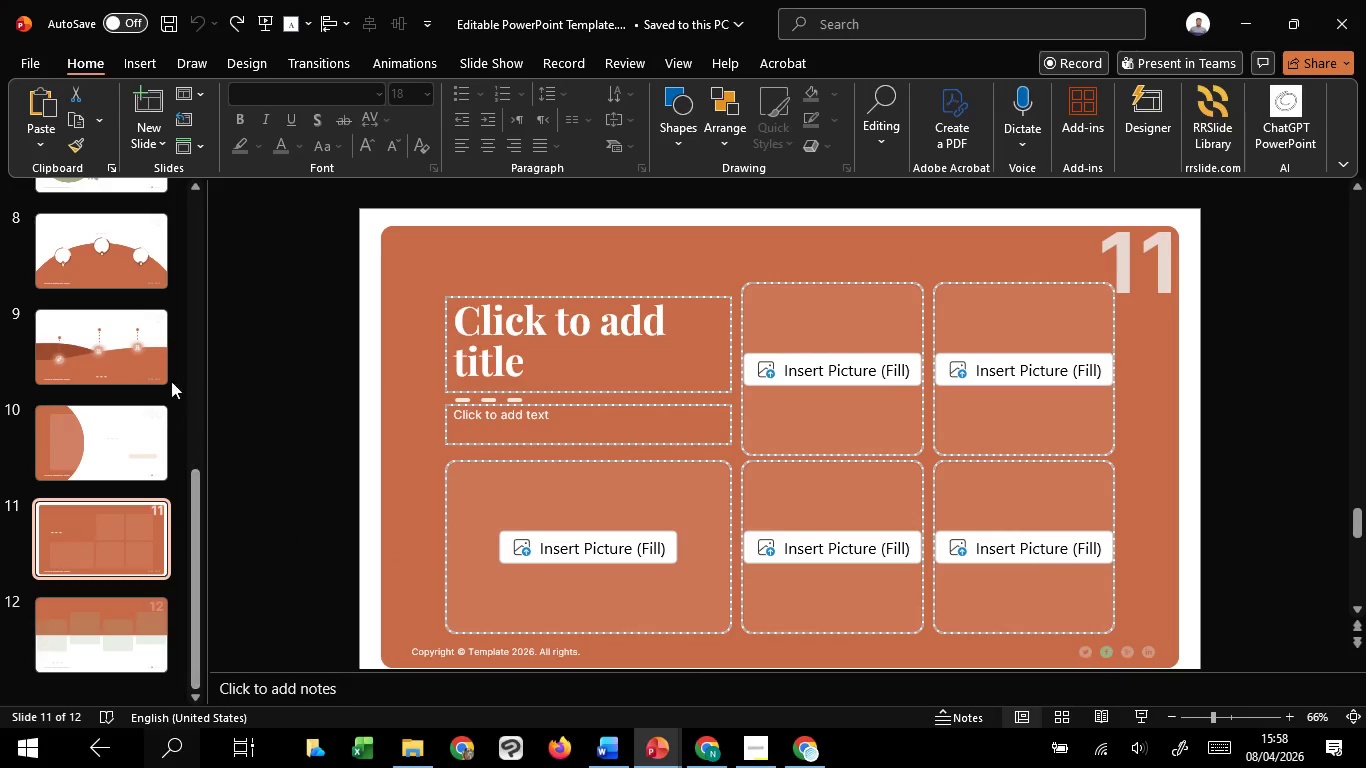 
left_click([150, 356])
 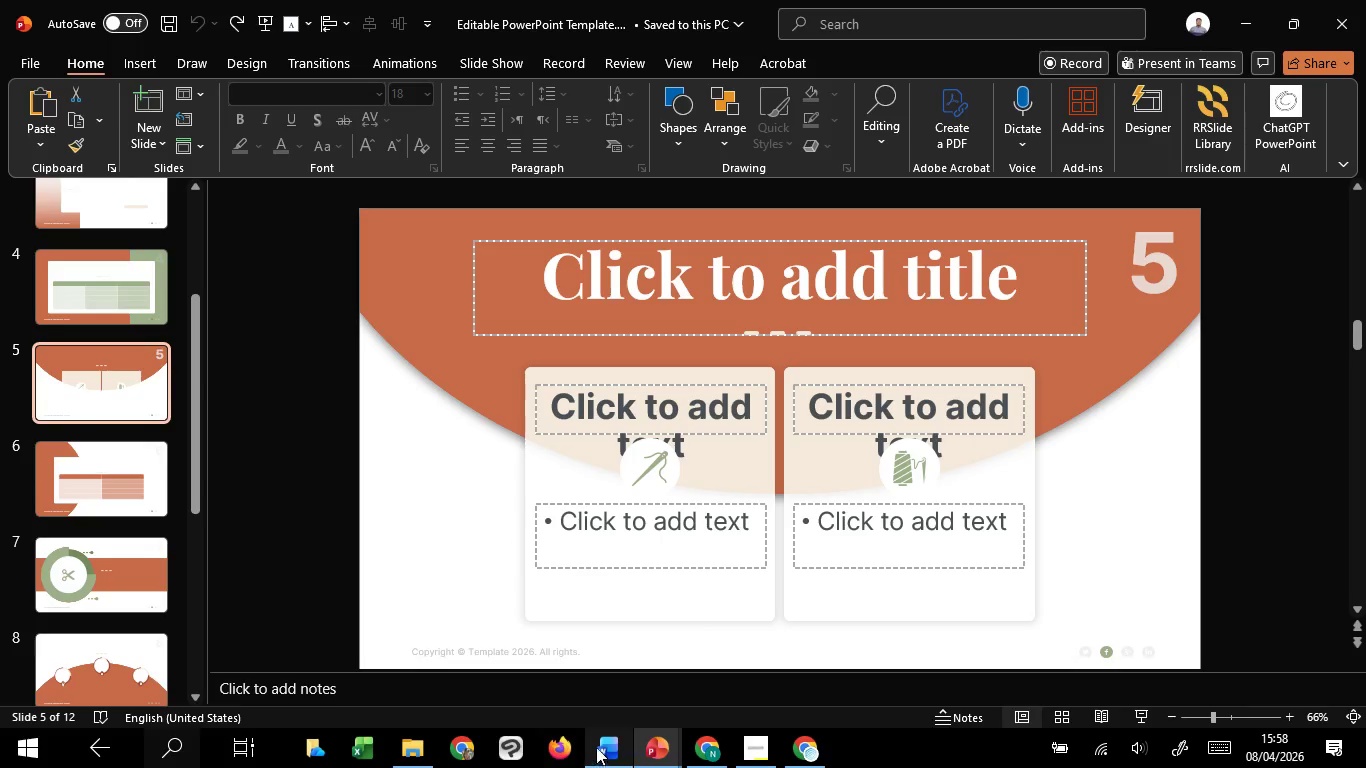 
scroll: coordinate [146, 342], scroll_direction: up, amount: 10.0
 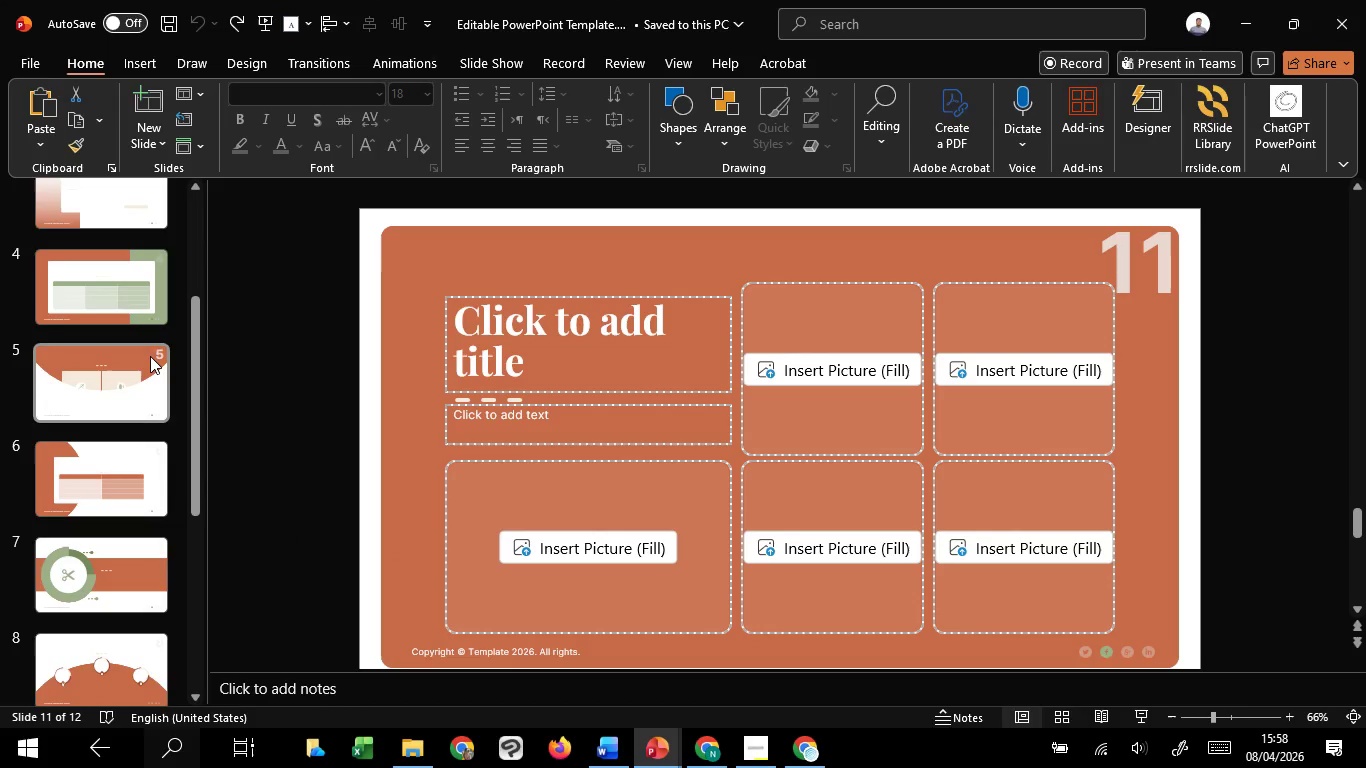 
wait(6.25)
 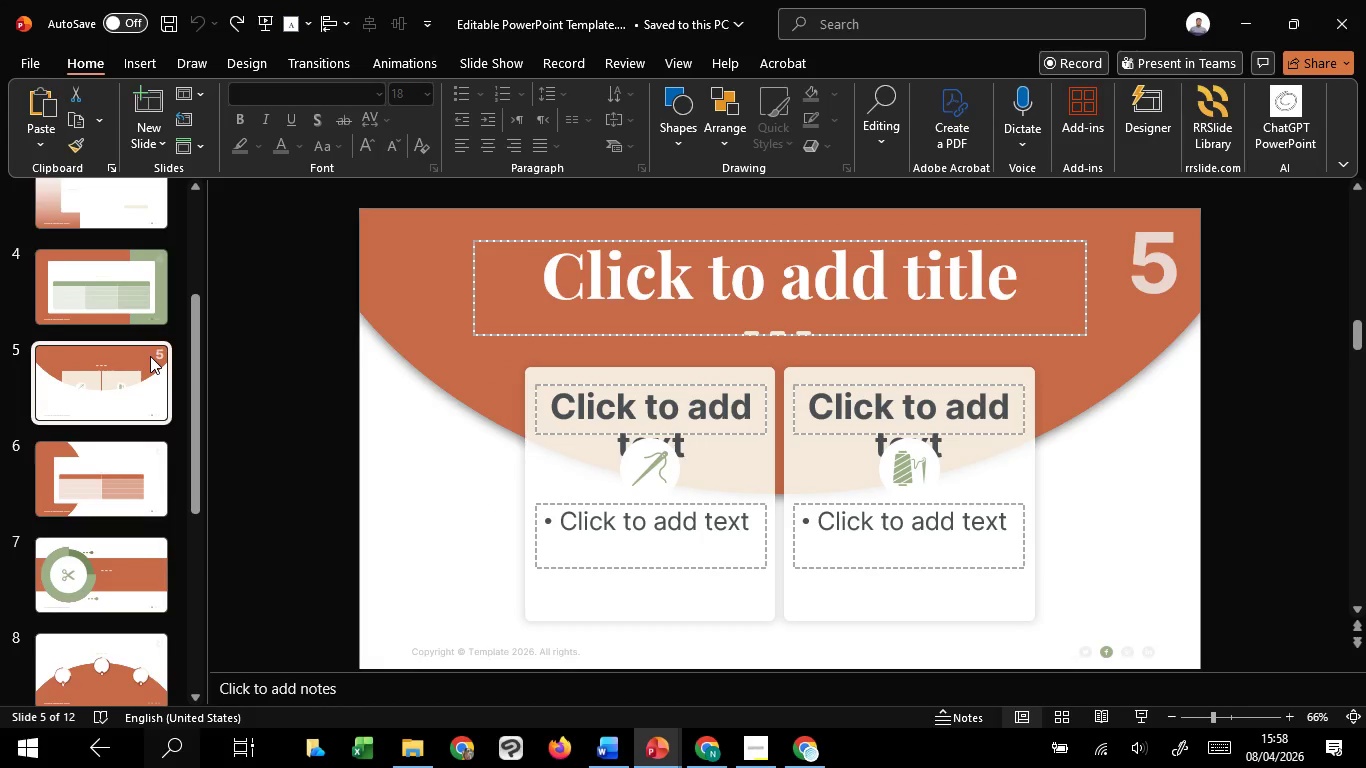 
left_click([543, 669])
 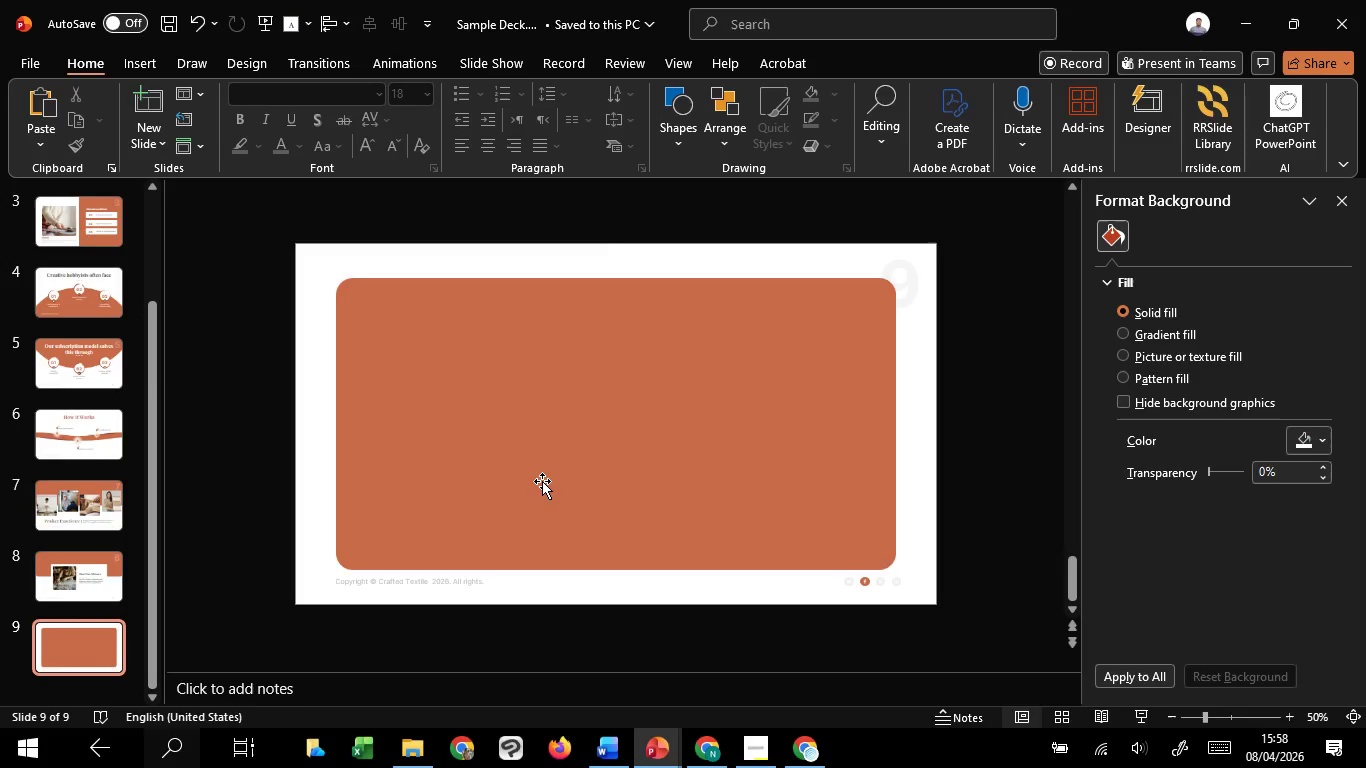 
left_click([542, 481])
 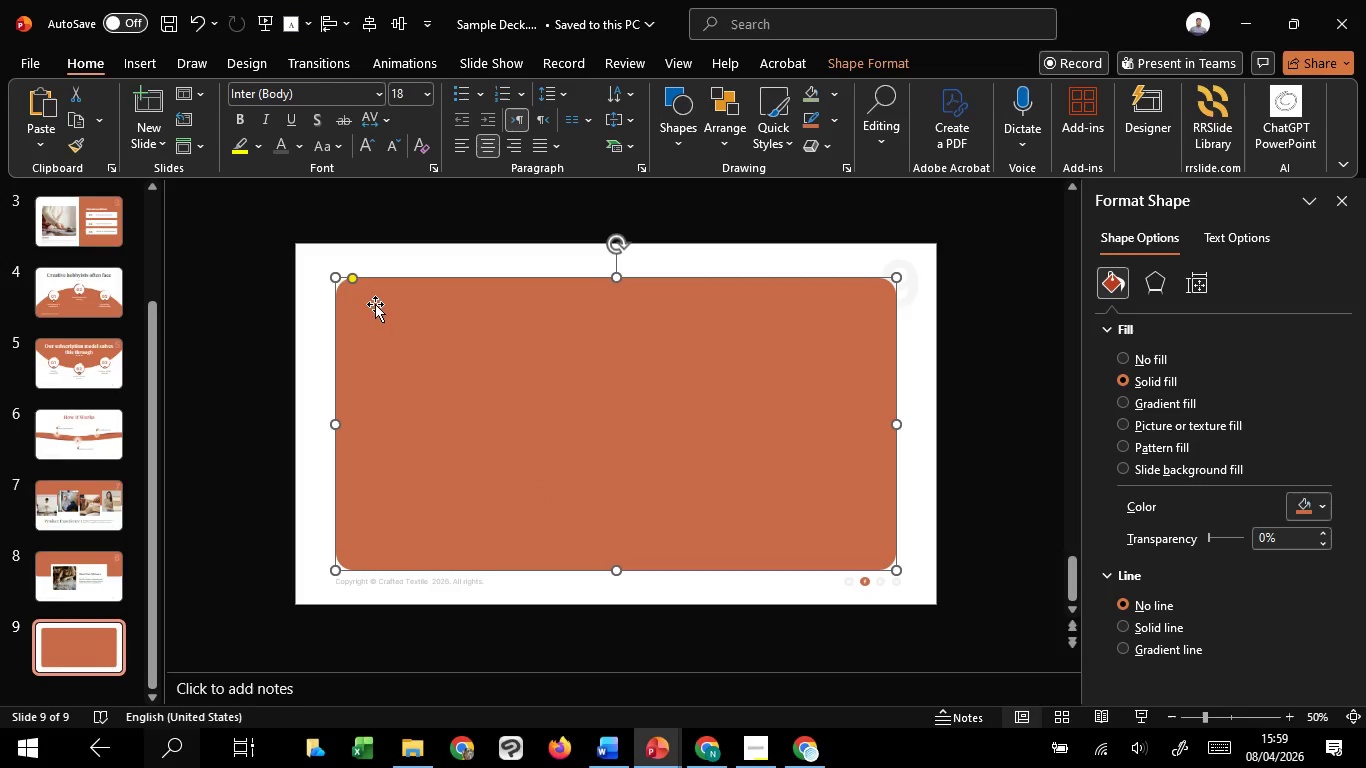 
left_click_drag(start_coordinate=[356, 279], to_coordinate=[731, 301])
 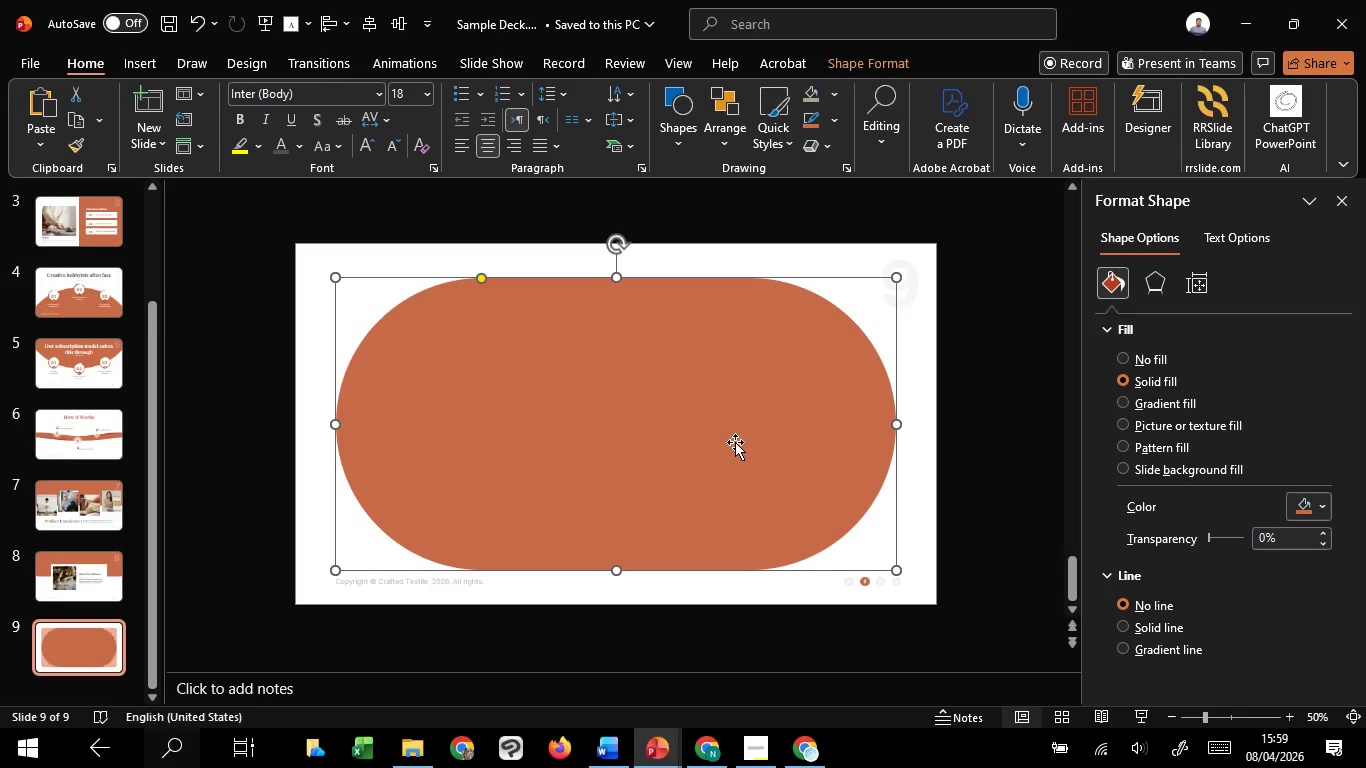 
left_click([735, 442])
 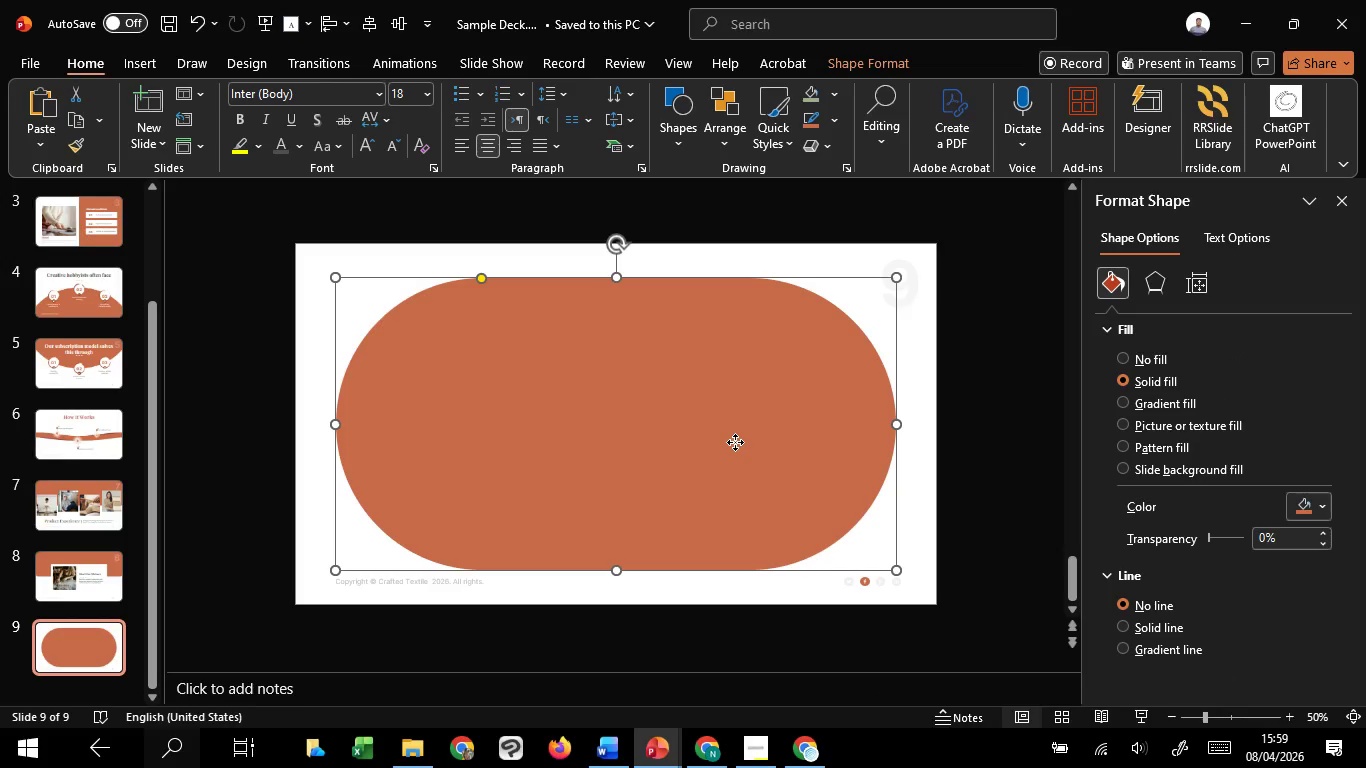 
hold_key(key=ShiftLeft, duration=0.61)
 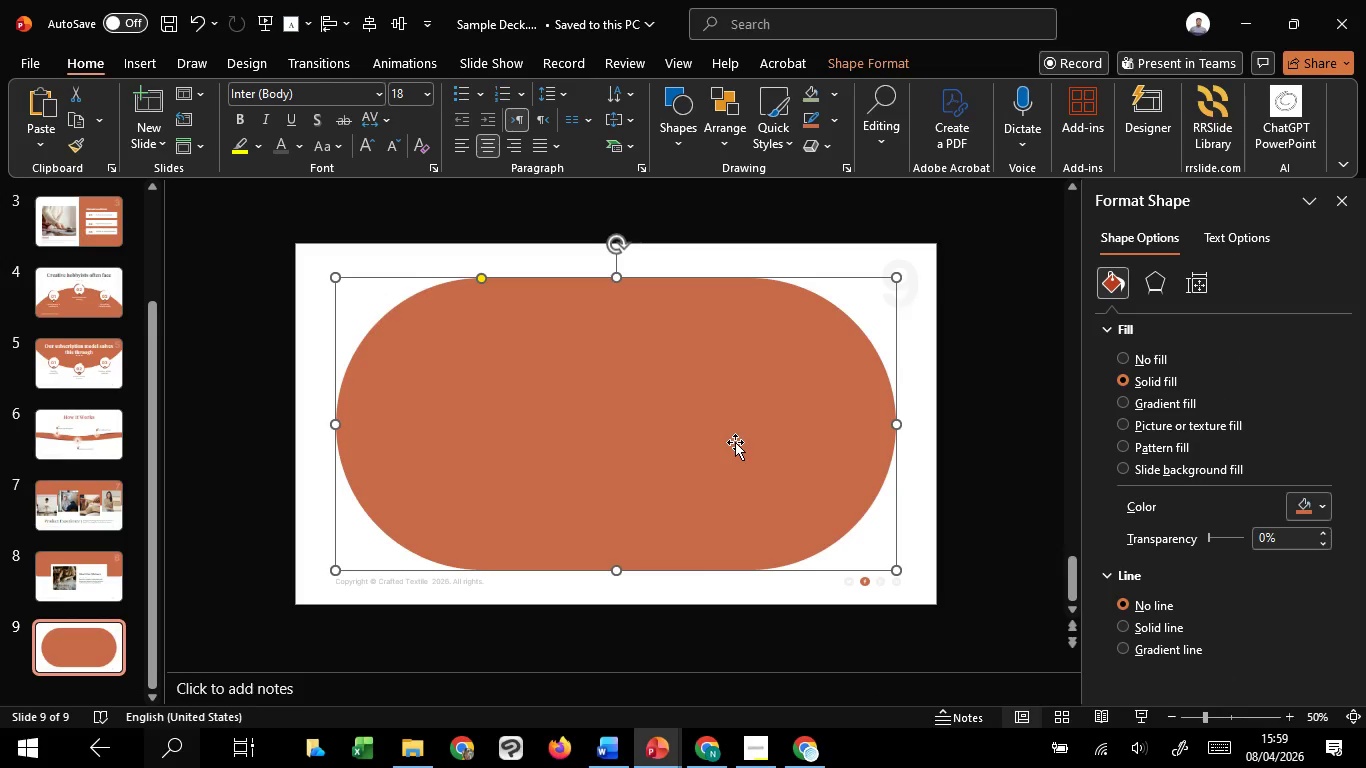 
key(Delete)
 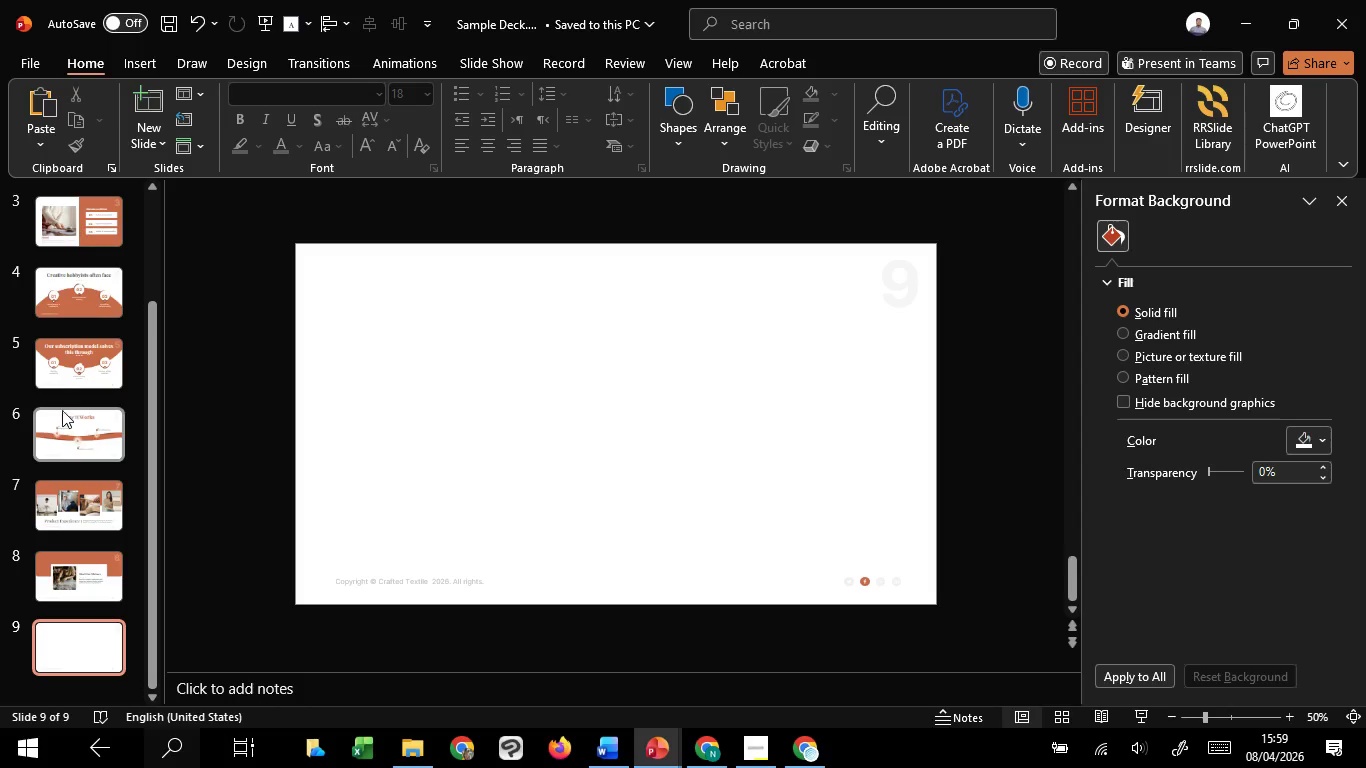 
scroll: coordinate [67, 374], scroll_direction: up, amount: 1.0
 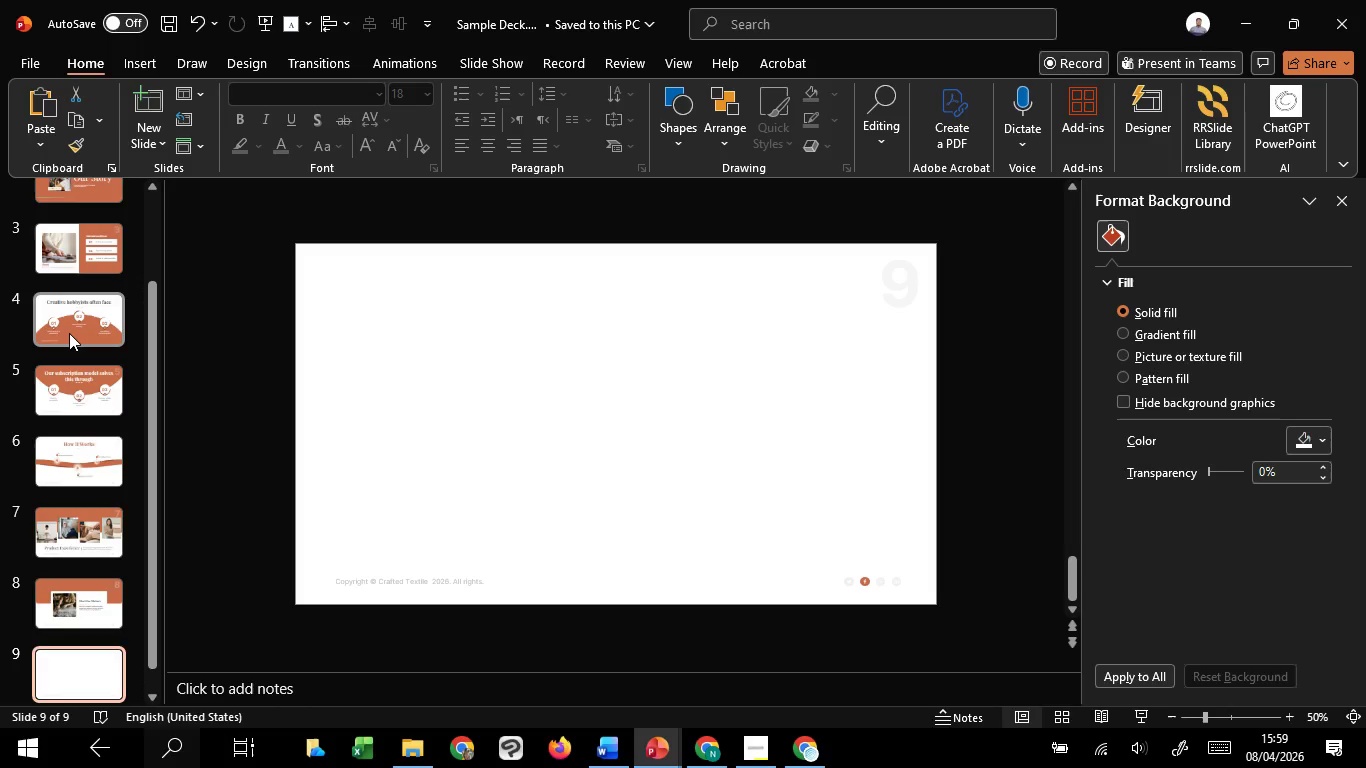 
left_click([69, 333])
 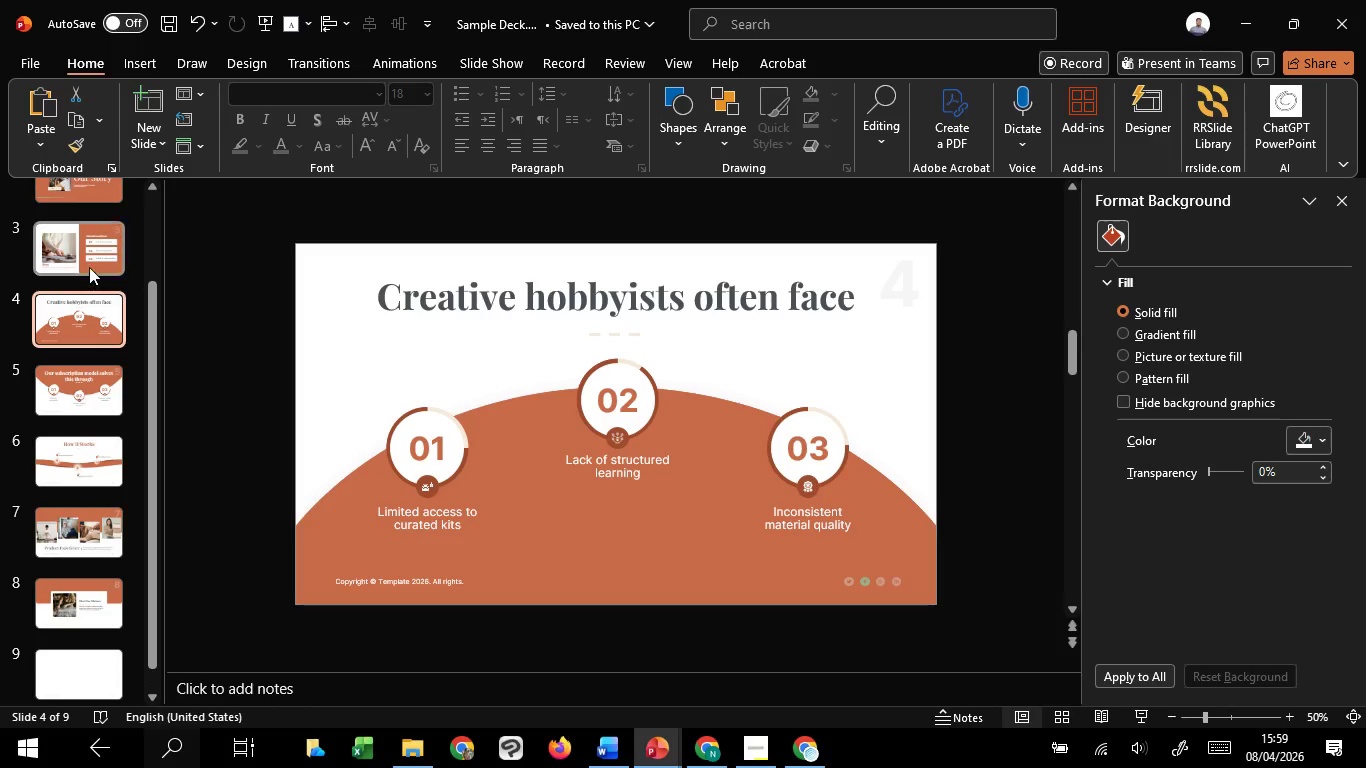 
left_click([95, 393])
 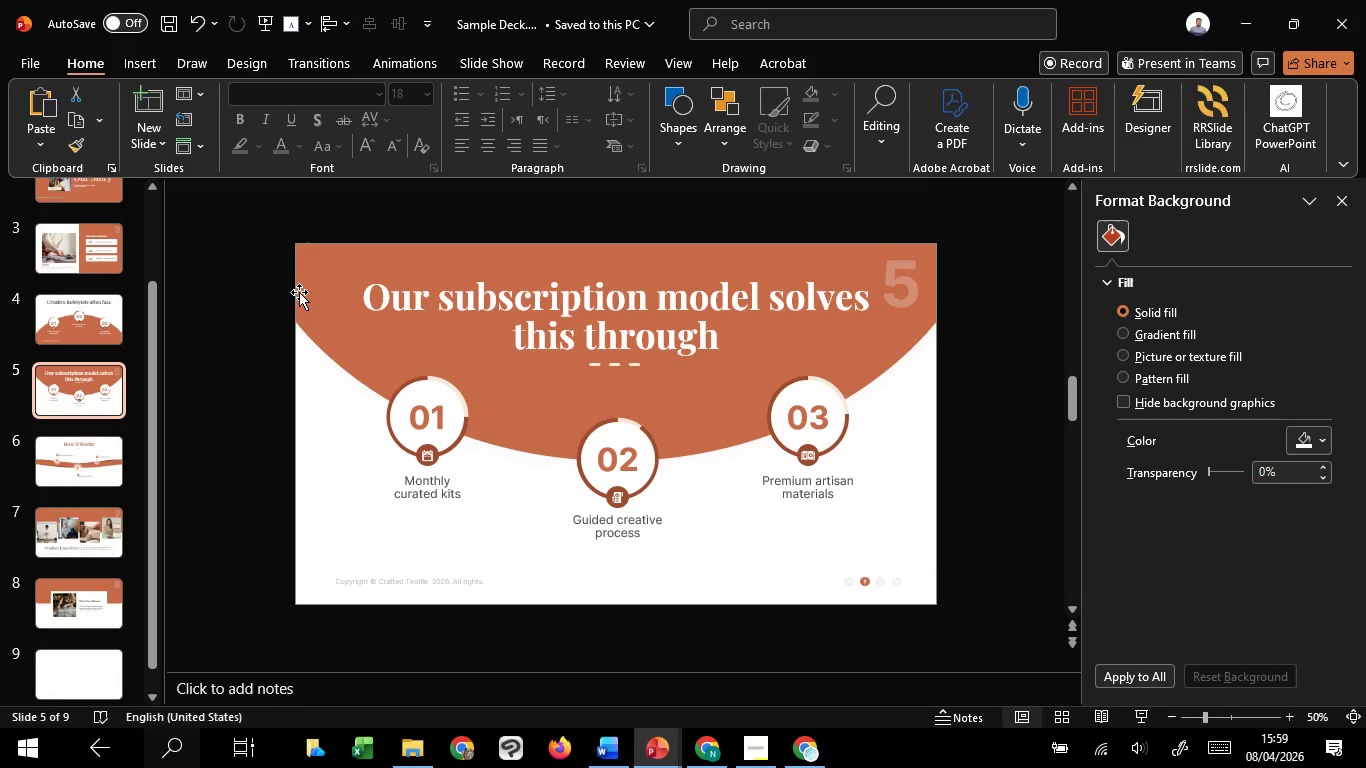 
left_click([299, 292])
 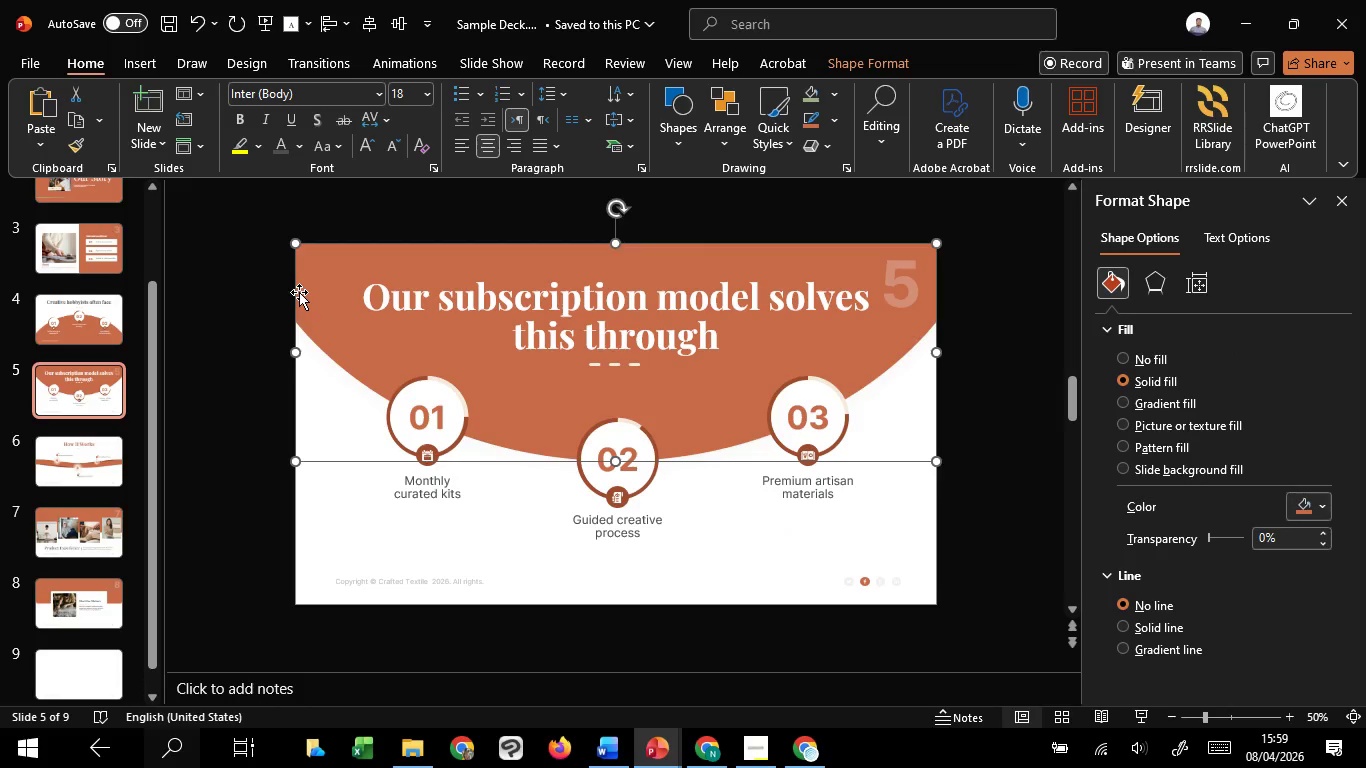 
key(Control+C)
 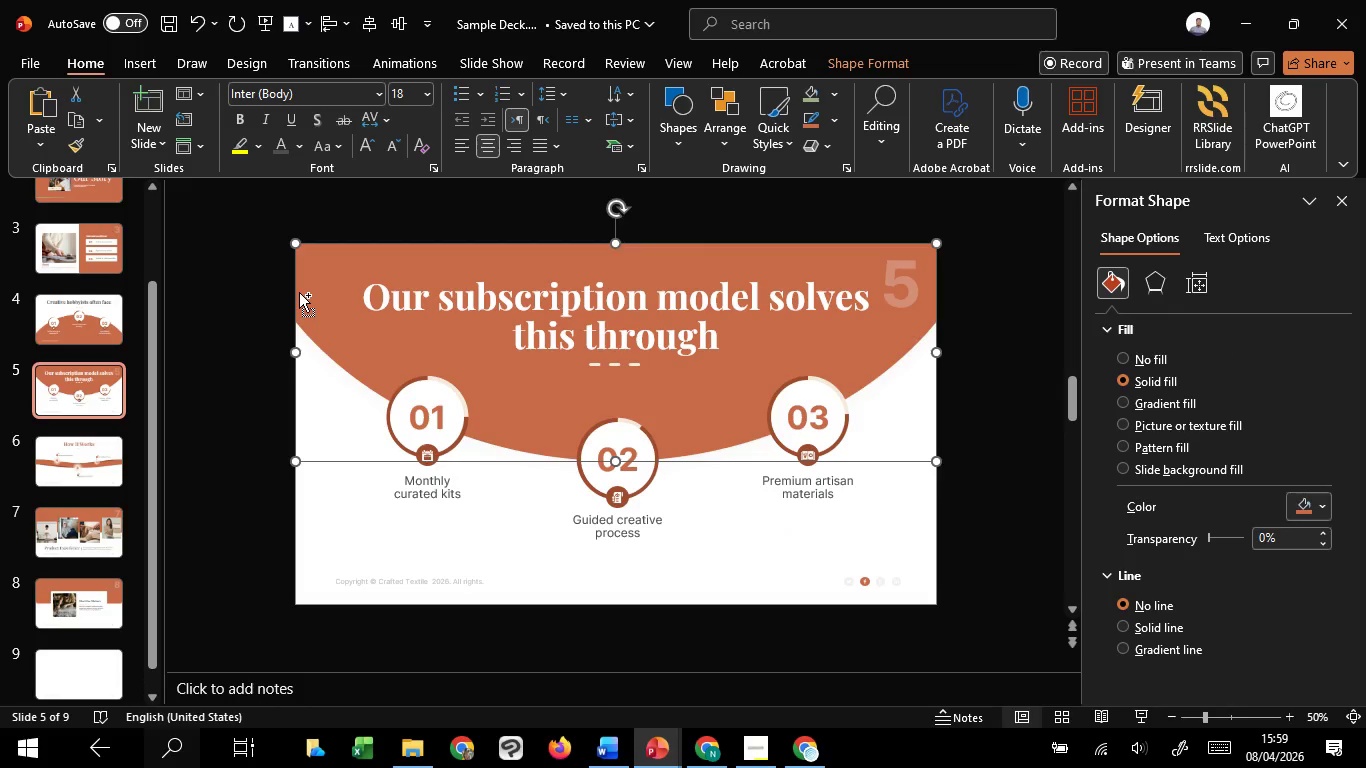 
key(Control+C)
 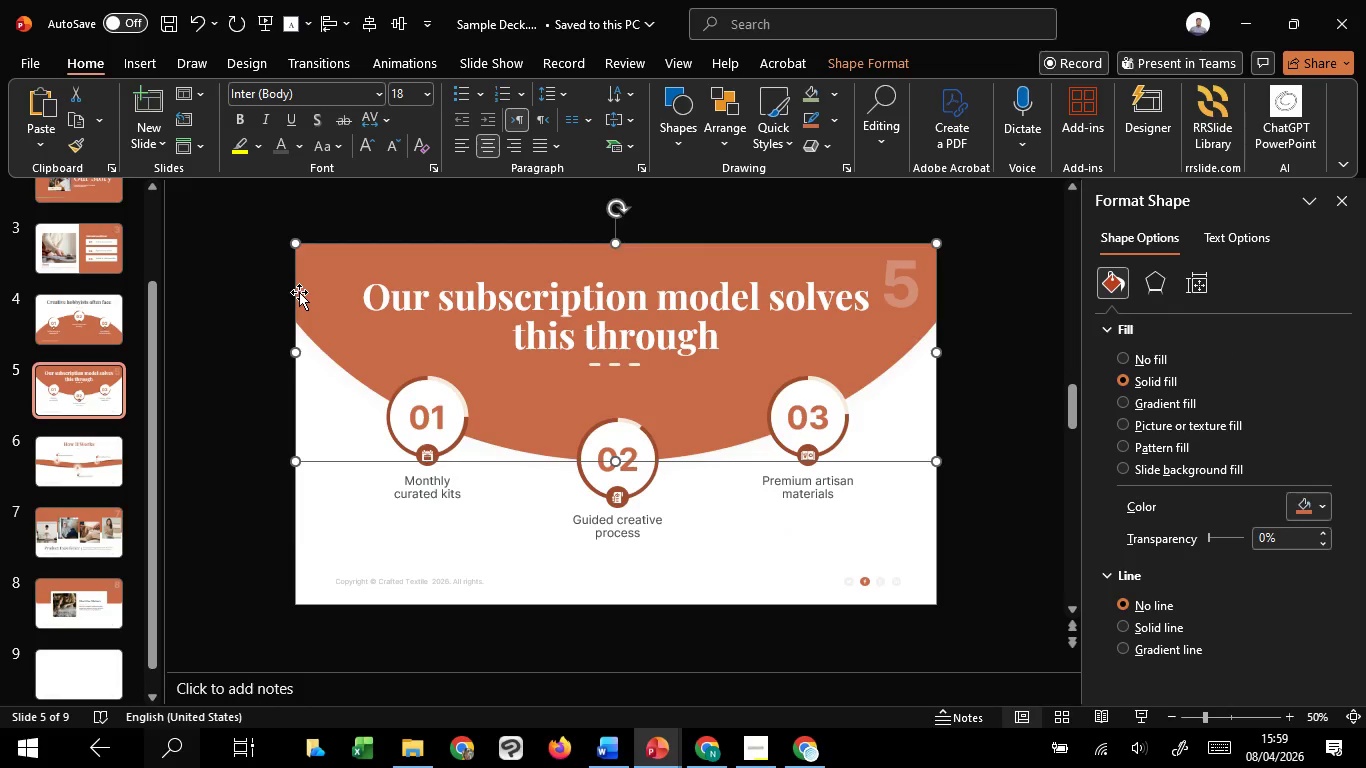 
scroll: coordinate [299, 292], scroll_direction: down, amount: 2.0
 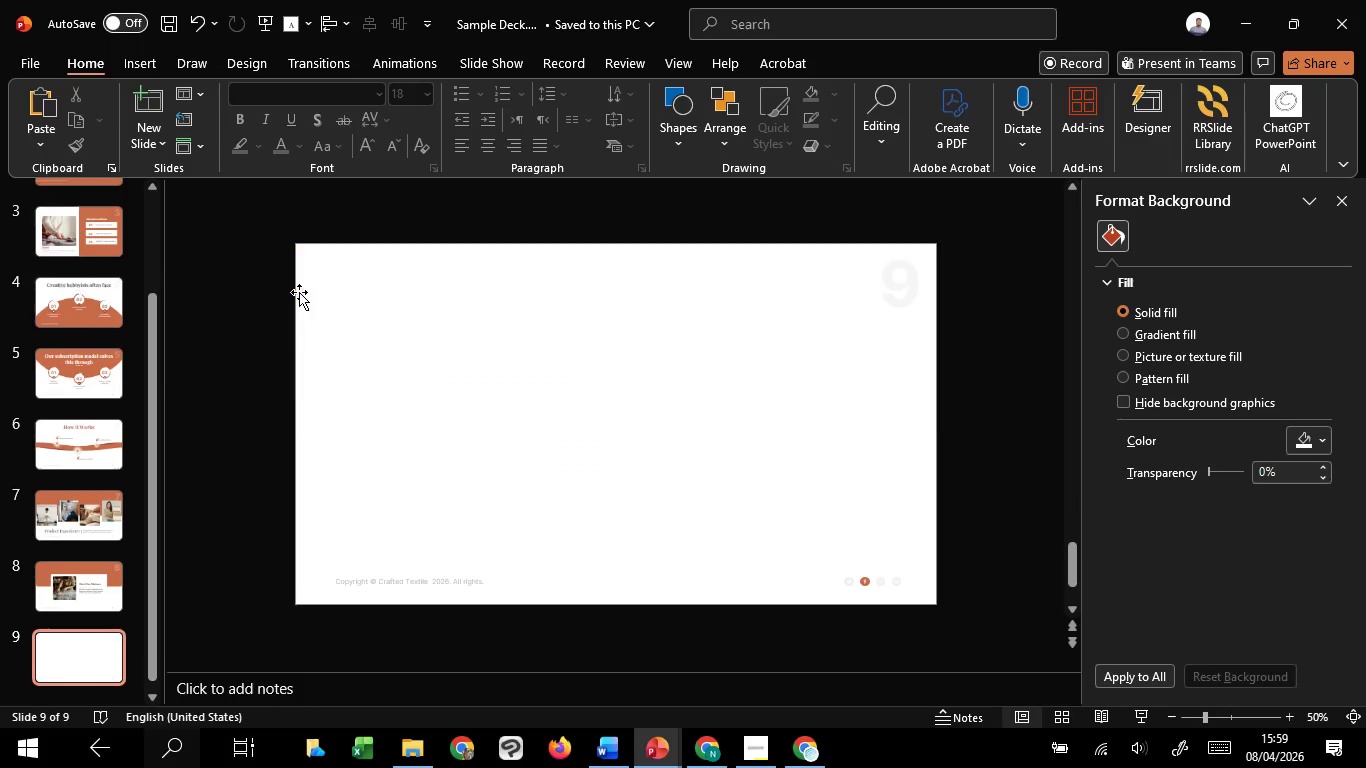 
key(Control+V)
 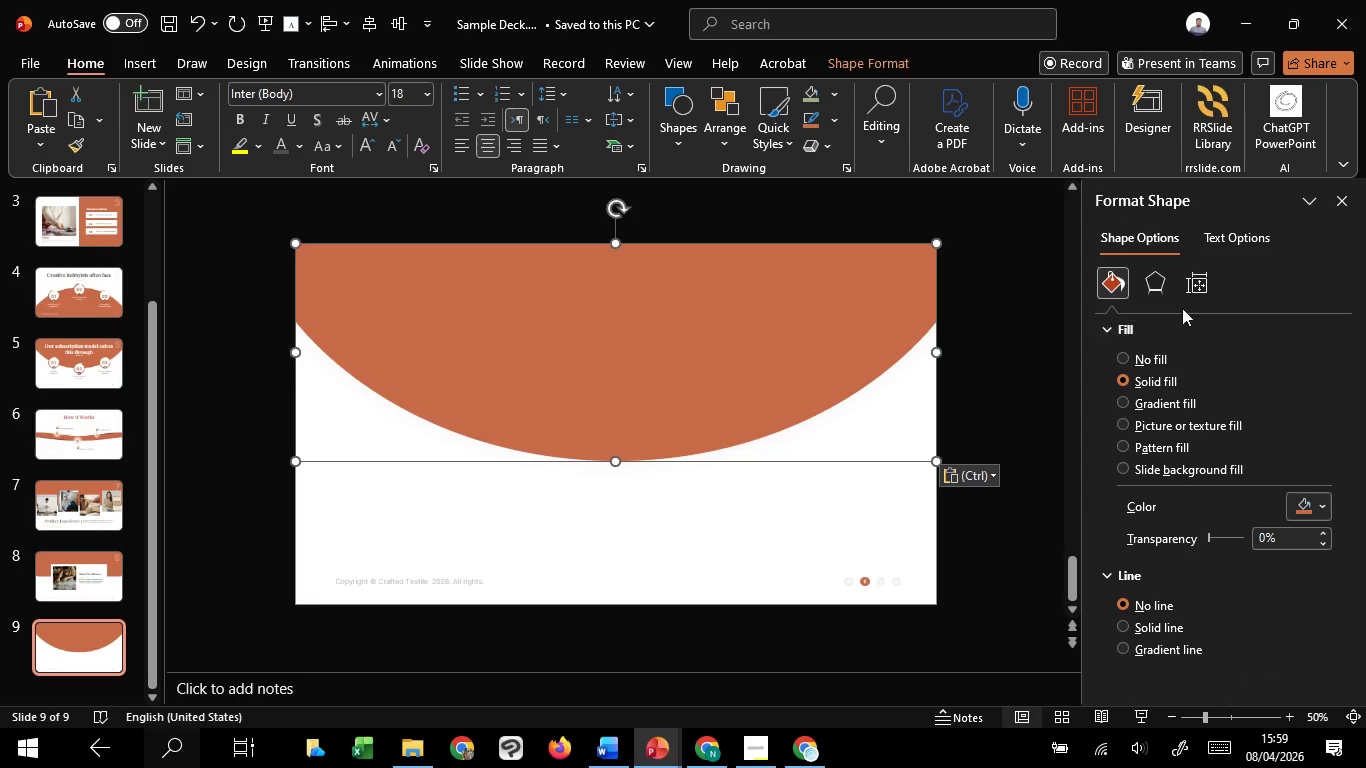 
left_click([1156, 284])
 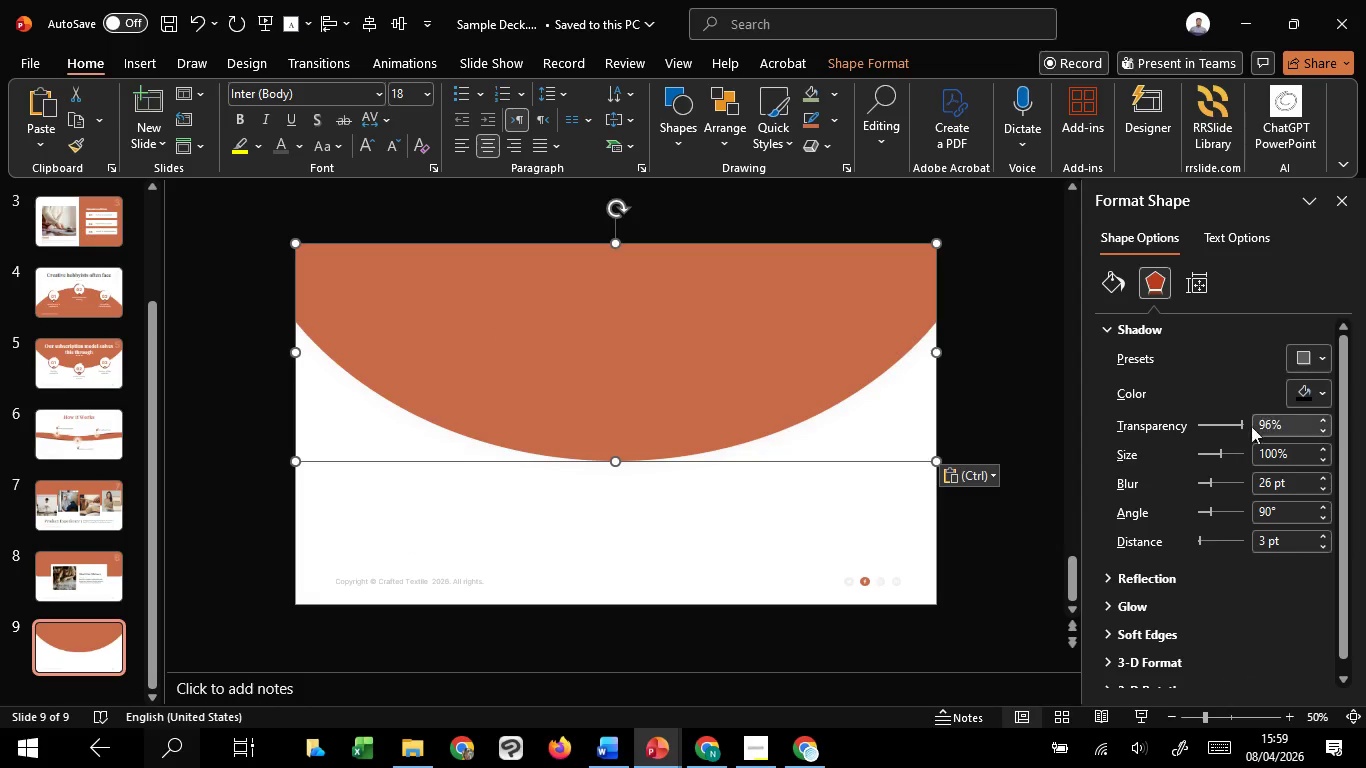 
scroll: coordinate [1237, 431], scroll_direction: down, amount: 14.0
 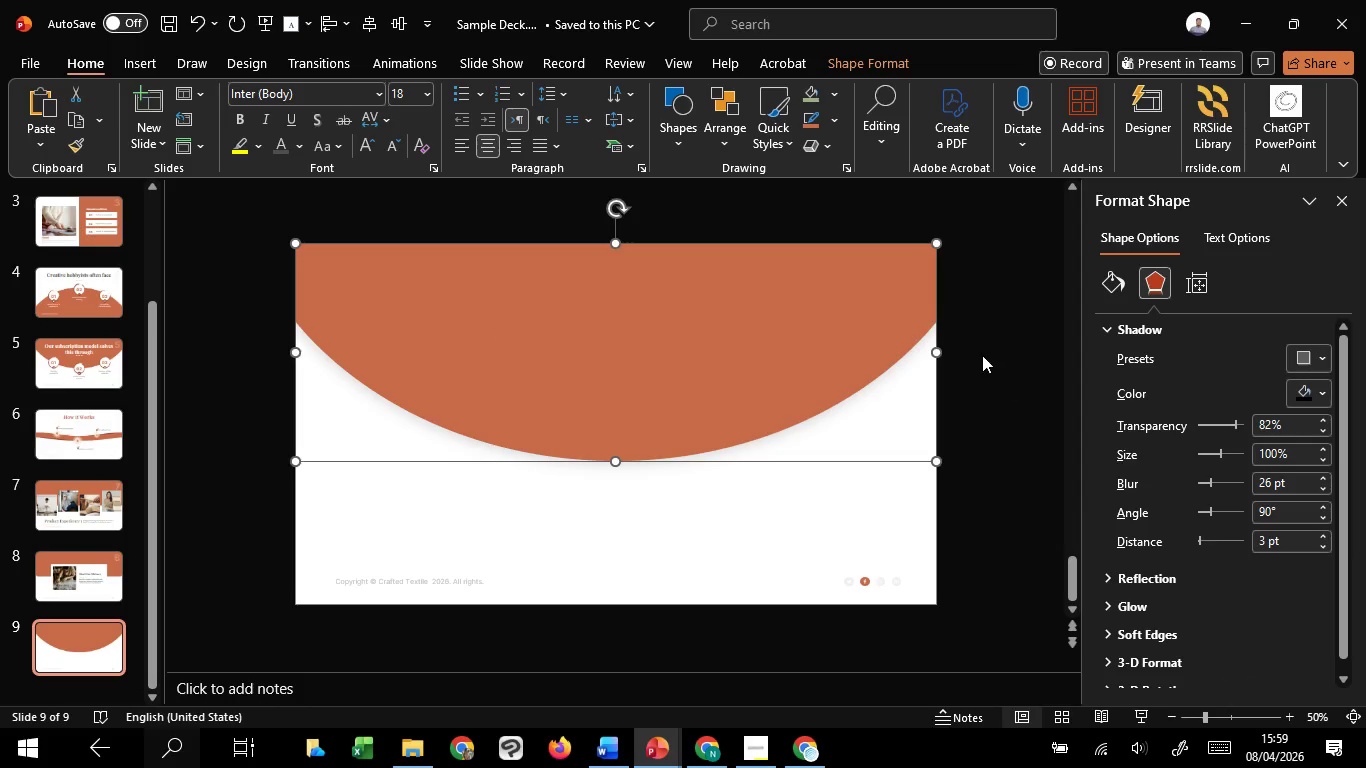 
left_click([982, 355])
 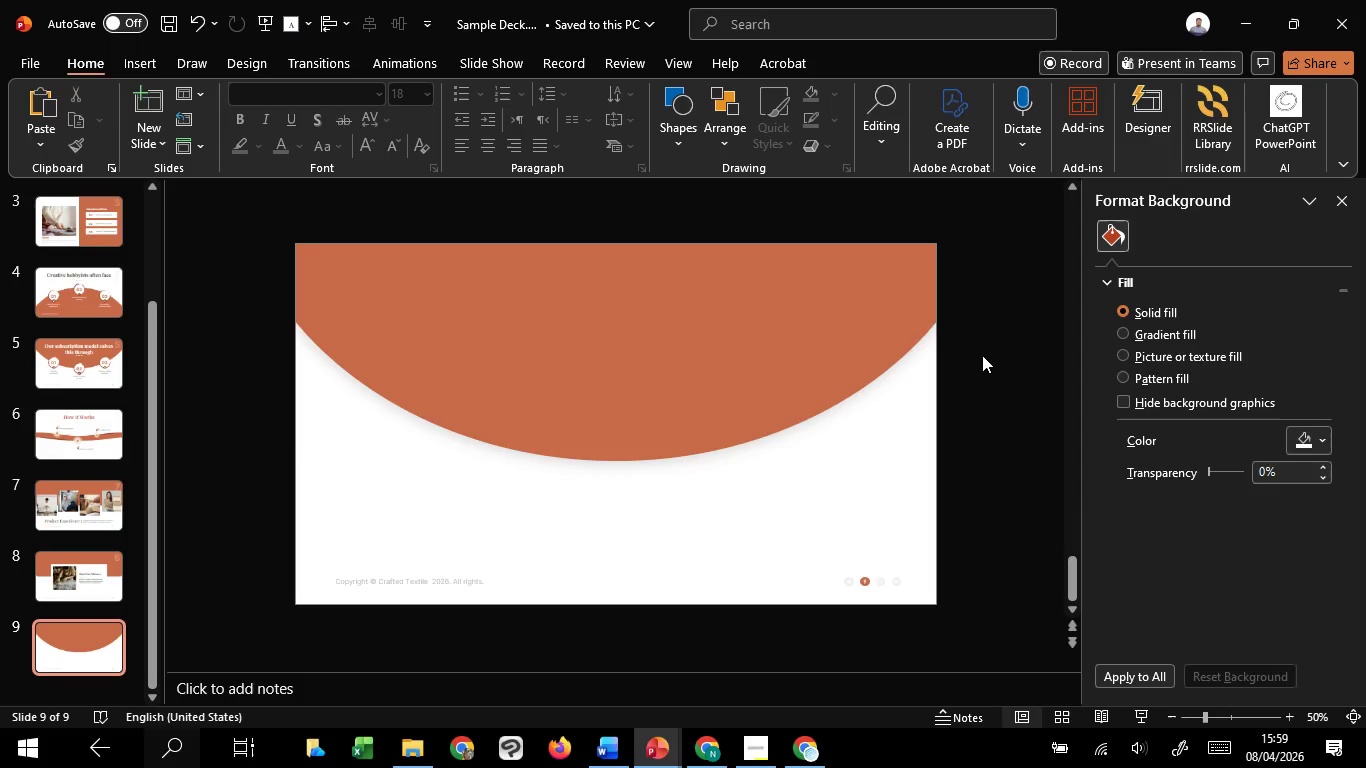 
scroll: coordinate [982, 355], scroll_direction: up, amount: 2.0
 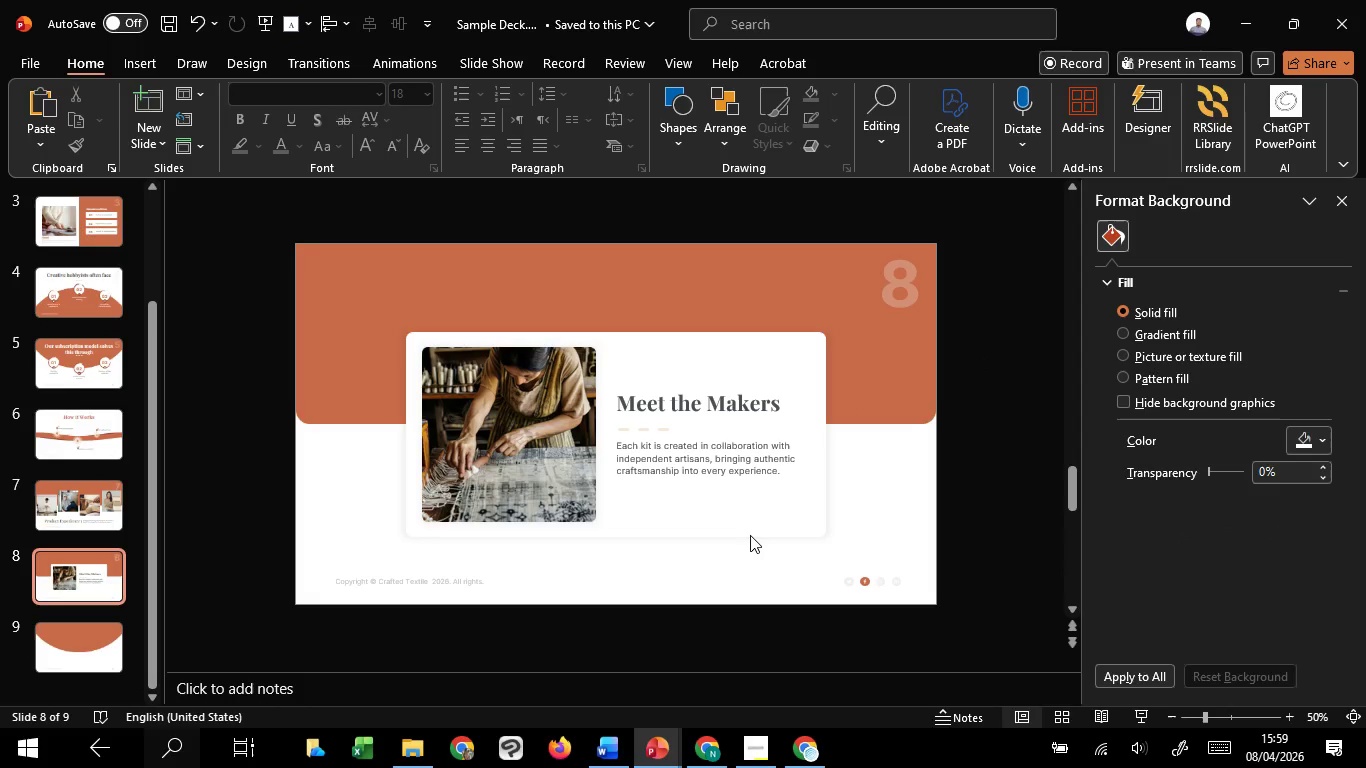 
left_click([751, 536])
 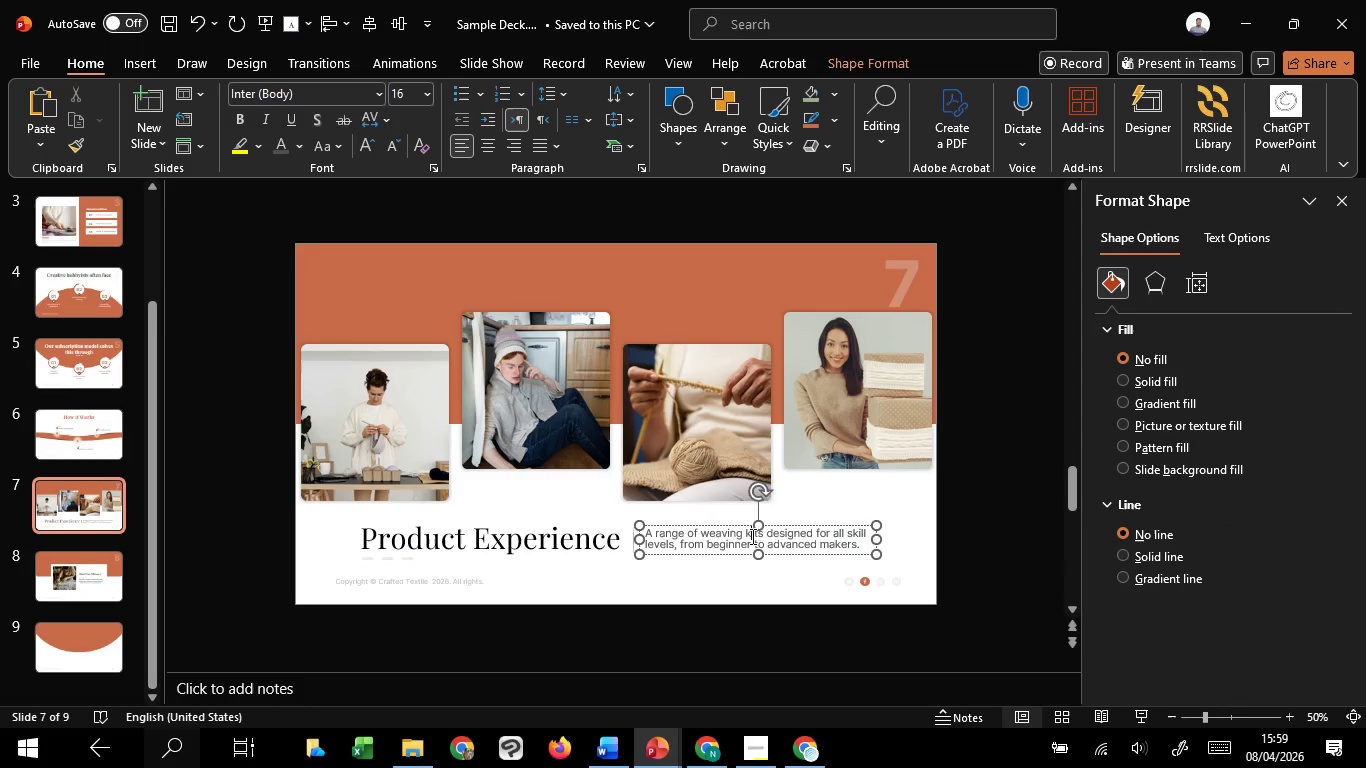 
scroll: coordinate [751, 536], scroll_direction: down, amount: 4.0
 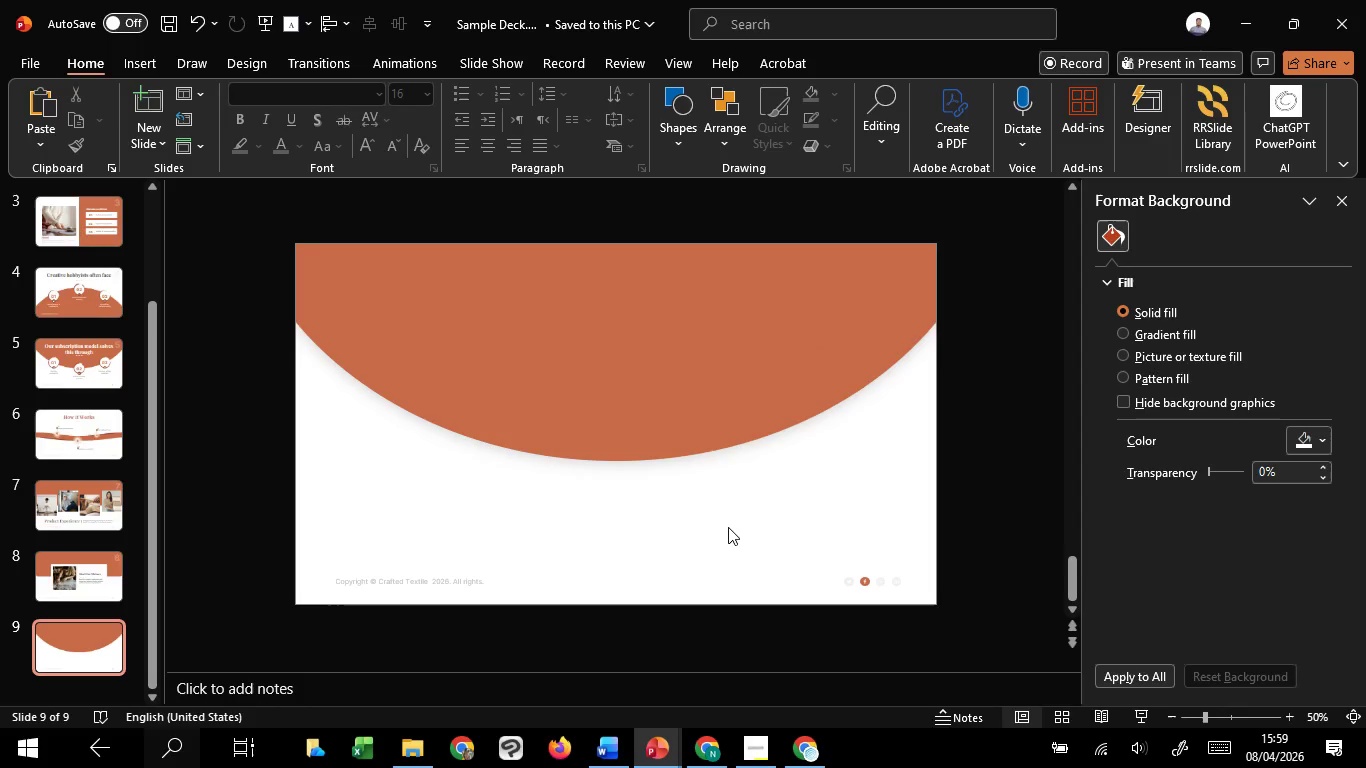 
scroll: coordinate [728, 527], scroll_direction: up, amount: 1.0
 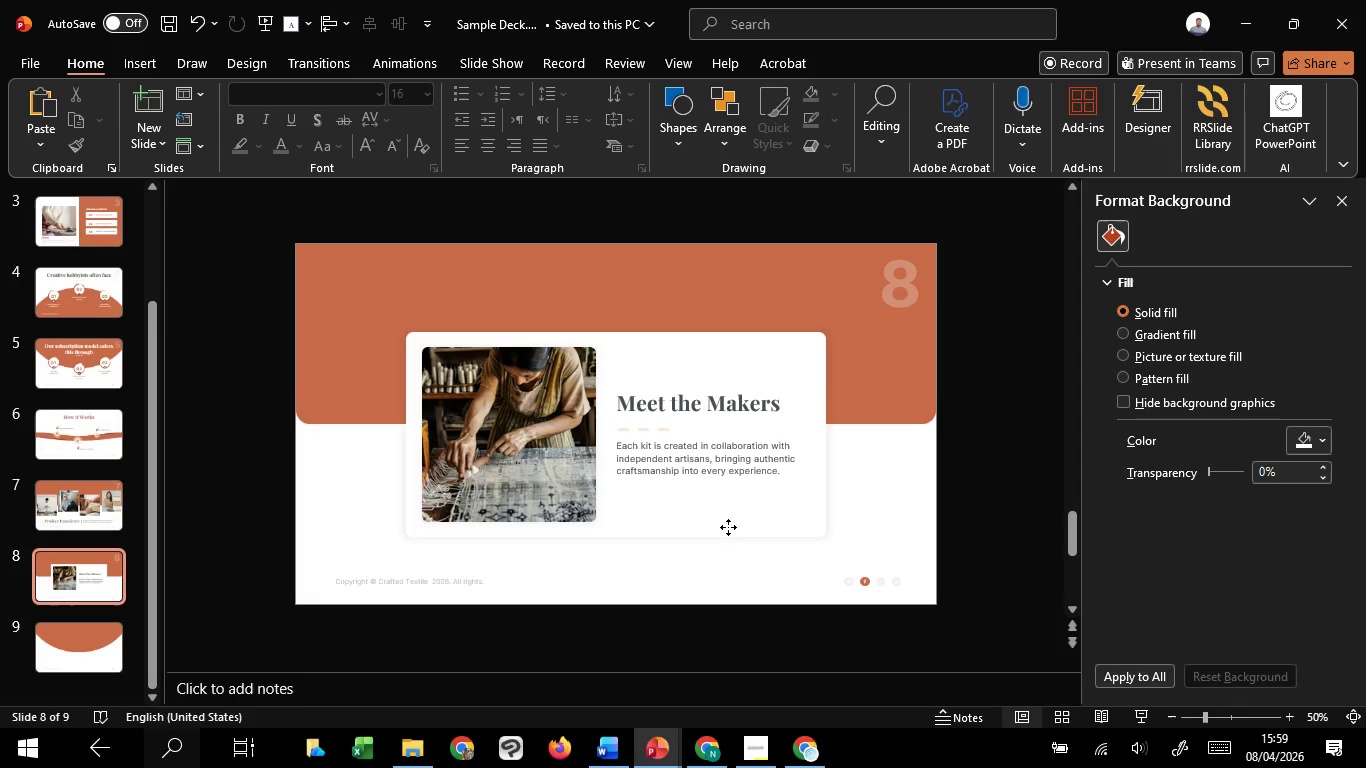 
left_click([728, 527])
 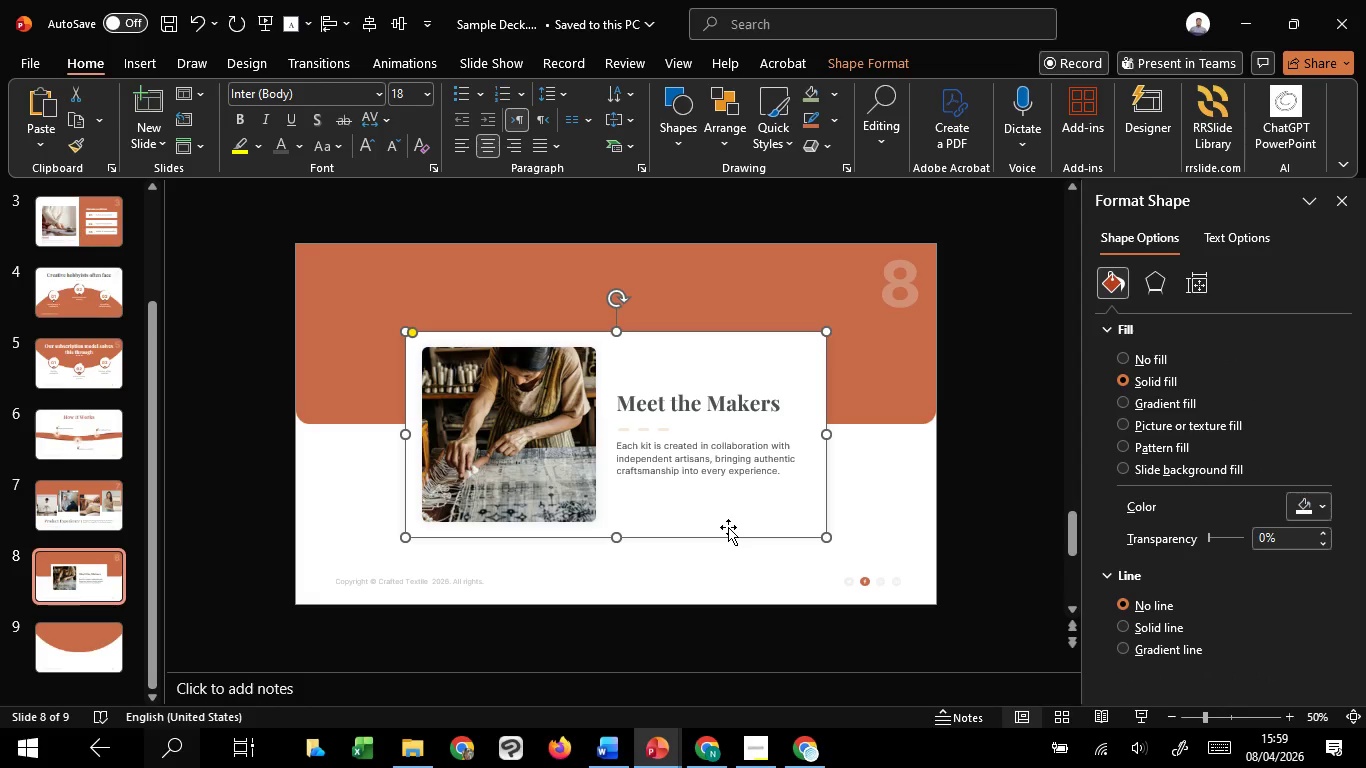 
key(Control+C)
 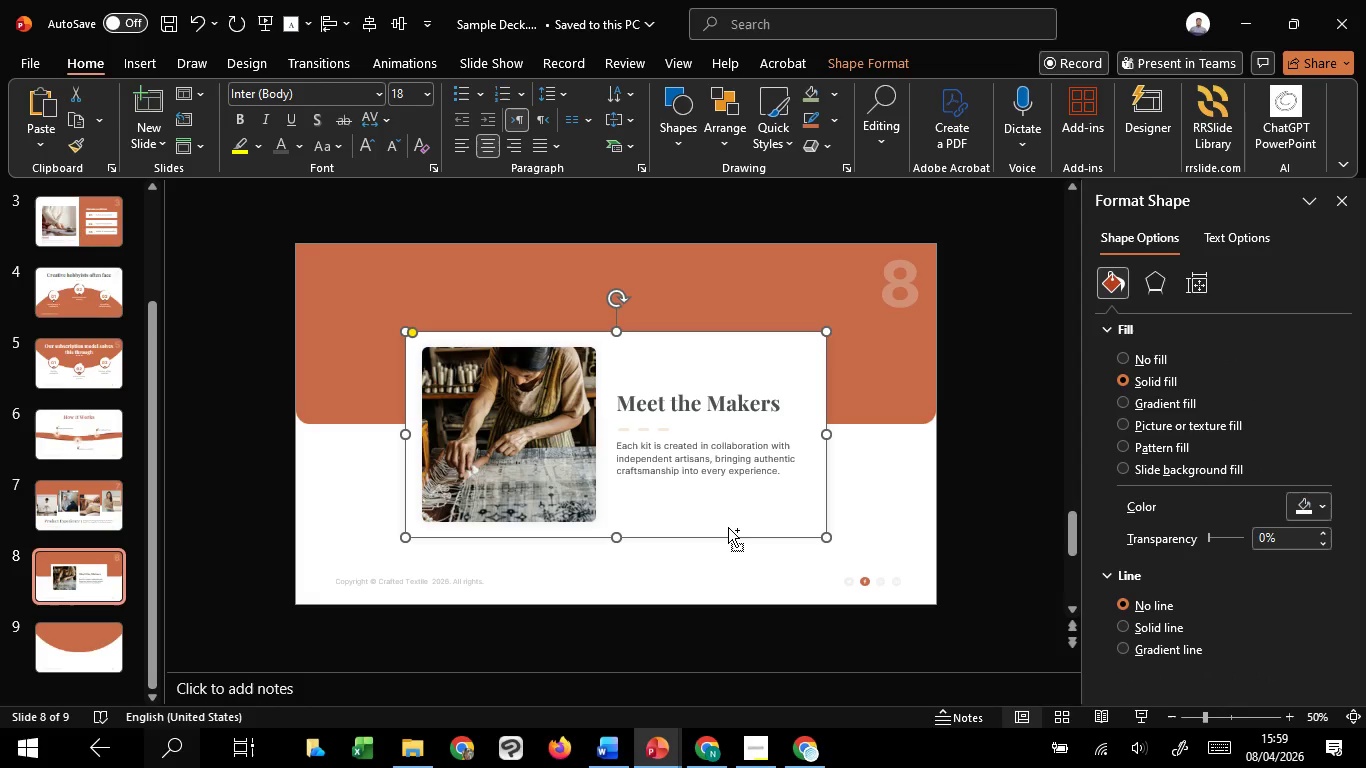 
key(Control+C)
 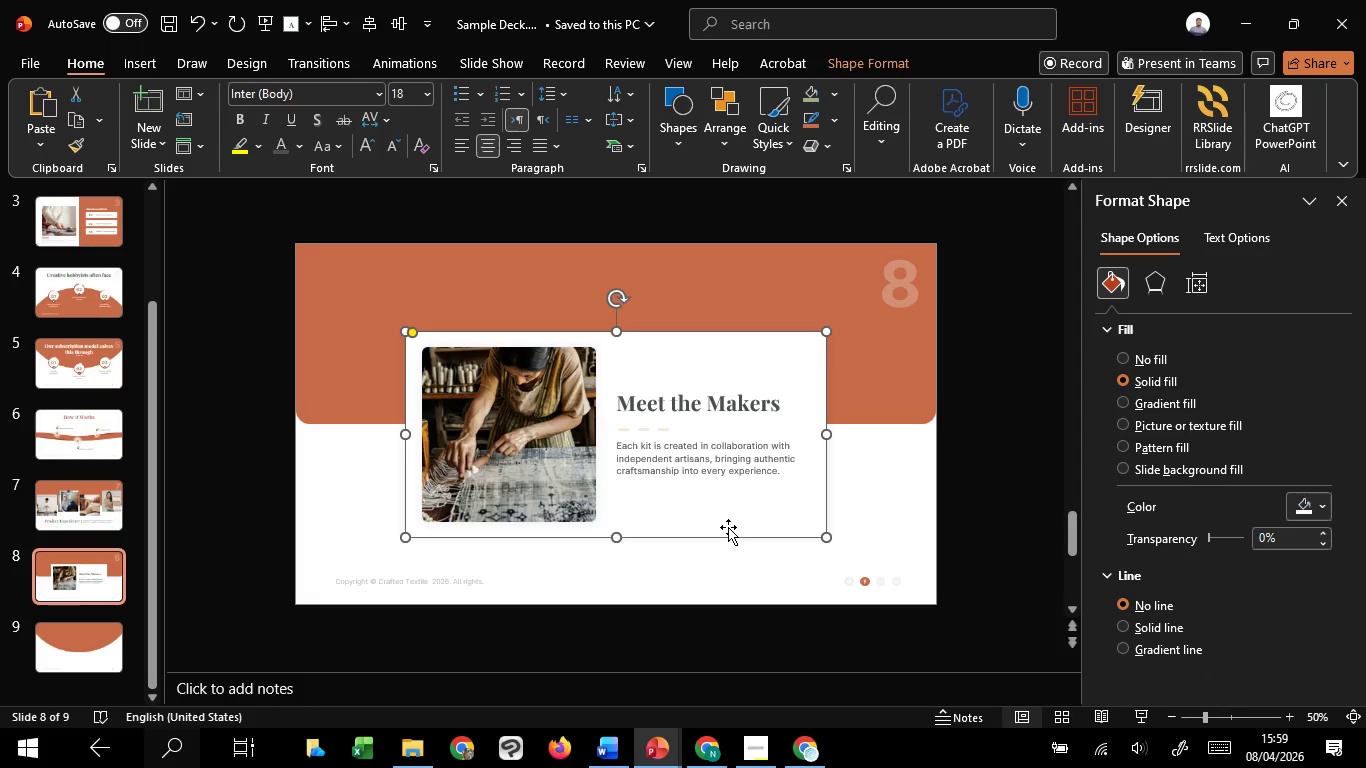 
scroll: coordinate [728, 527], scroll_direction: down, amount: 2.0
 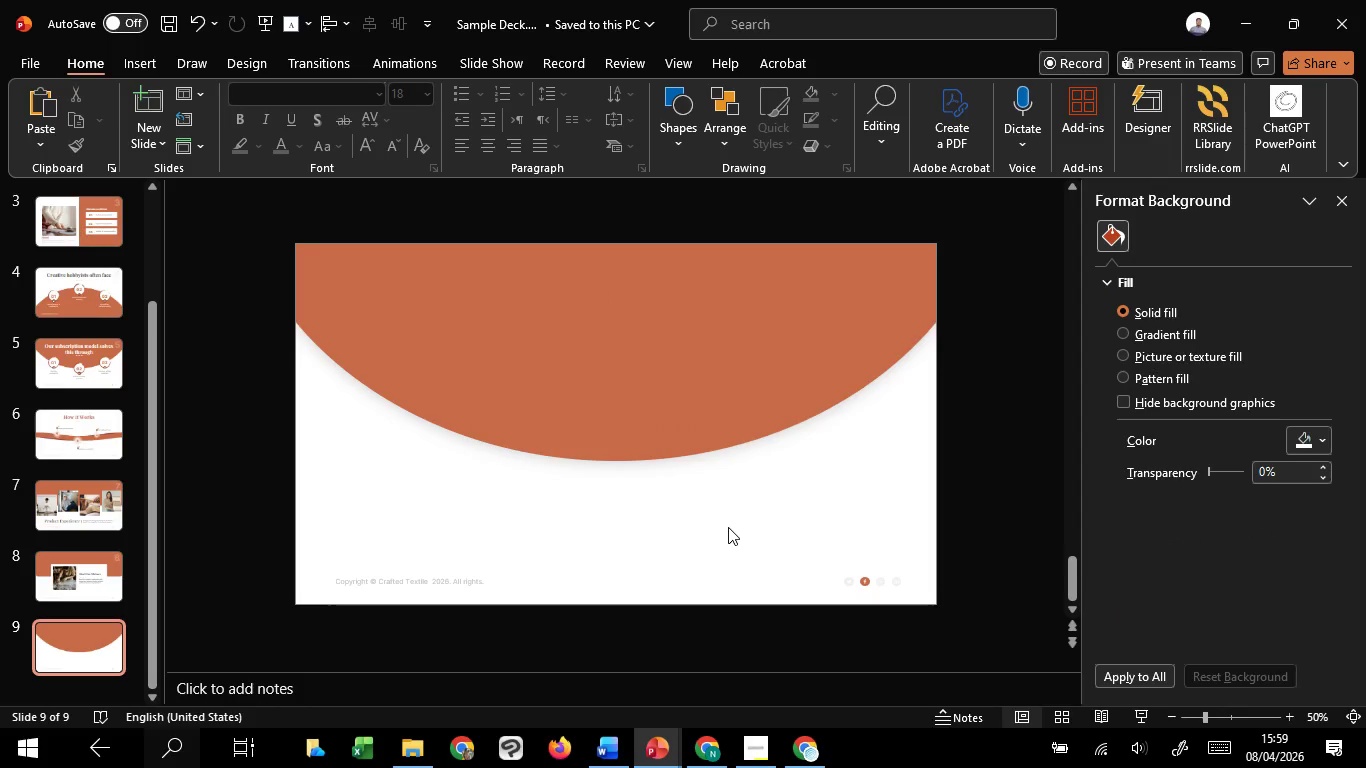 
key(Control+V)
 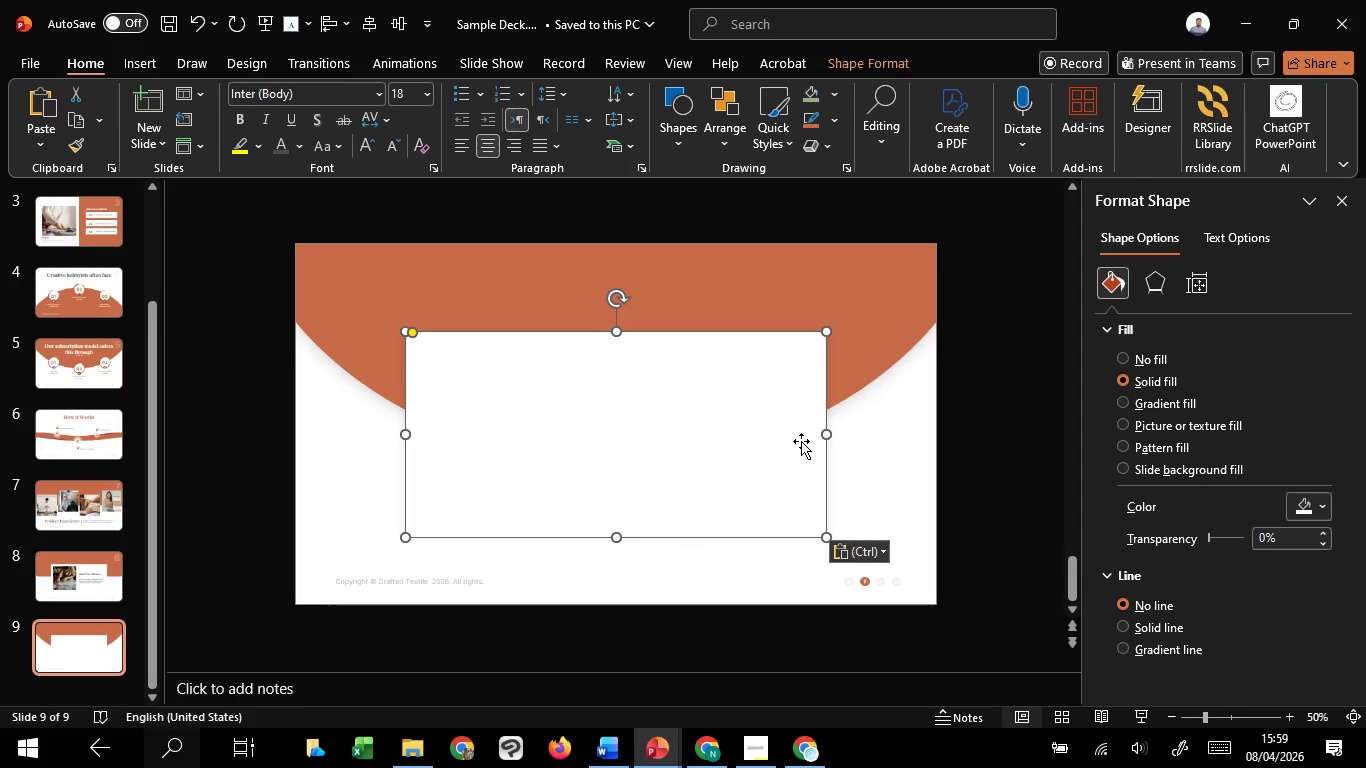 
hold_key(key=ControlLeft, duration=2.08)
hold_key(key=ShiftLeft, duration=1.52)
left_click_drag(start_coordinate=[825, 429], to_coordinate=[567, 417])
 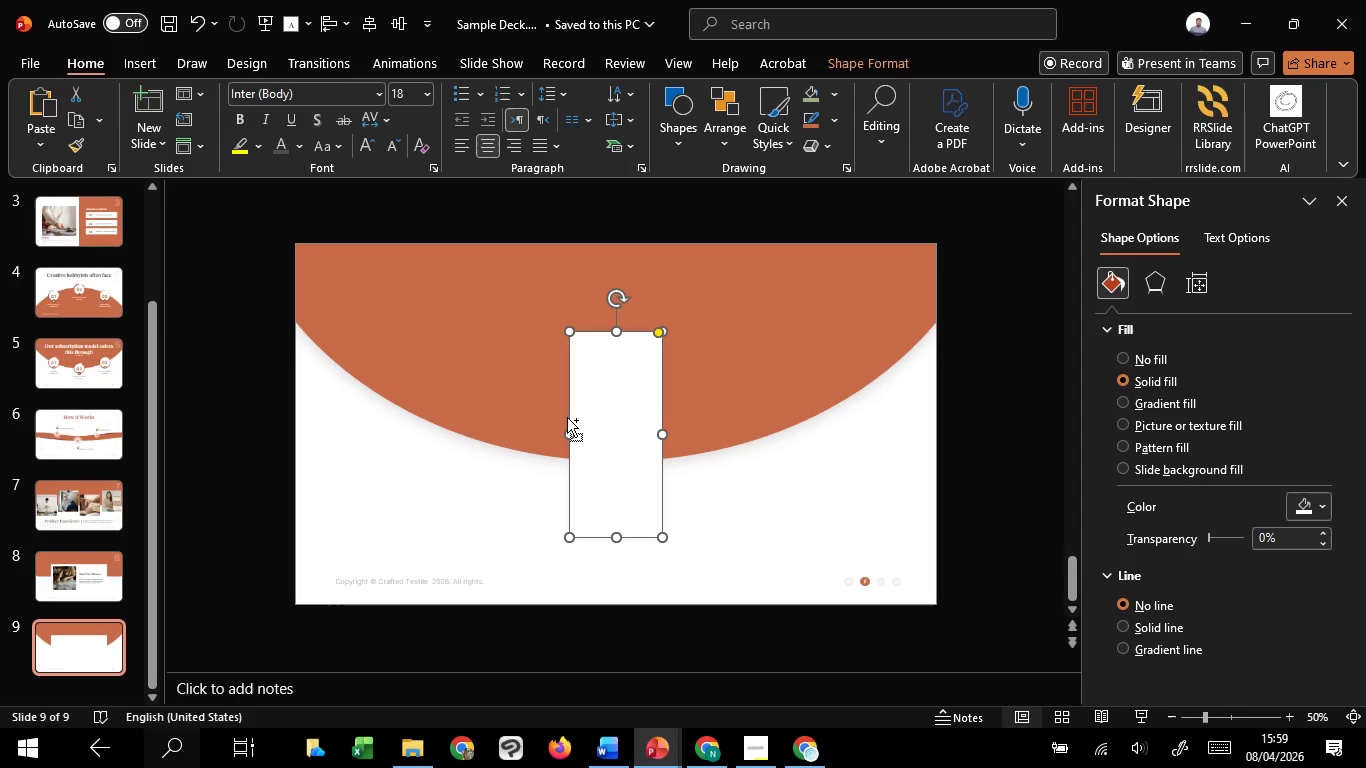 
hold_key(key=ShiftLeft, duration=0.59)
 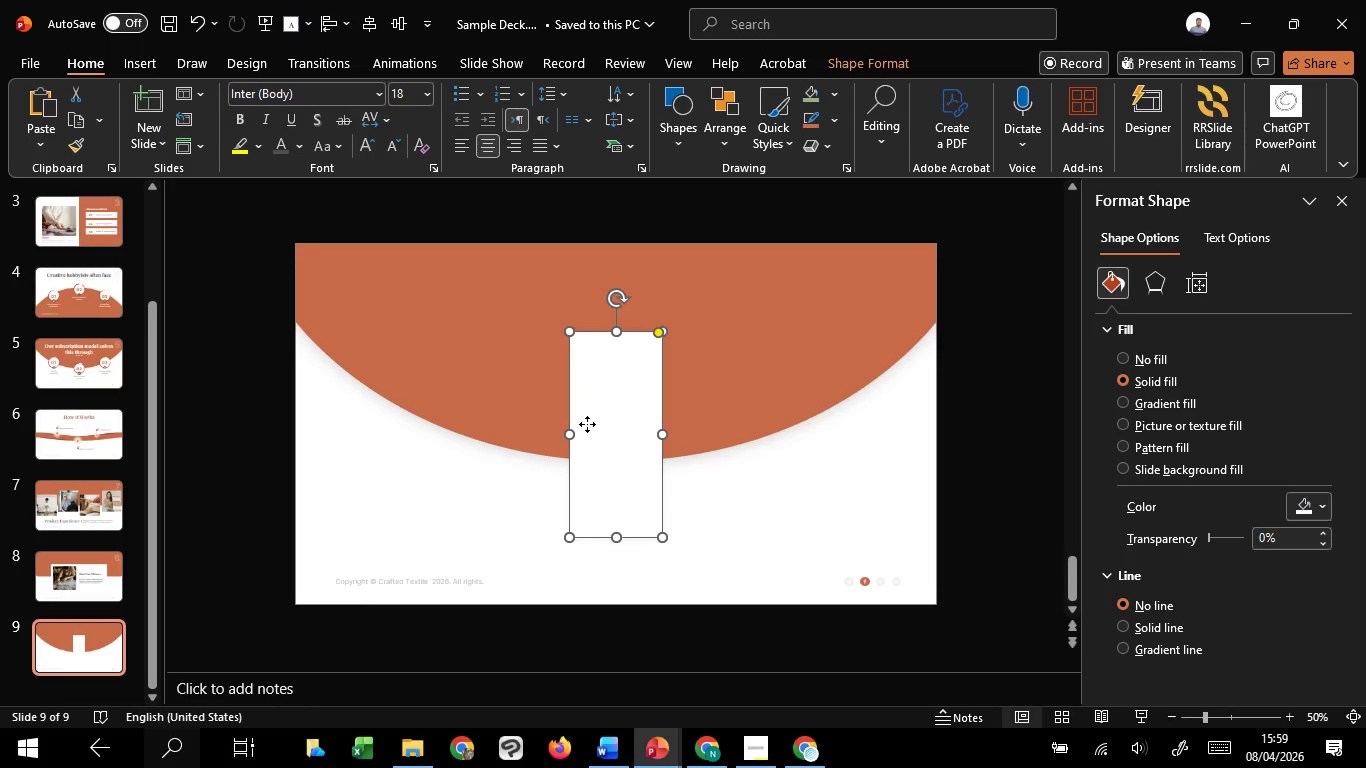 
left_click_drag(start_coordinate=[587, 424], to_coordinate=[490, 410])
 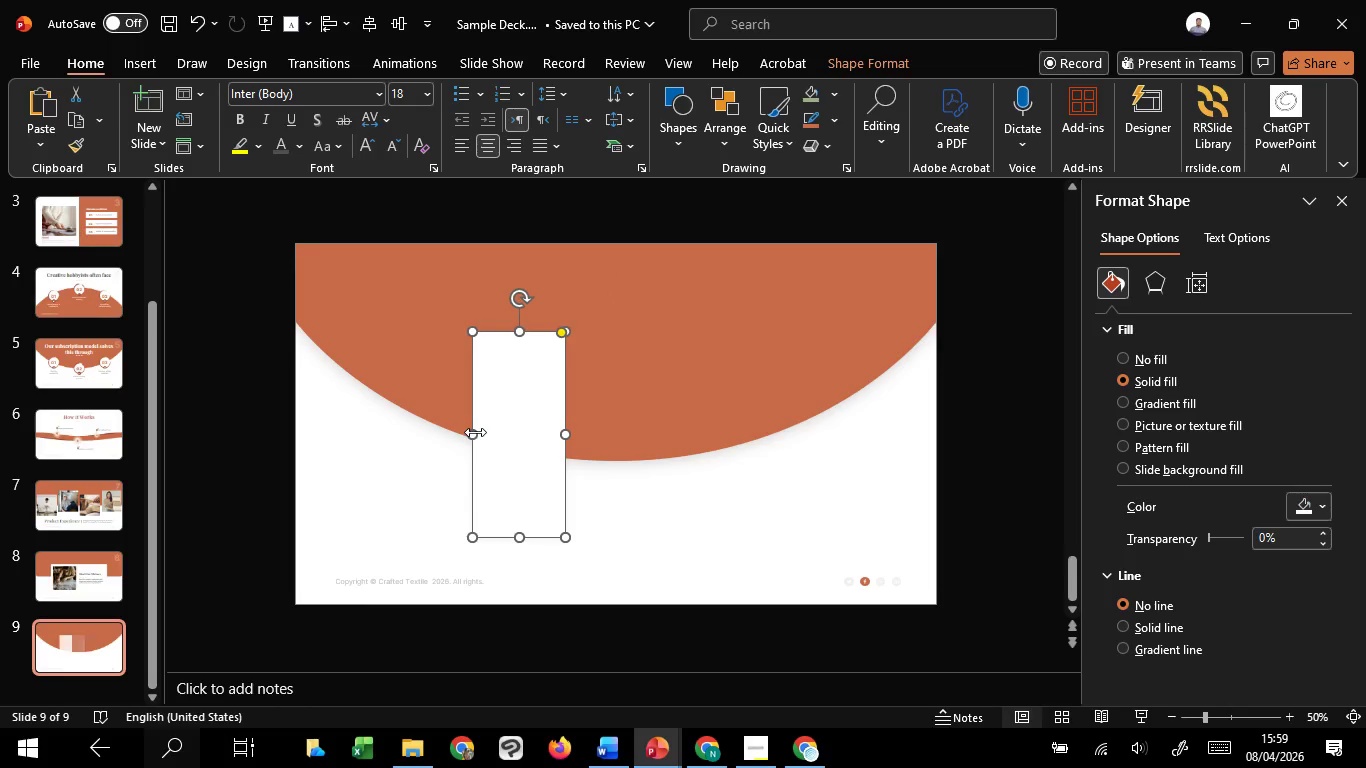 
hold_key(key=ShiftLeft, duration=1.5)
 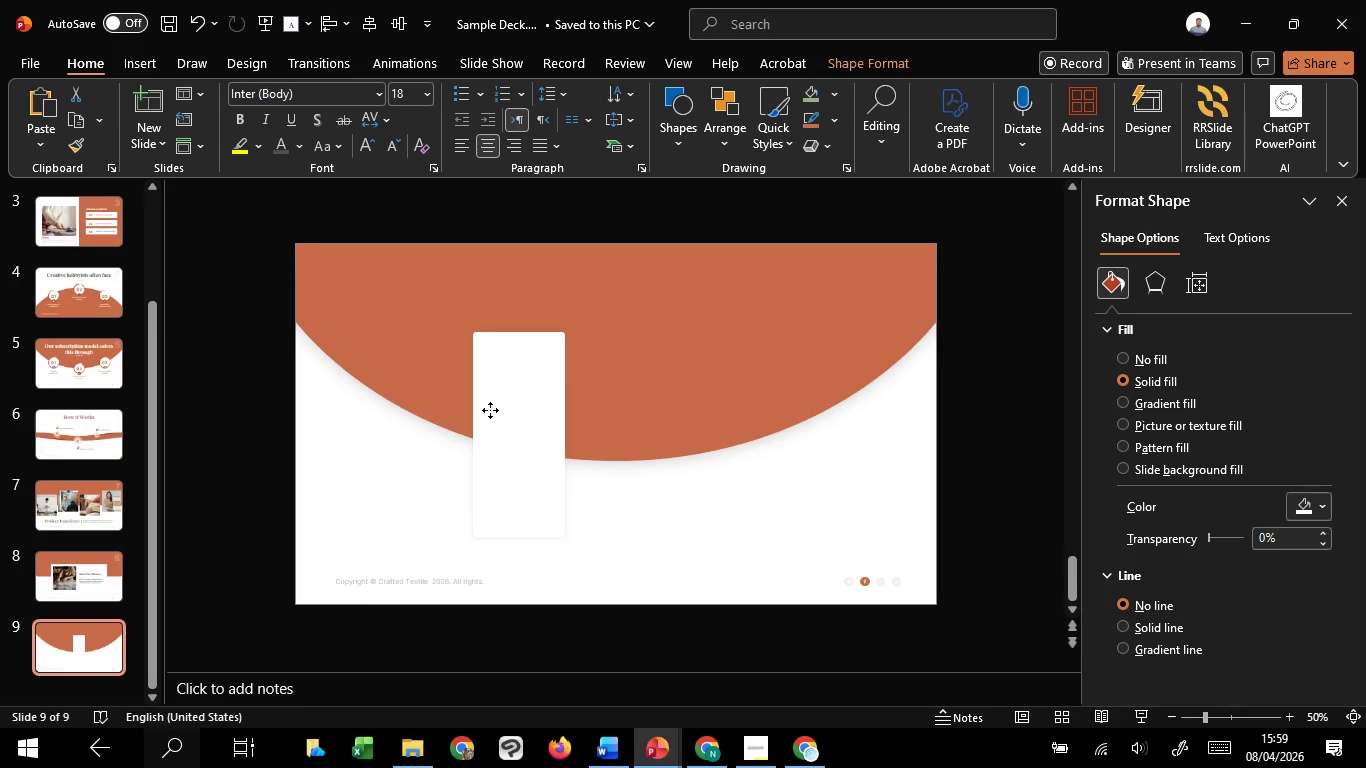 
hold_key(key=ShiftLeft, duration=1.5)
 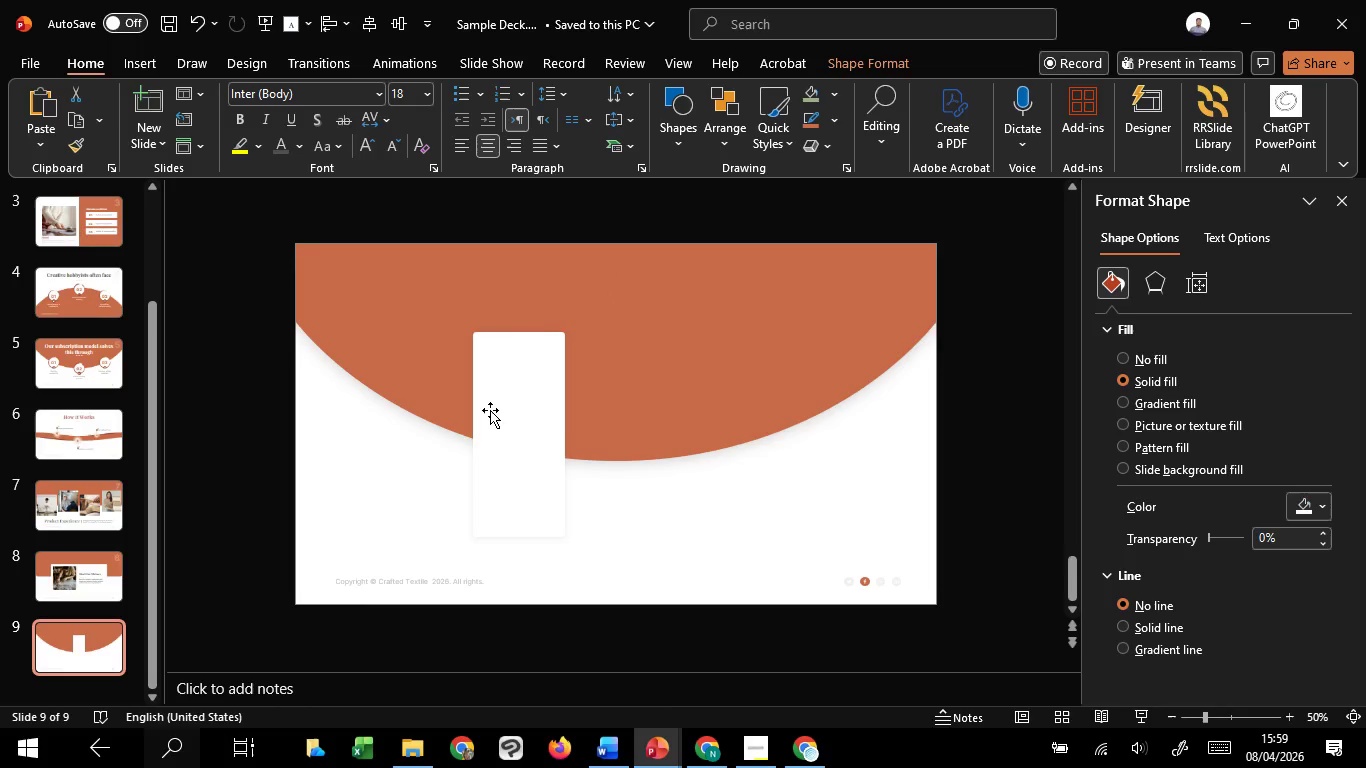 
hold_key(key=ShiftLeft, duration=0.64)
 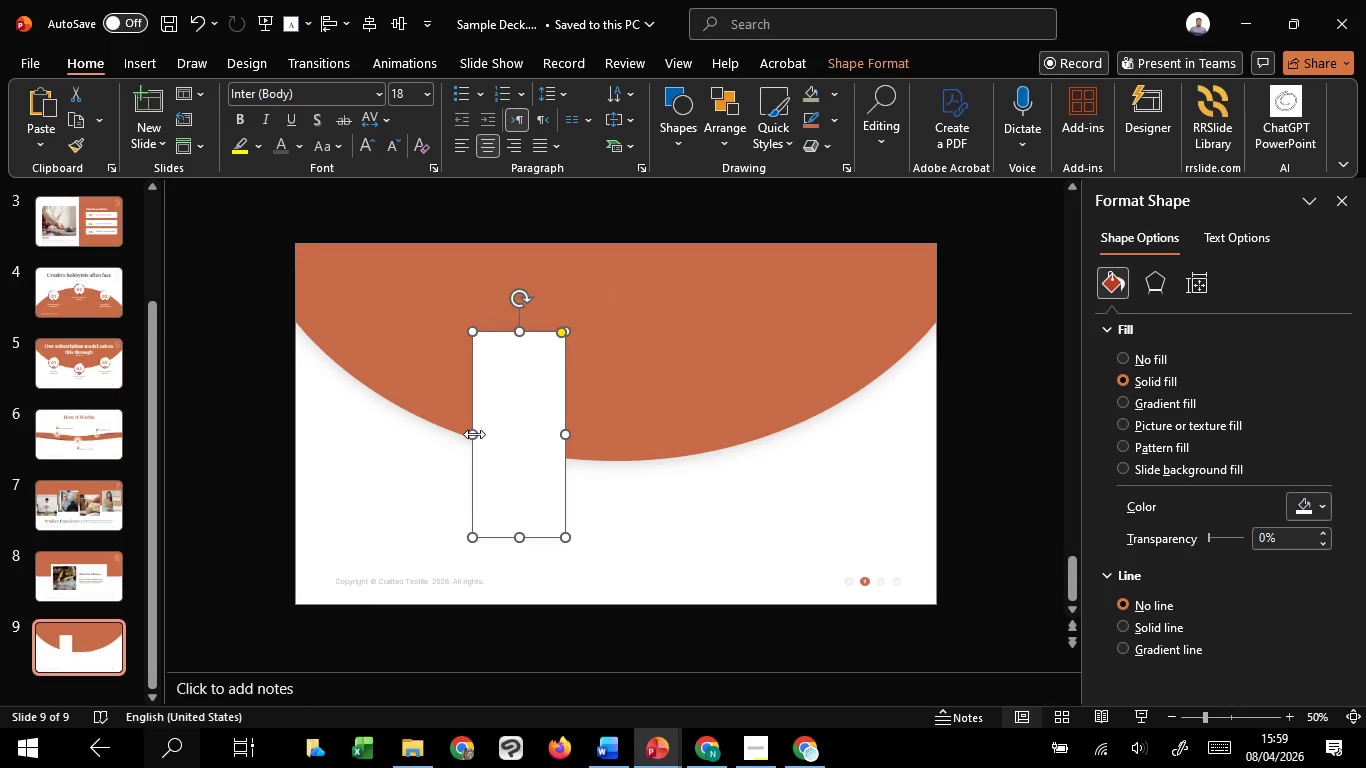 
hold_key(key=ControlLeft, duration=3.08)
hold_key(key=ShiftLeft, duration=1.52)
left_click_drag(start_coordinate=[474, 434], to_coordinate=[437, 422])
 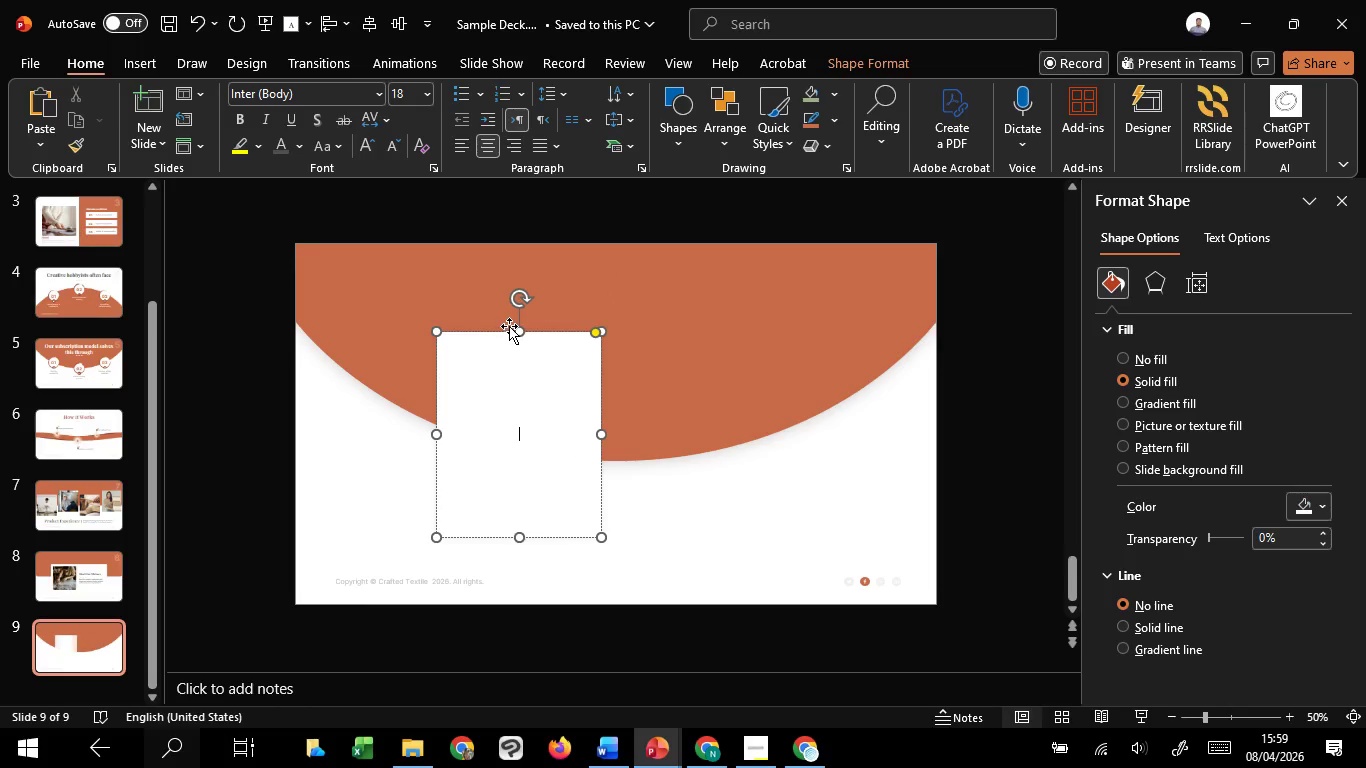 
hold_key(key=ShiftLeft, duration=1.5)
 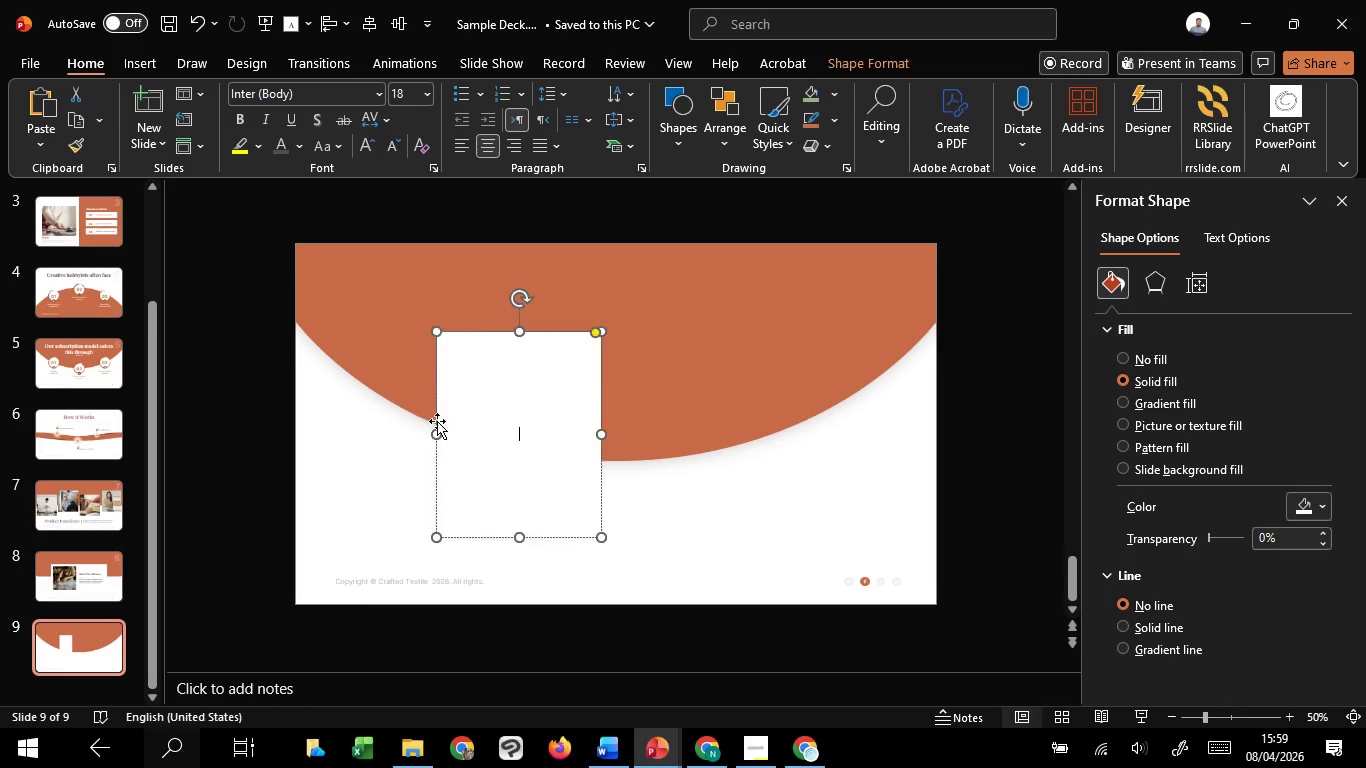 
key(Control+Shift+ShiftLeft)
 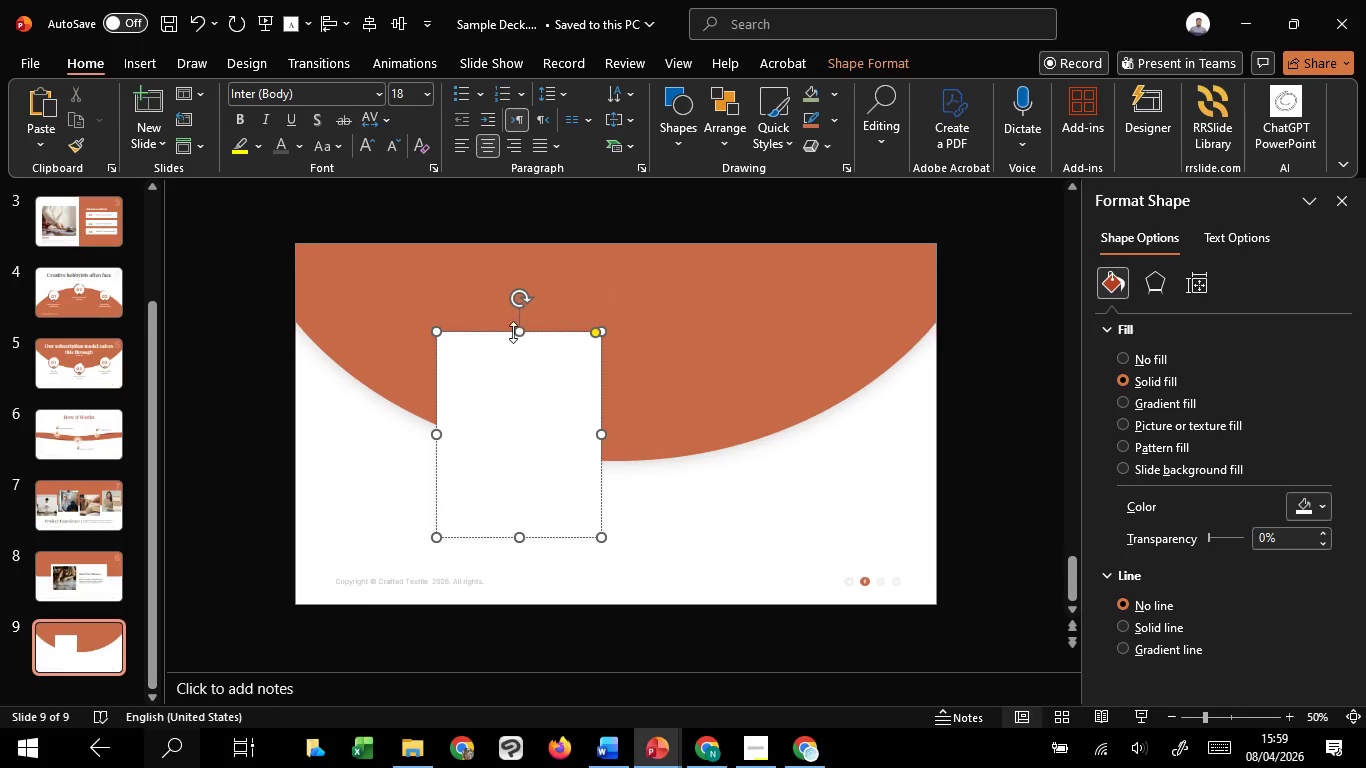 
hold_key(key=ControlLeft, duration=1.2)
hold_key(key=ShiftLeft, duration=1.28)
left_click_drag(start_coordinate=[514, 333], to_coordinate=[515, 363])
 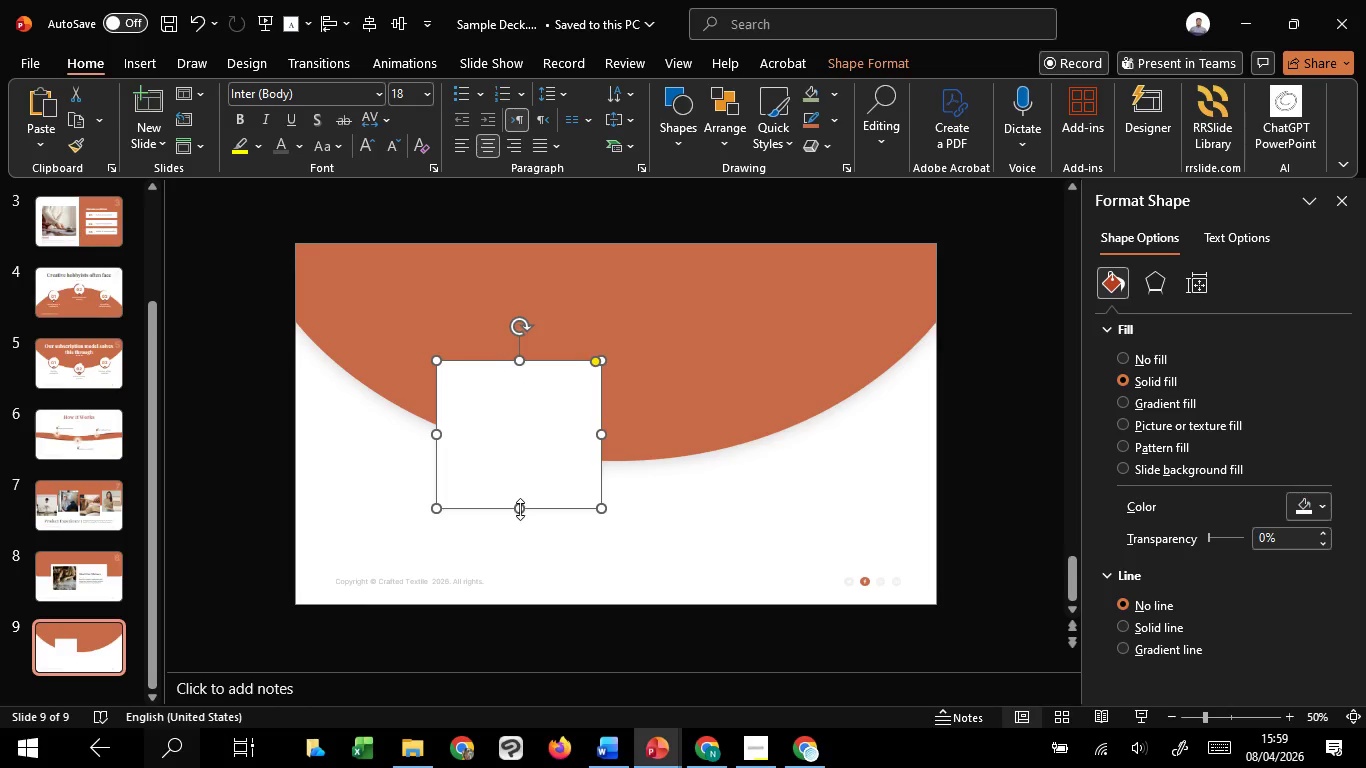 
left_click_drag(start_coordinate=[519, 508], to_coordinate=[521, 540])
 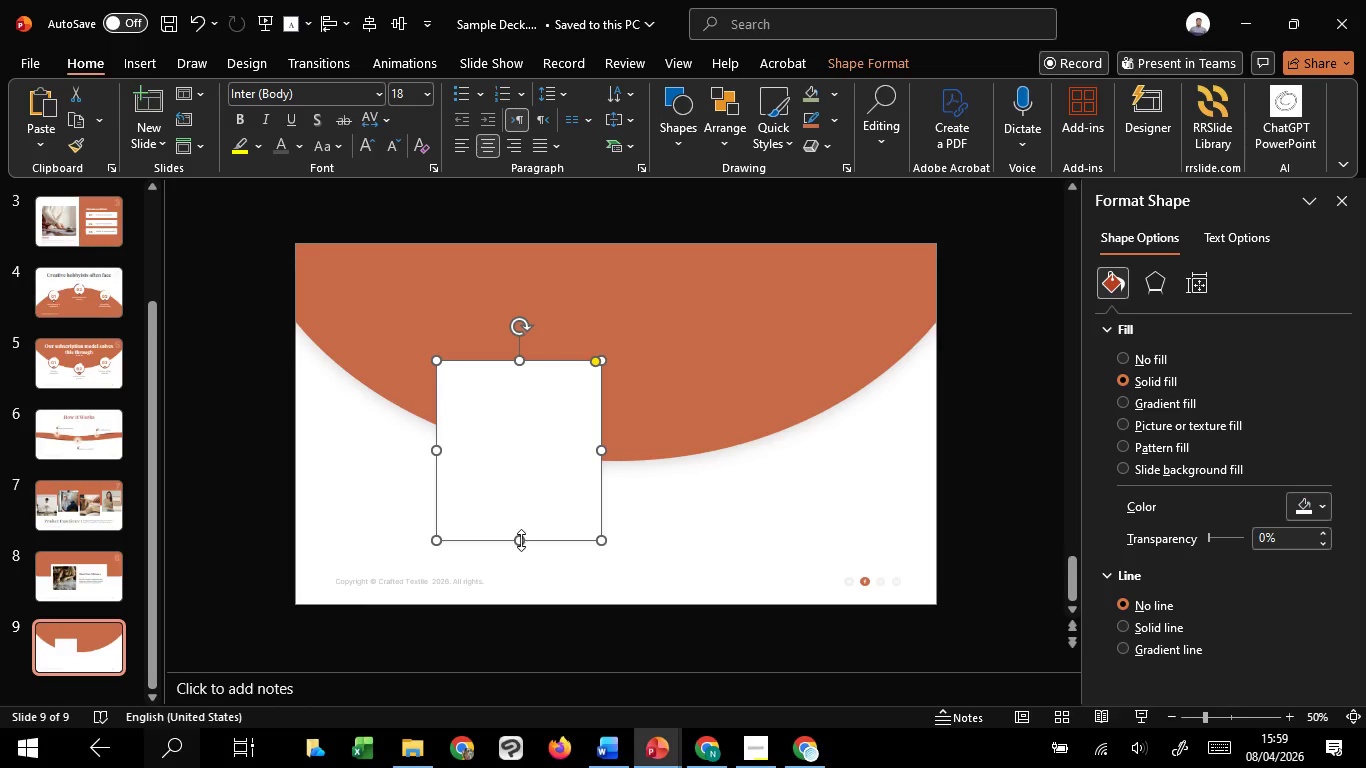 
hold_key(key=ShiftLeft, duration=1.5)
 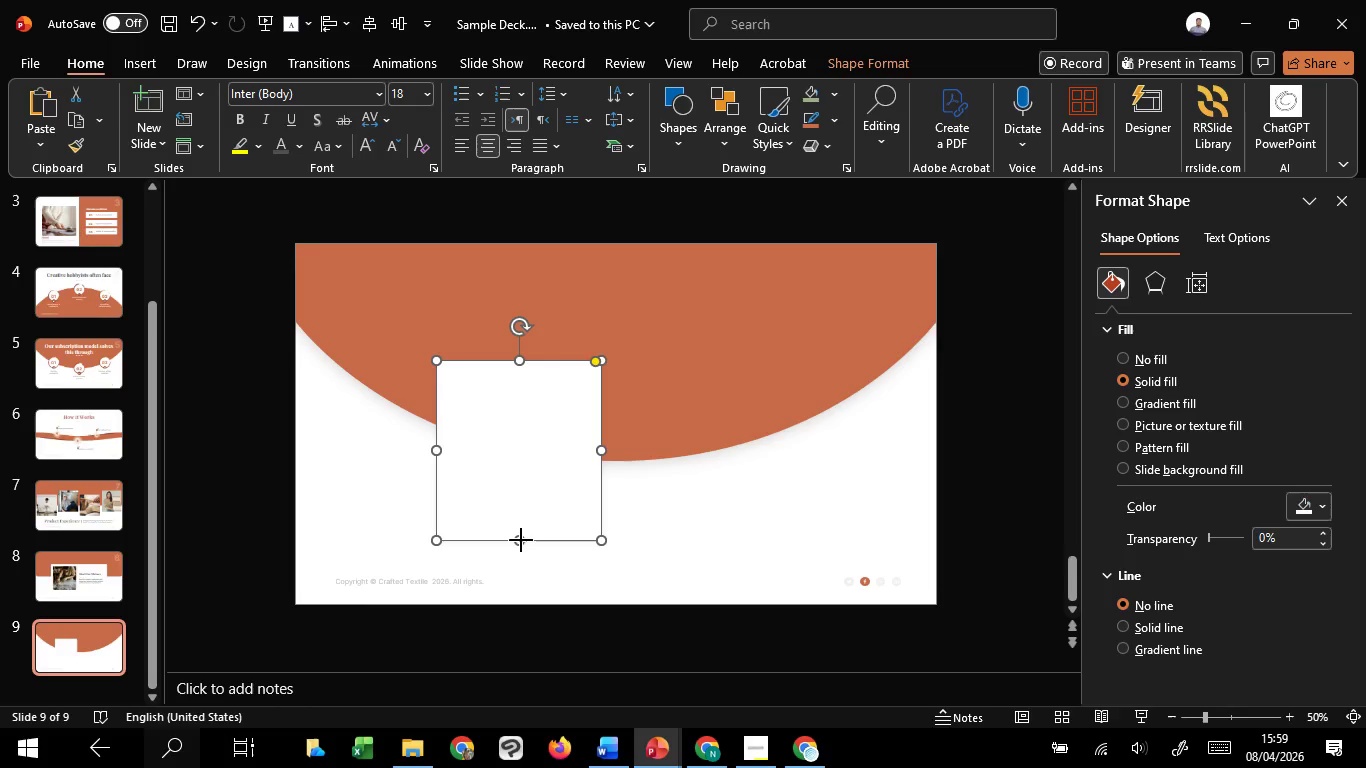 
hold_key(key=ShiftLeft, duration=1.5)
 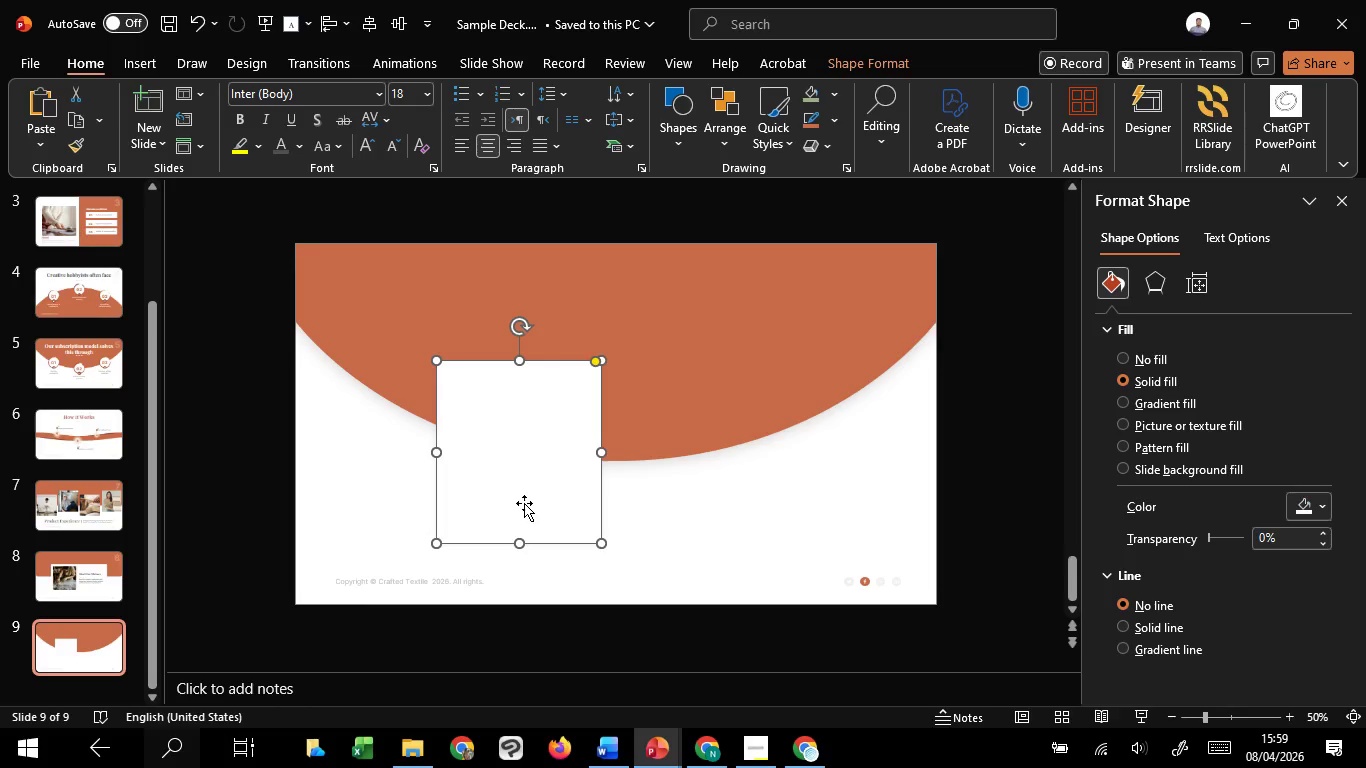 
hold_key(key=ShiftLeft, duration=0.7)
 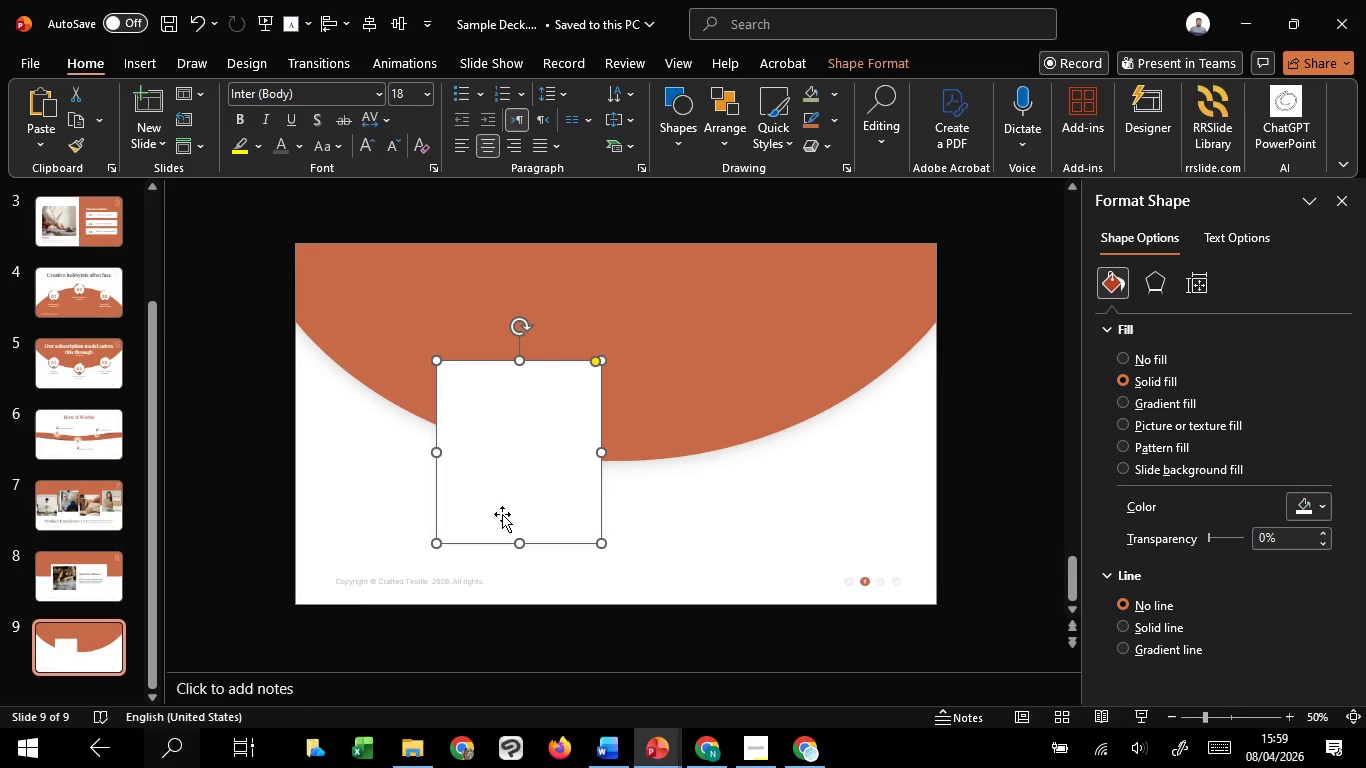 
hold_key(key=ControlLeft, duration=1.0)
 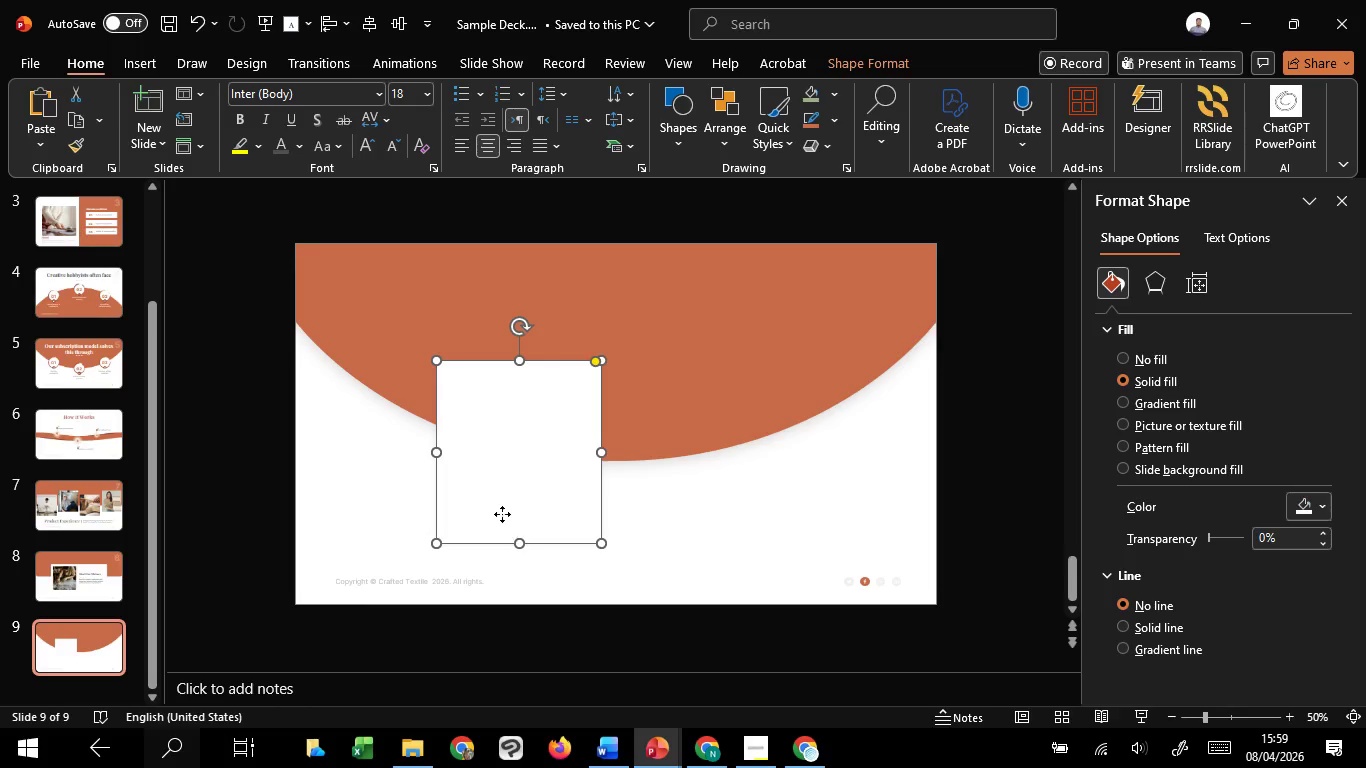 
key(Control+Shift+ControlLeft)
 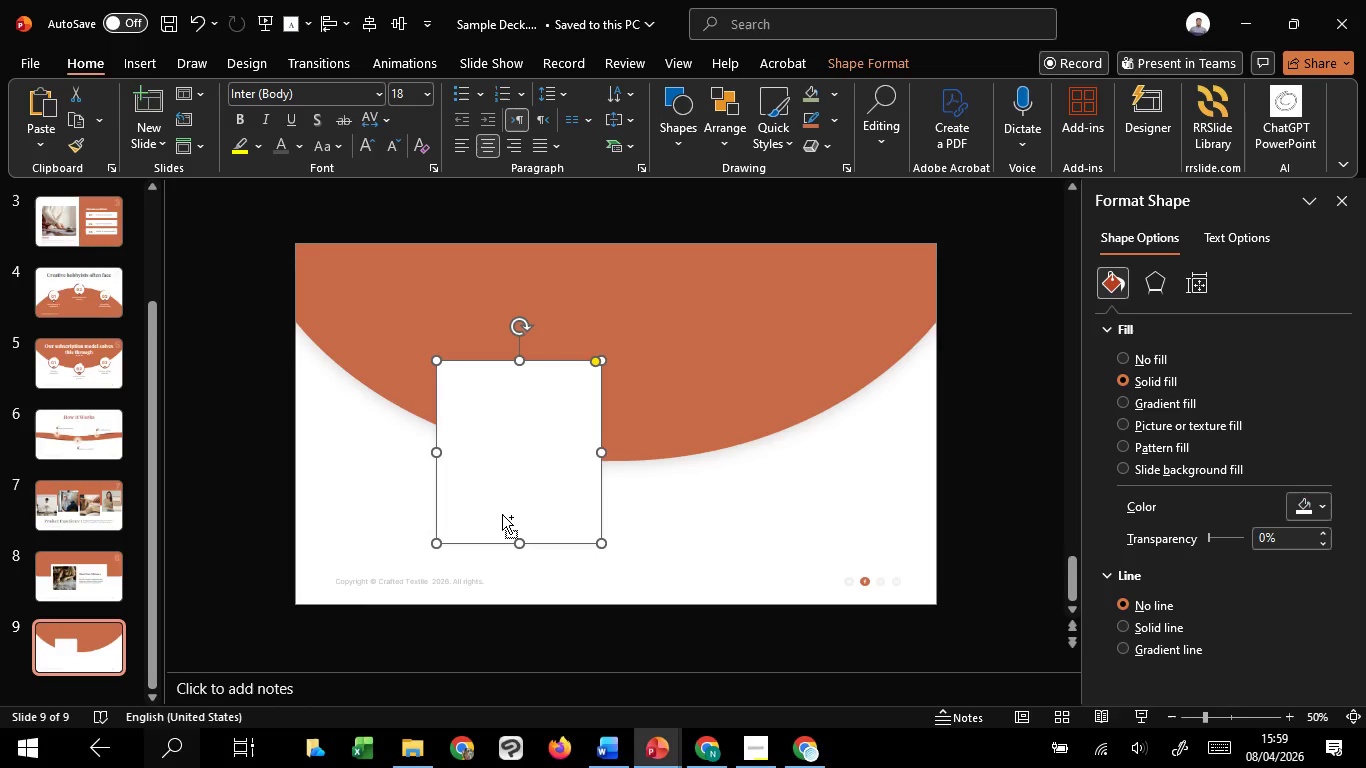 
left_click_drag(start_coordinate=[502, 514], to_coordinate=[690, 487])
 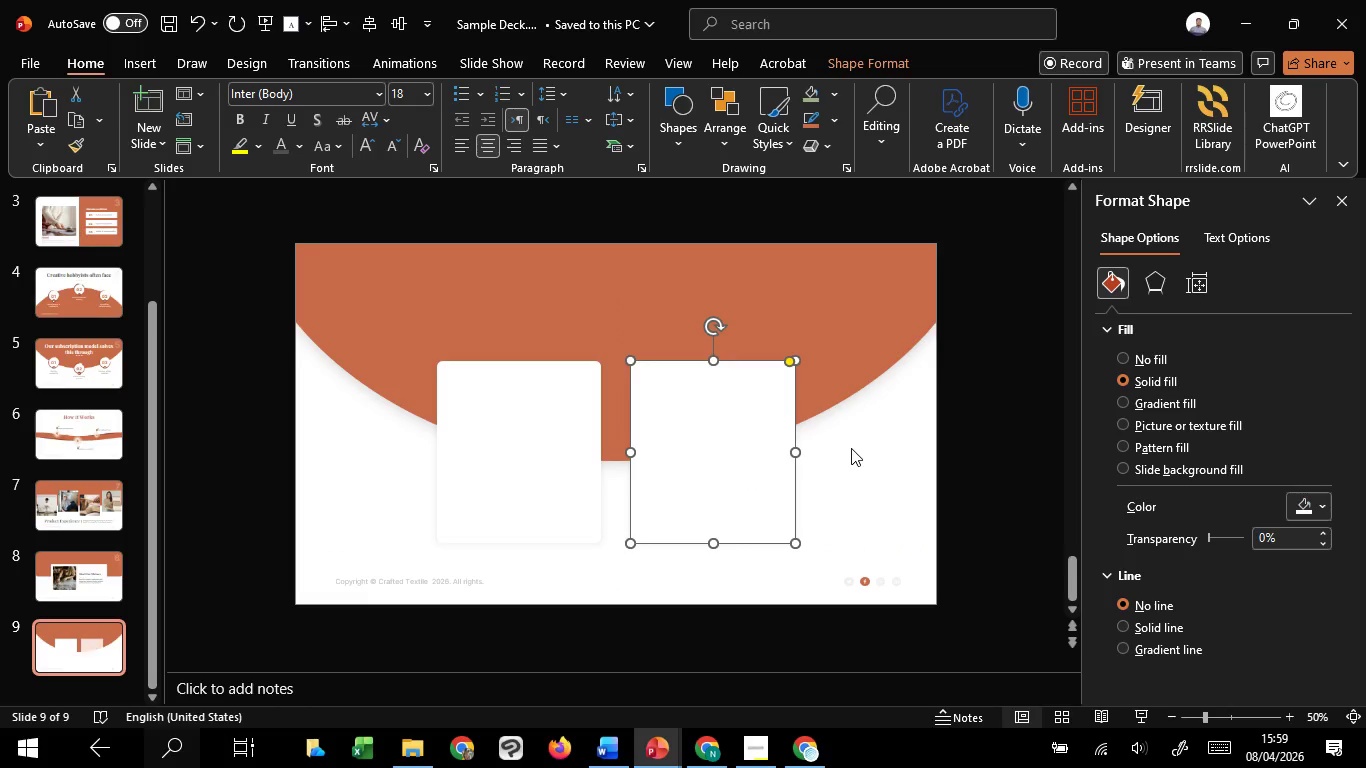 
hold_key(key=C, duration=1.52)
 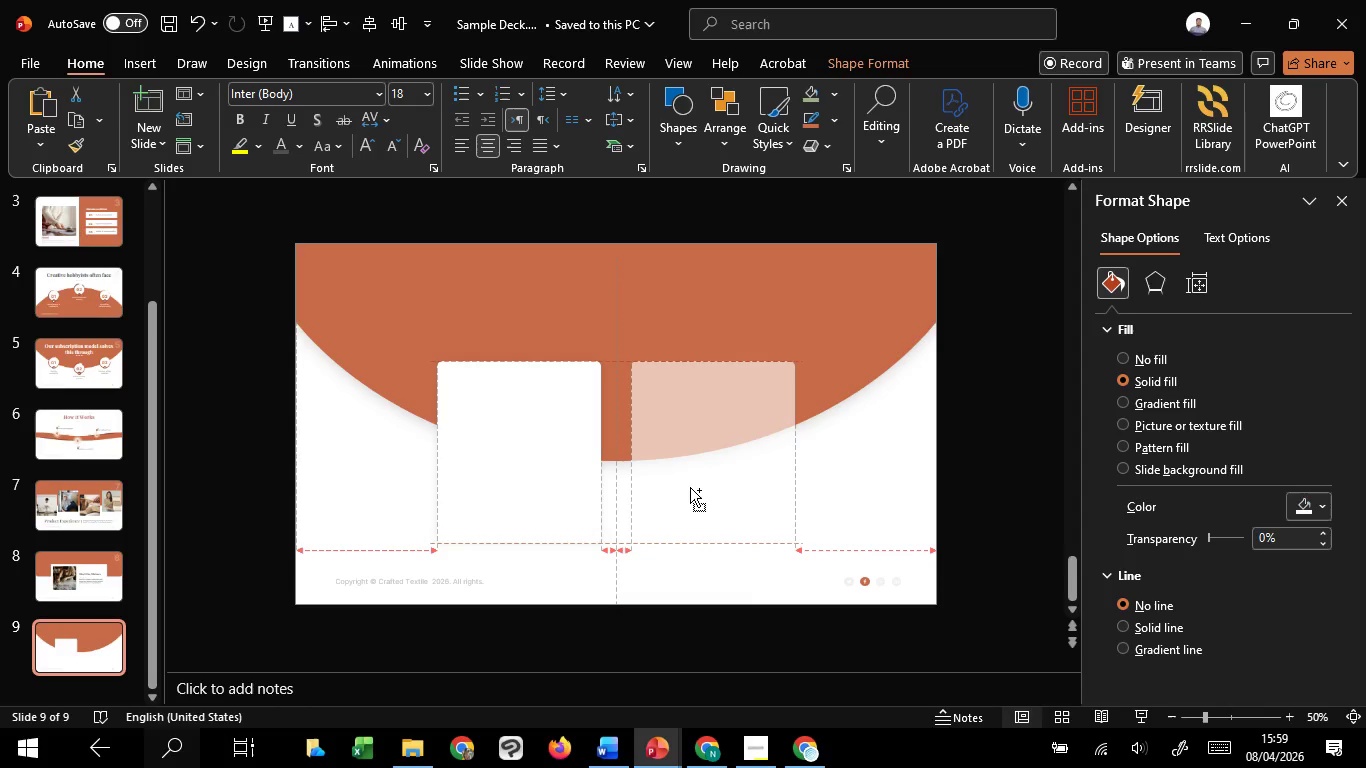 
hold_key(key=C, duration=1.52)
 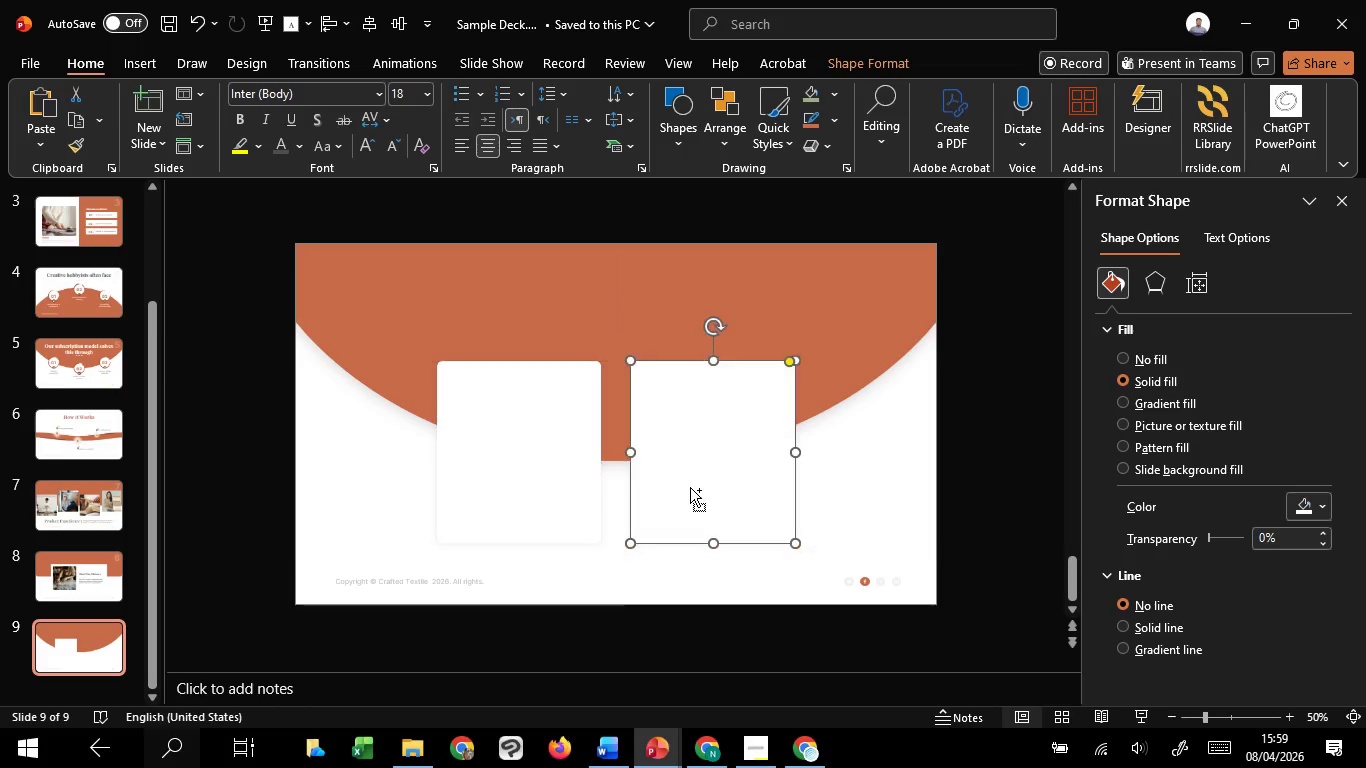 
key(Control+Shift+C)
 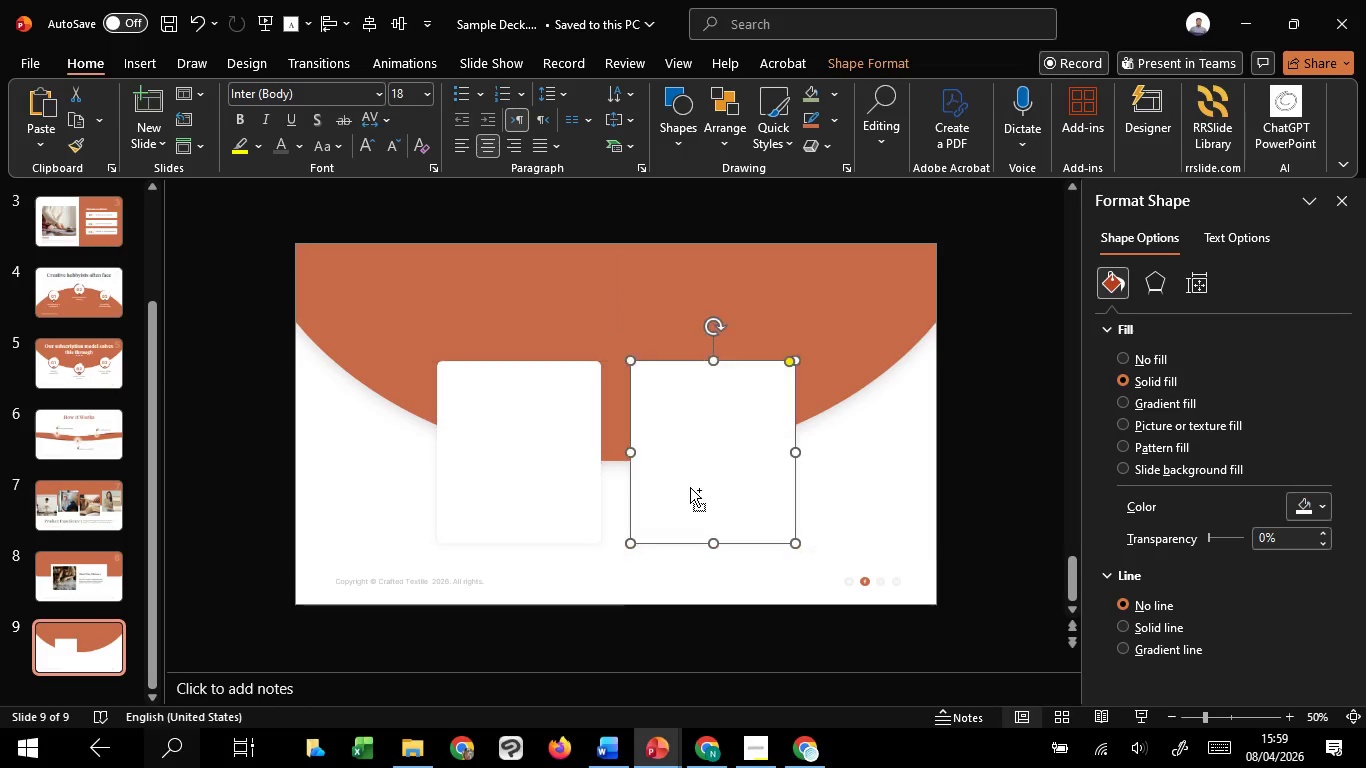 
key(Control+Shift+C)
 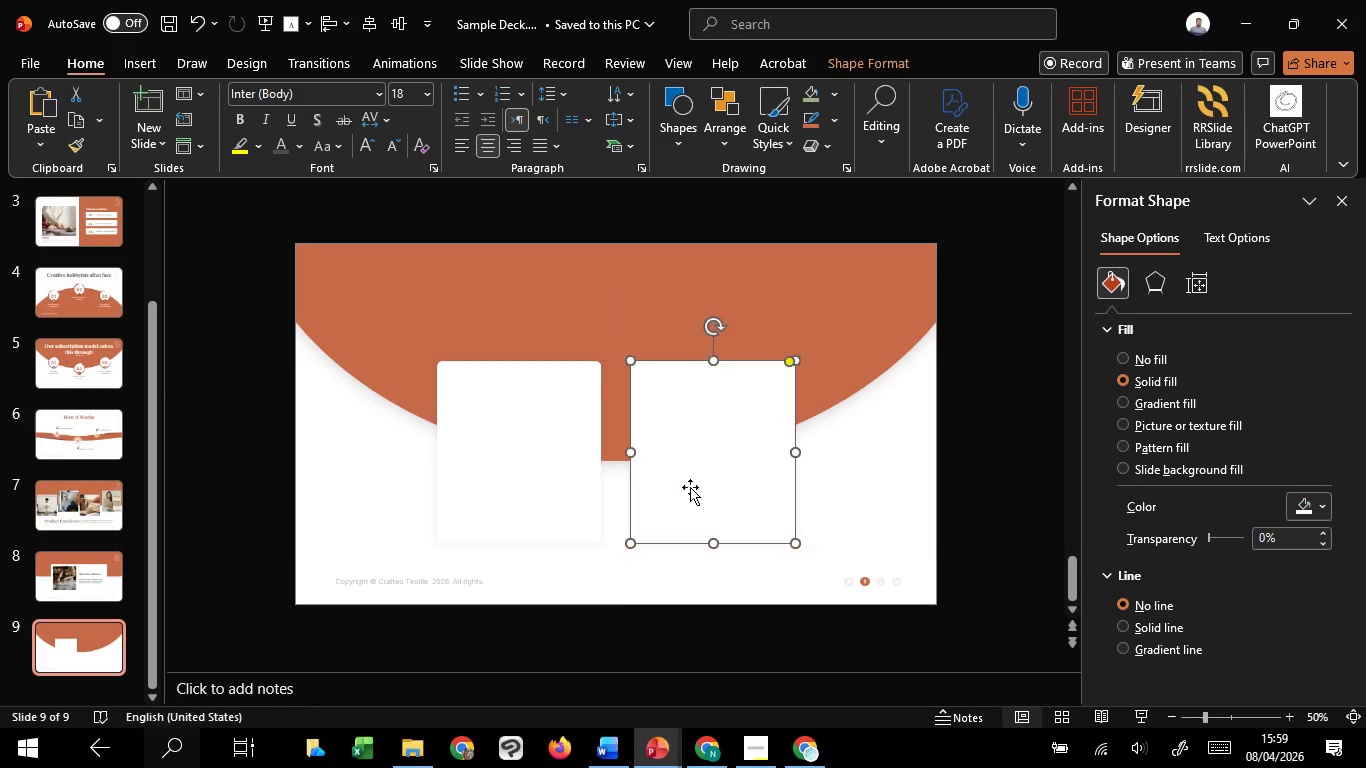 
key(Control+Shift+C)
 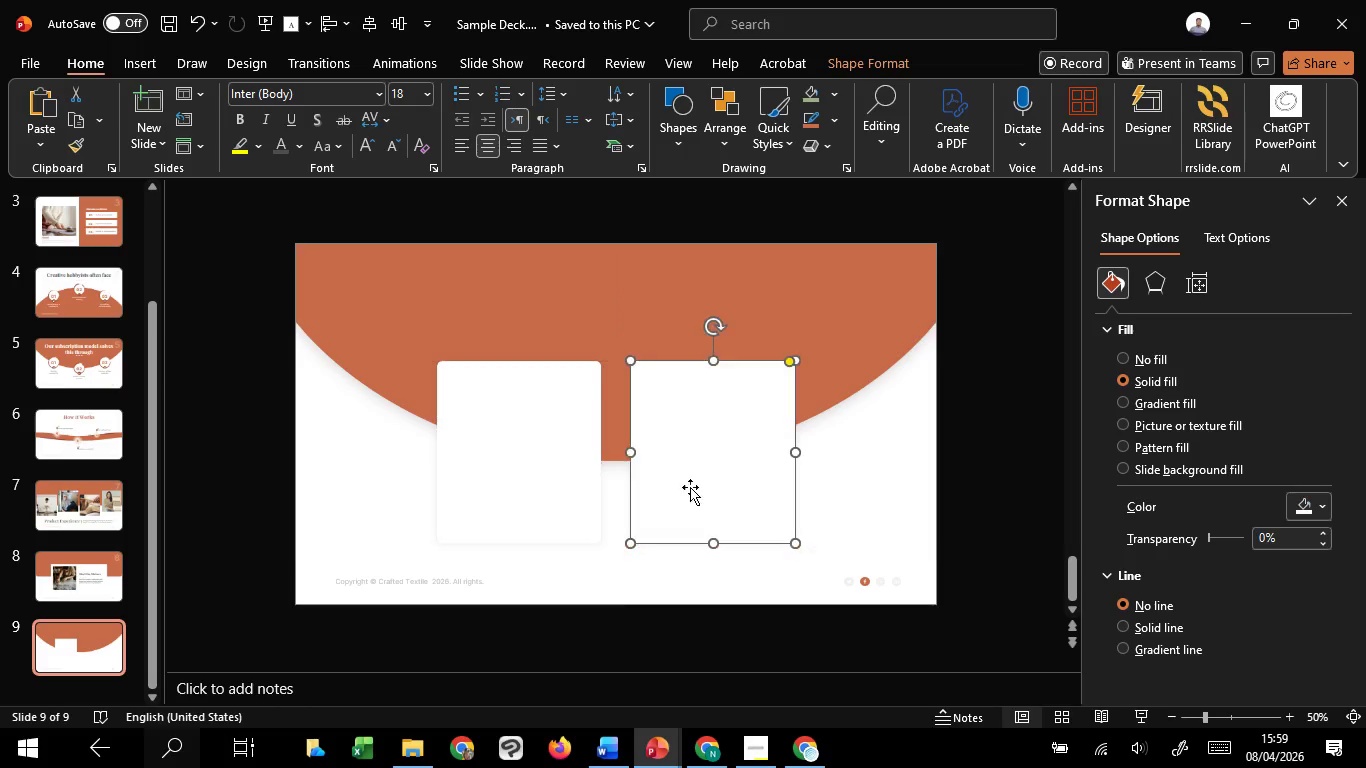 
key(Control+Shift+C)
 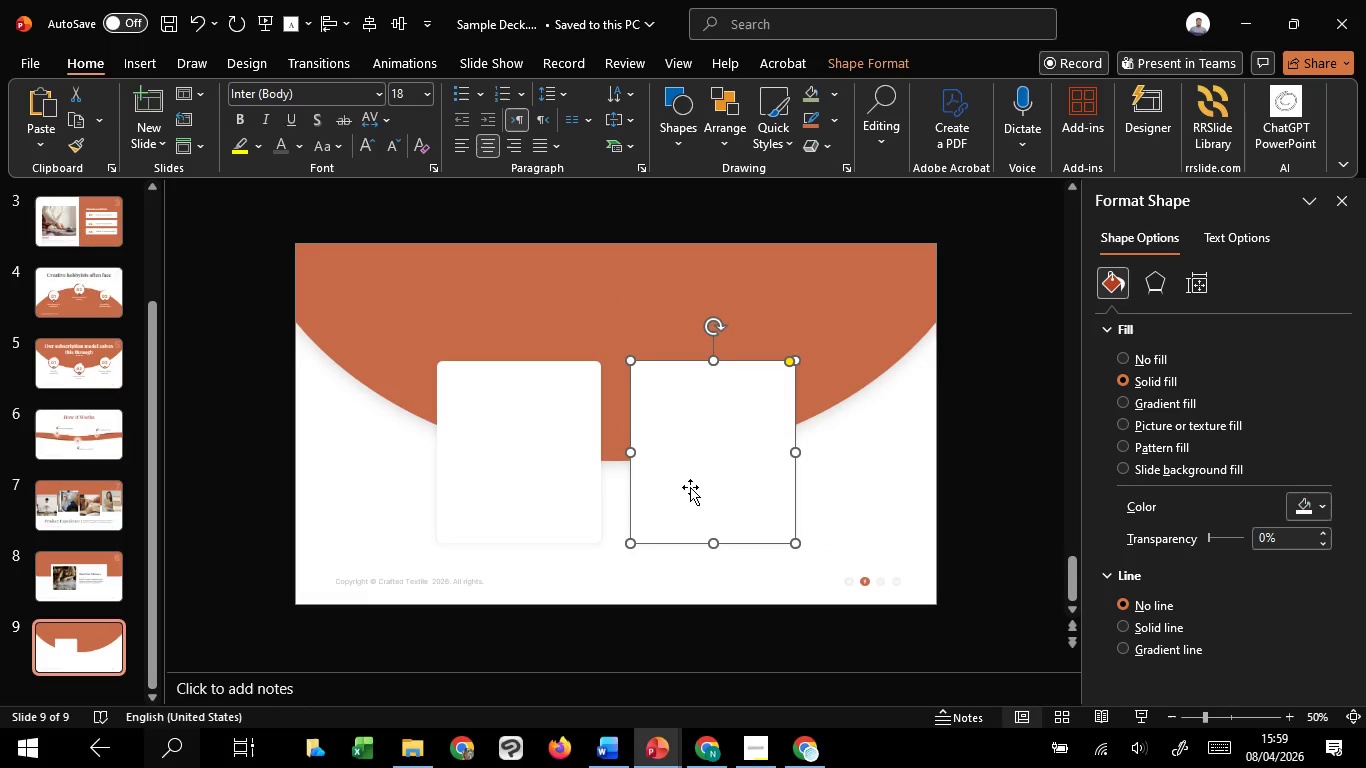 
key(Control+Shift+C)
 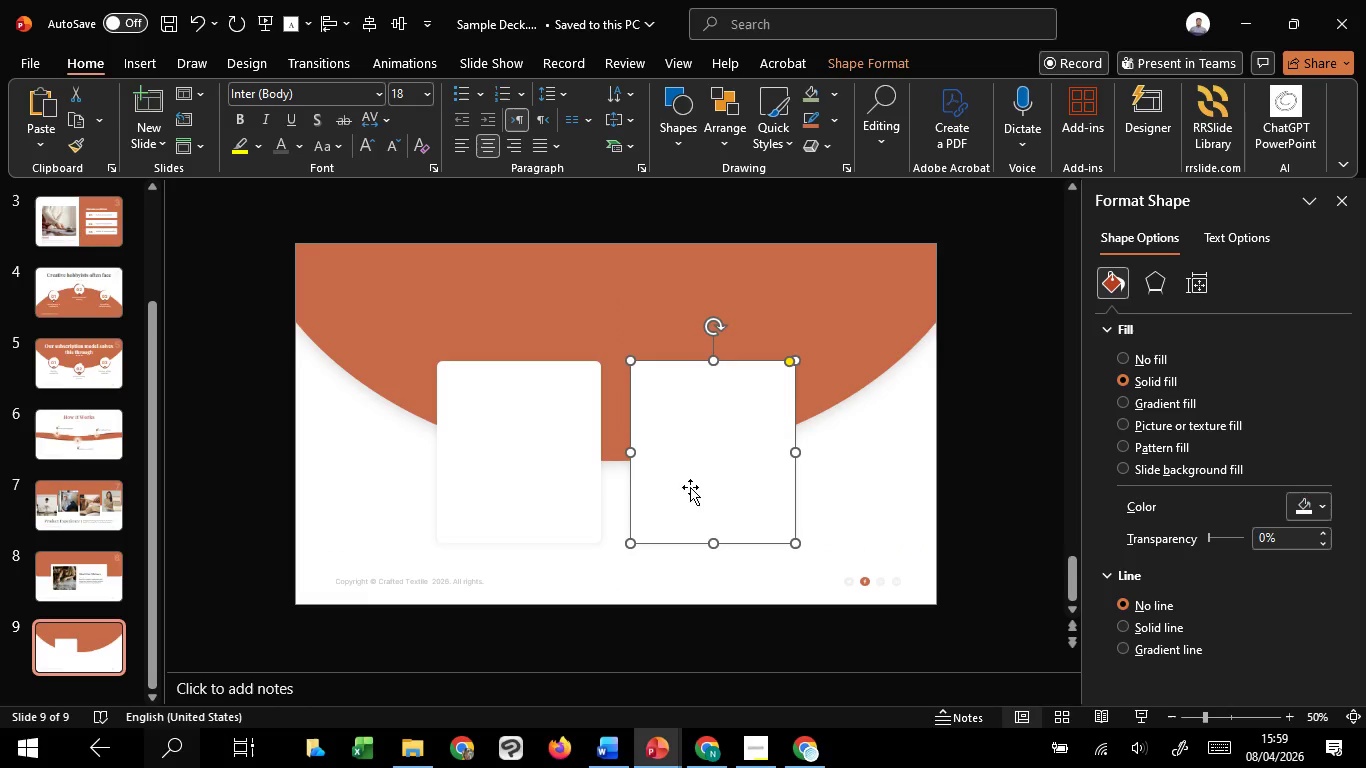 
key(Control+Shift+C)
 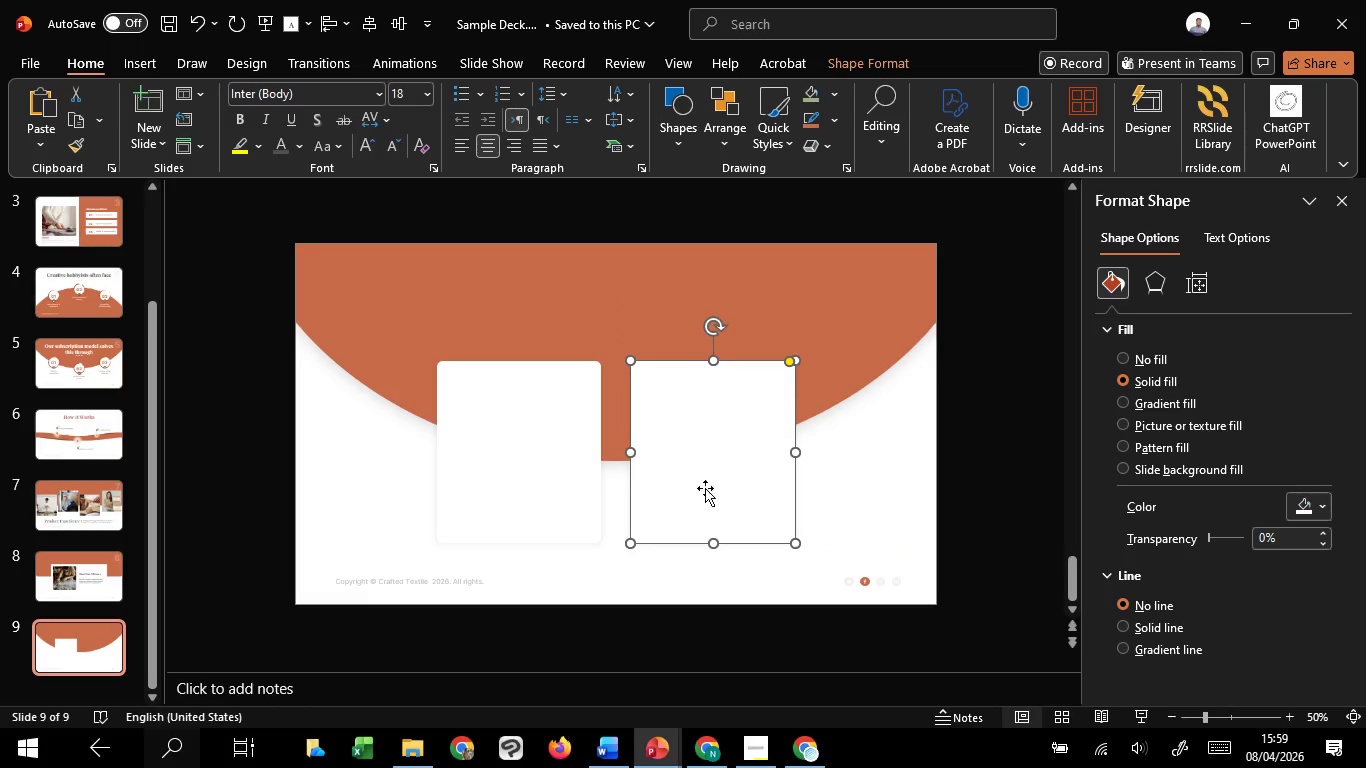 
key(Control+Shift+C)
 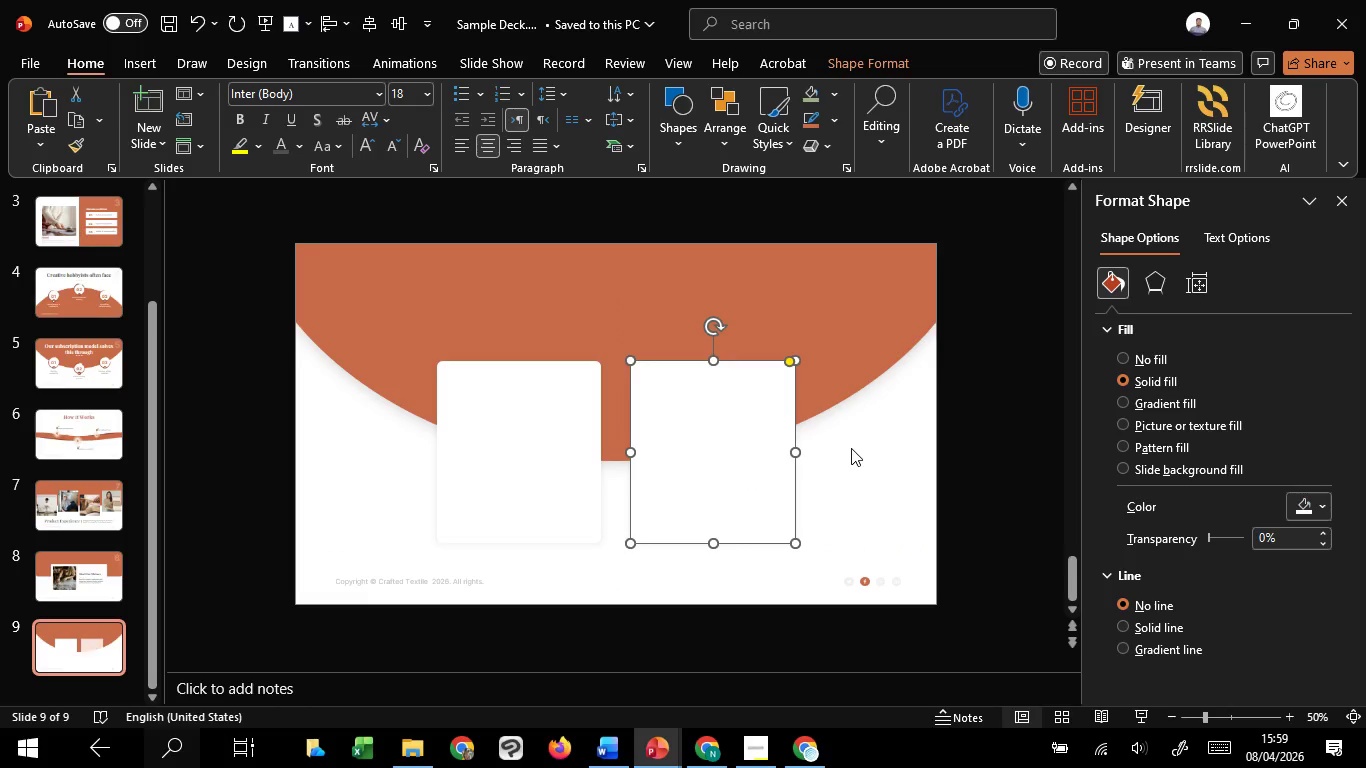 
left_click([851, 448])
 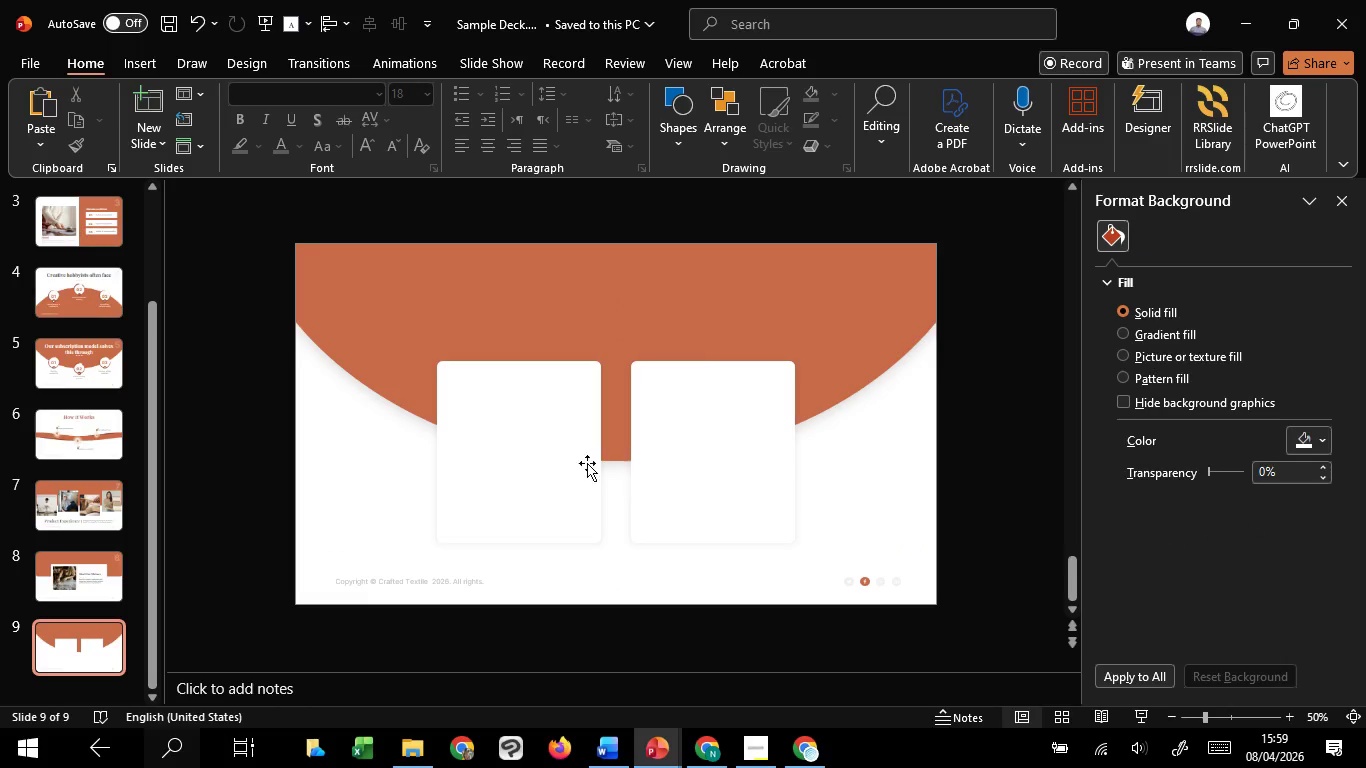 
left_click([570, 456])
 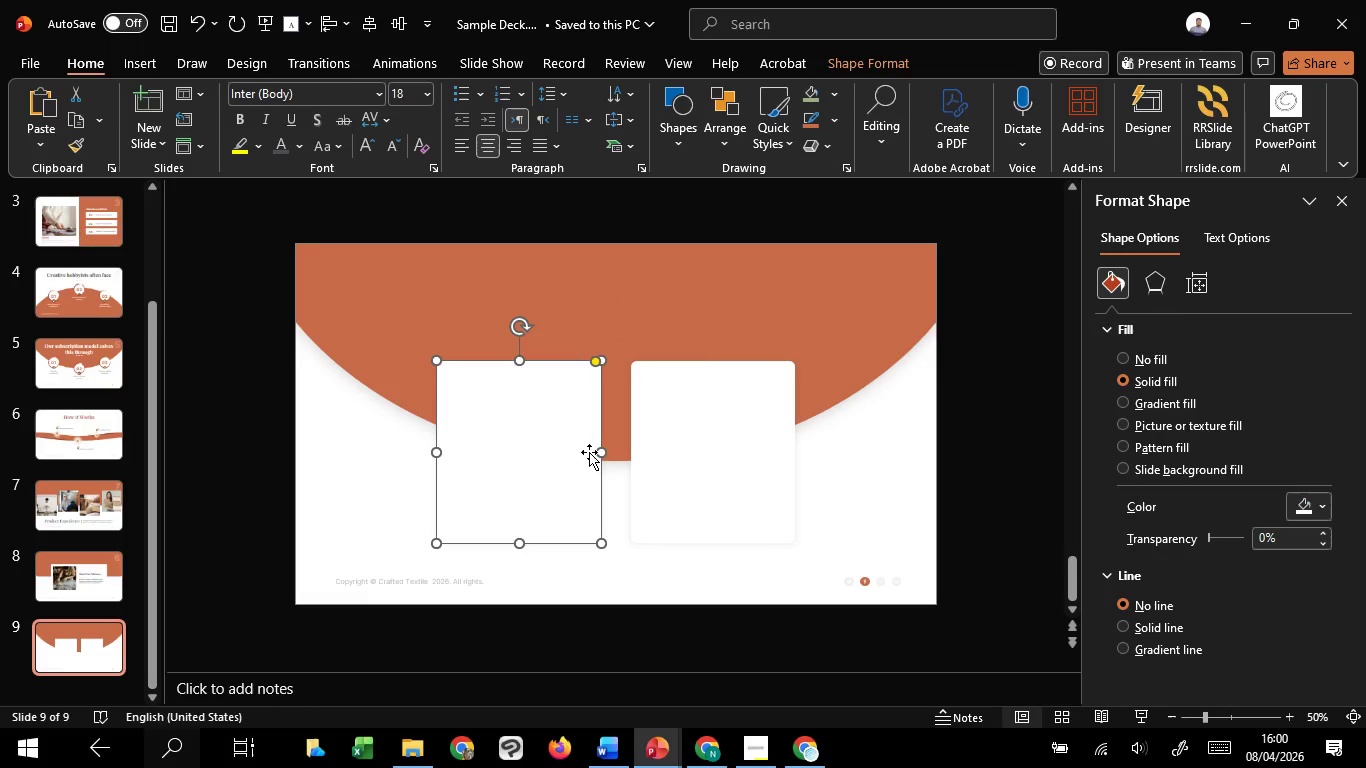 
hold_key(key=ShiftLeft, duration=1.5)
left_click_drag(start_coordinate=[597, 451], to_coordinate=[607, 446])
 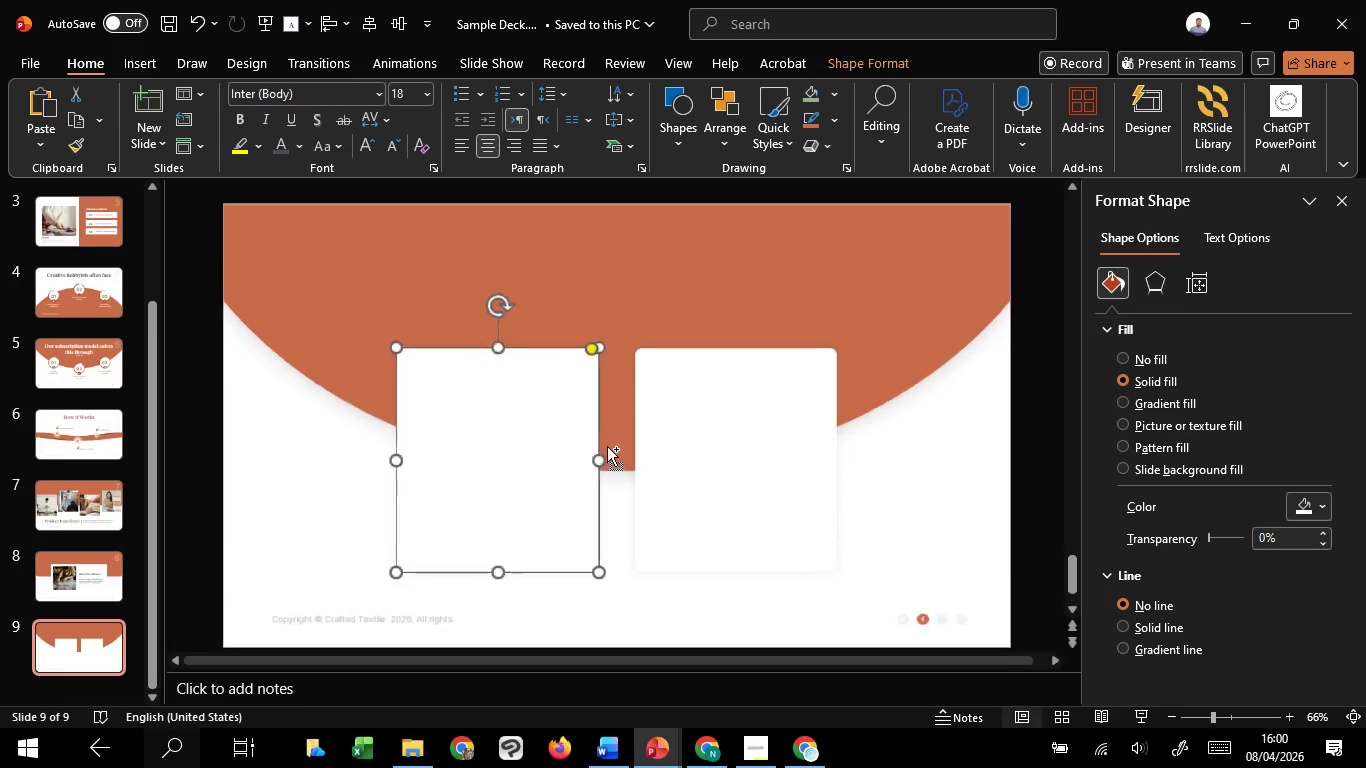 
hold_key(key=ShiftLeft, duration=1.5)
 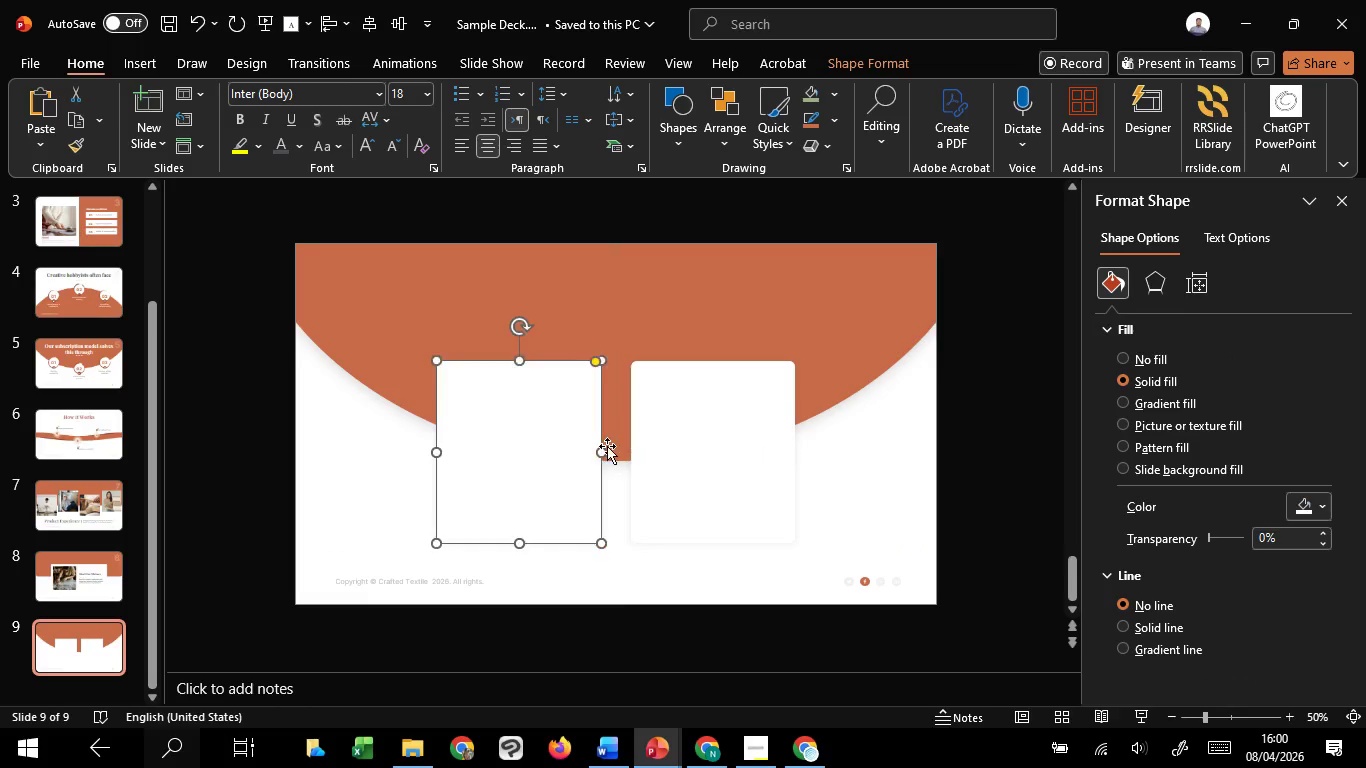 
key(Shift+ShiftLeft)
 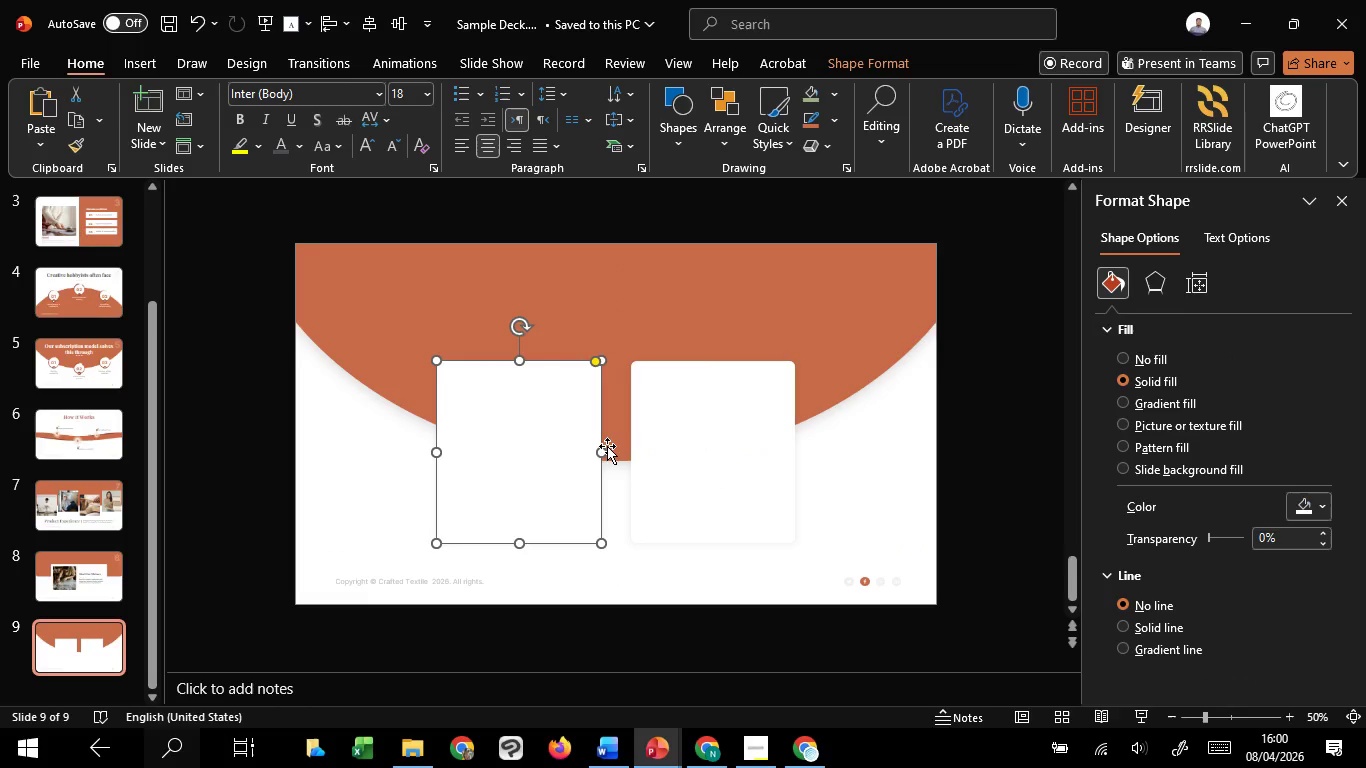 
key(Shift+ShiftLeft)
 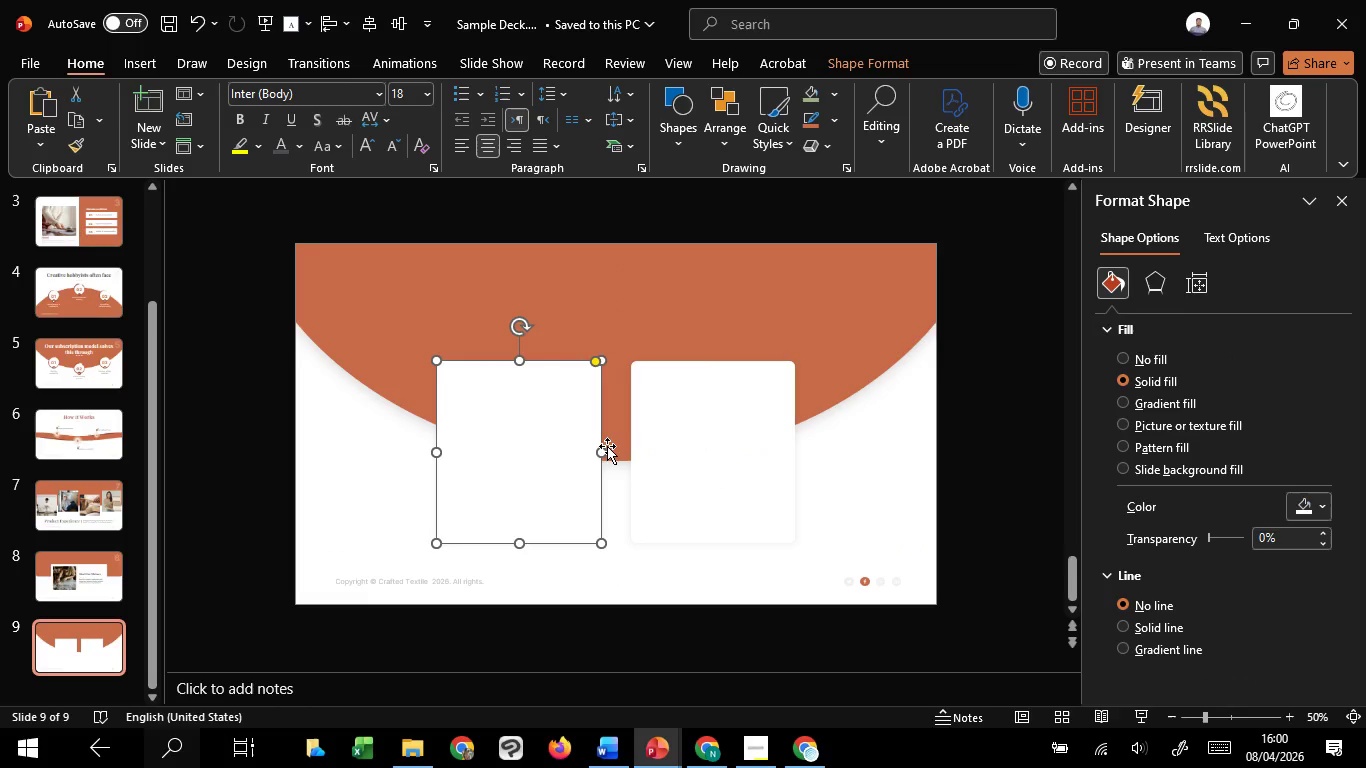 
key(Shift+ShiftLeft)
 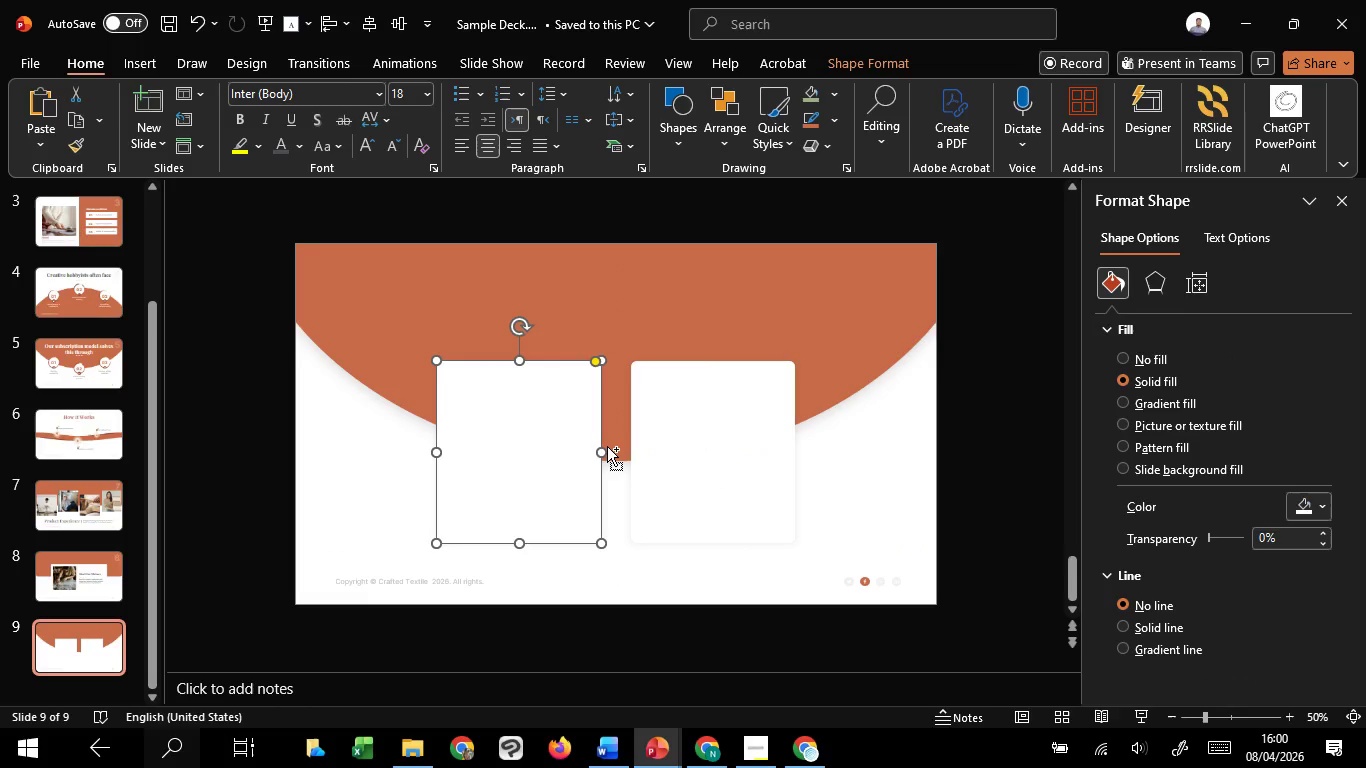 
hold_key(key=ControlLeft, duration=0.89)
scroll: coordinate [607, 446], scroll_direction: up, amount: 3.0
 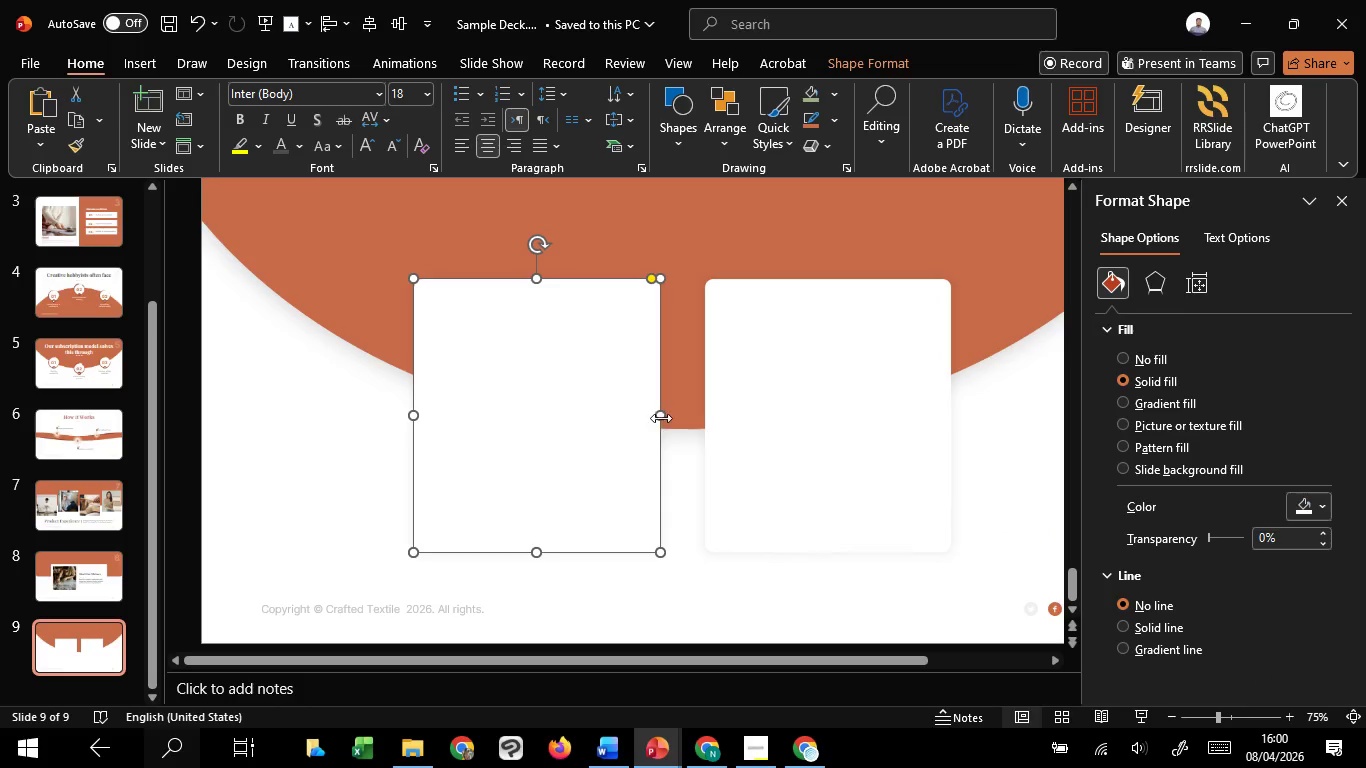 
left_click_drag(start_coordinate=[663, 418], to_coordinate=[669, 417])
 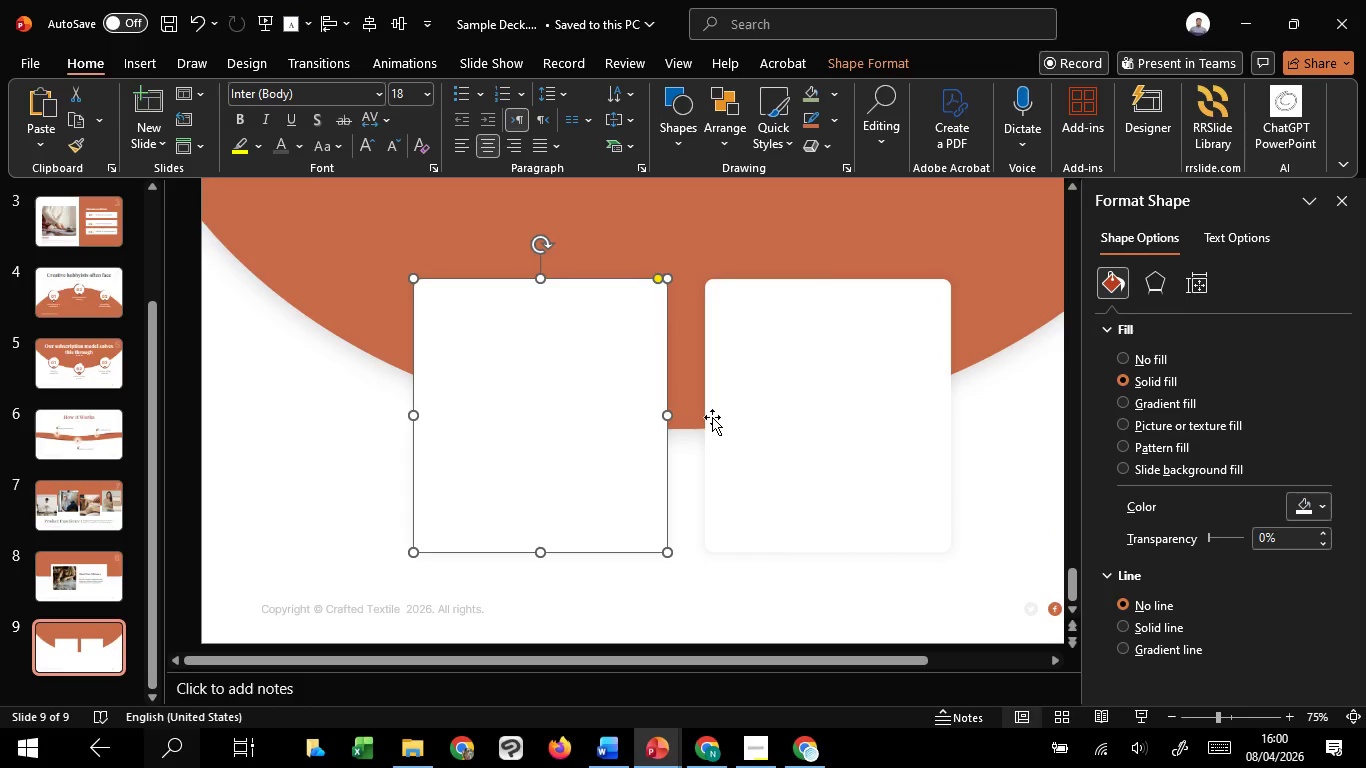 
left_click([712, 417])
 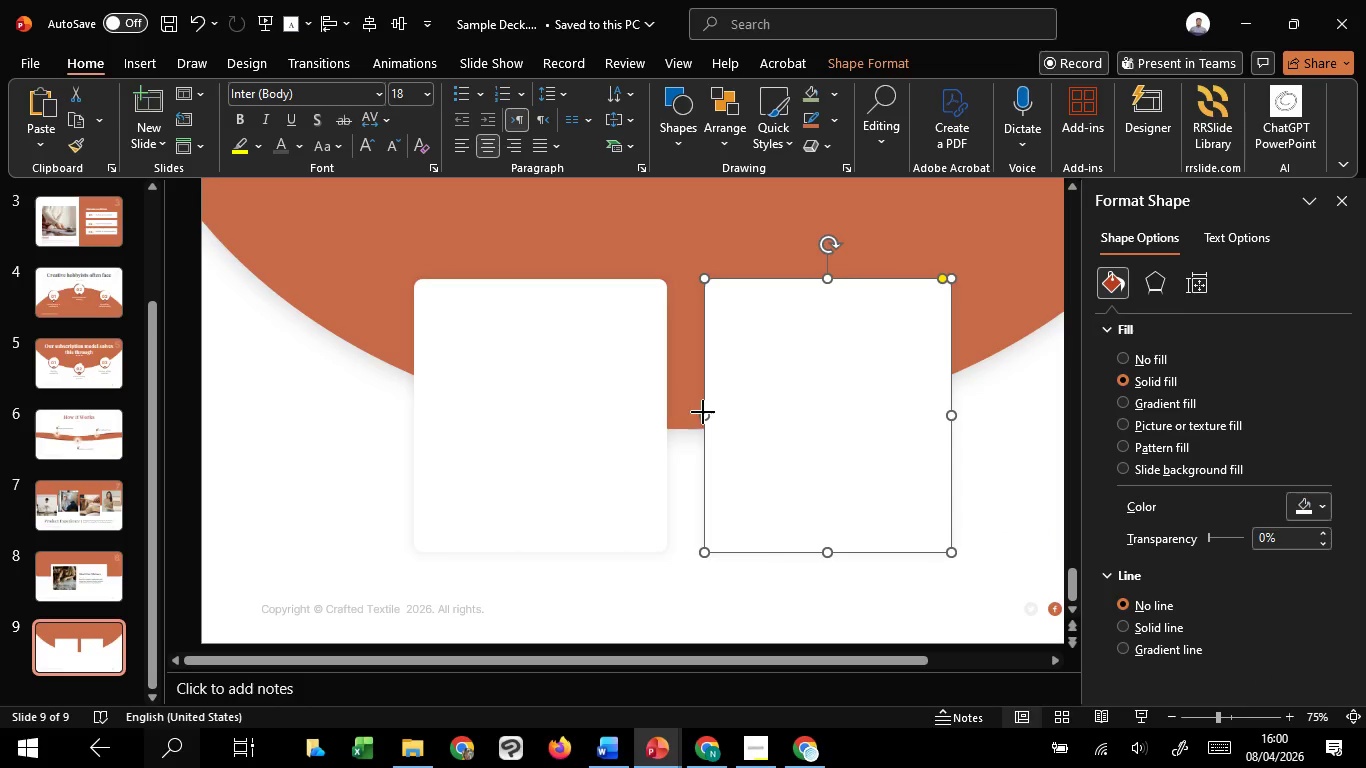 
left_click_drag(start_coordinate=[703, 412], to_coordinate=[696, 413])
 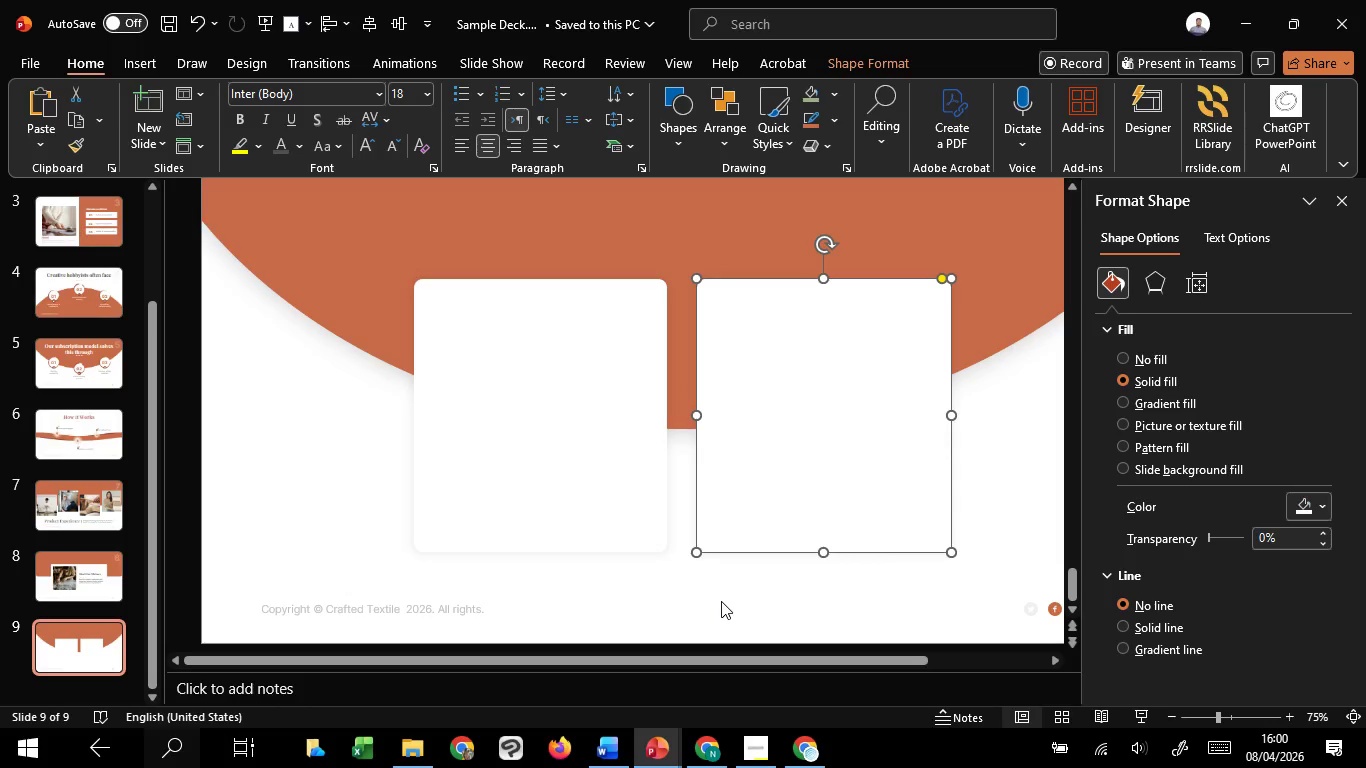 
left_click([721, 601])
 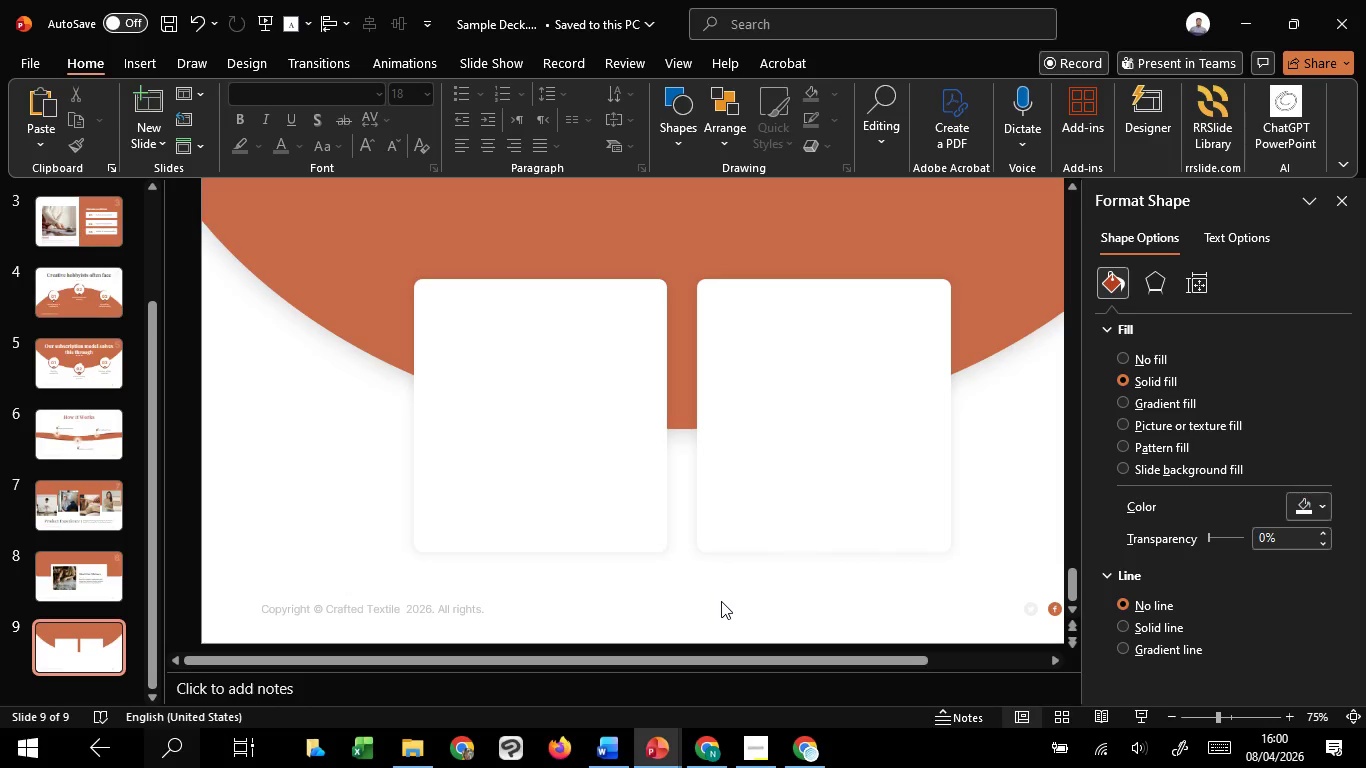 
hold_key(key=ControlLeft, duration=1.52)
scroll: coordinate [721, 601], scroll_direction: down, amount: 1.0
 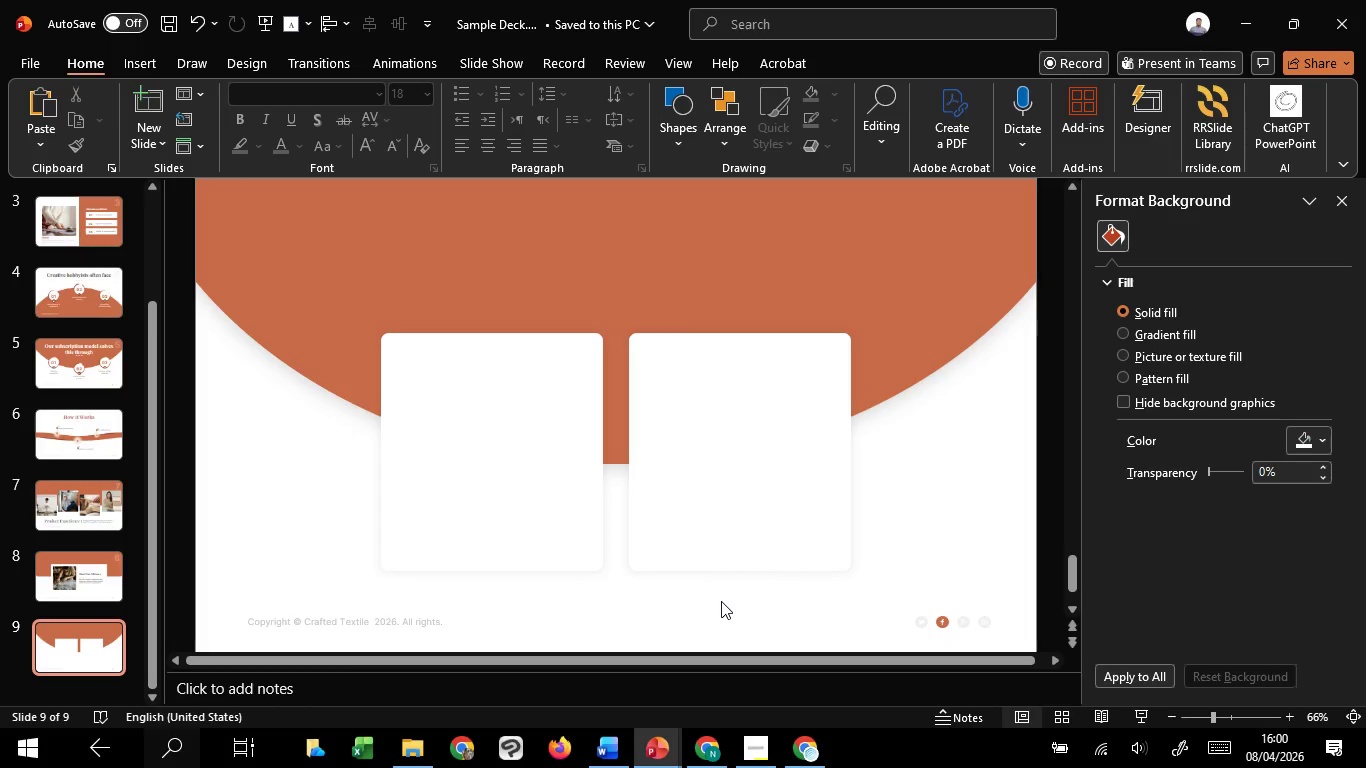 
hold_key(key=ControlLeft, duration=0.98)
scroll: coordinate [721, 601], scroll_direction: down, amount: 1.0
 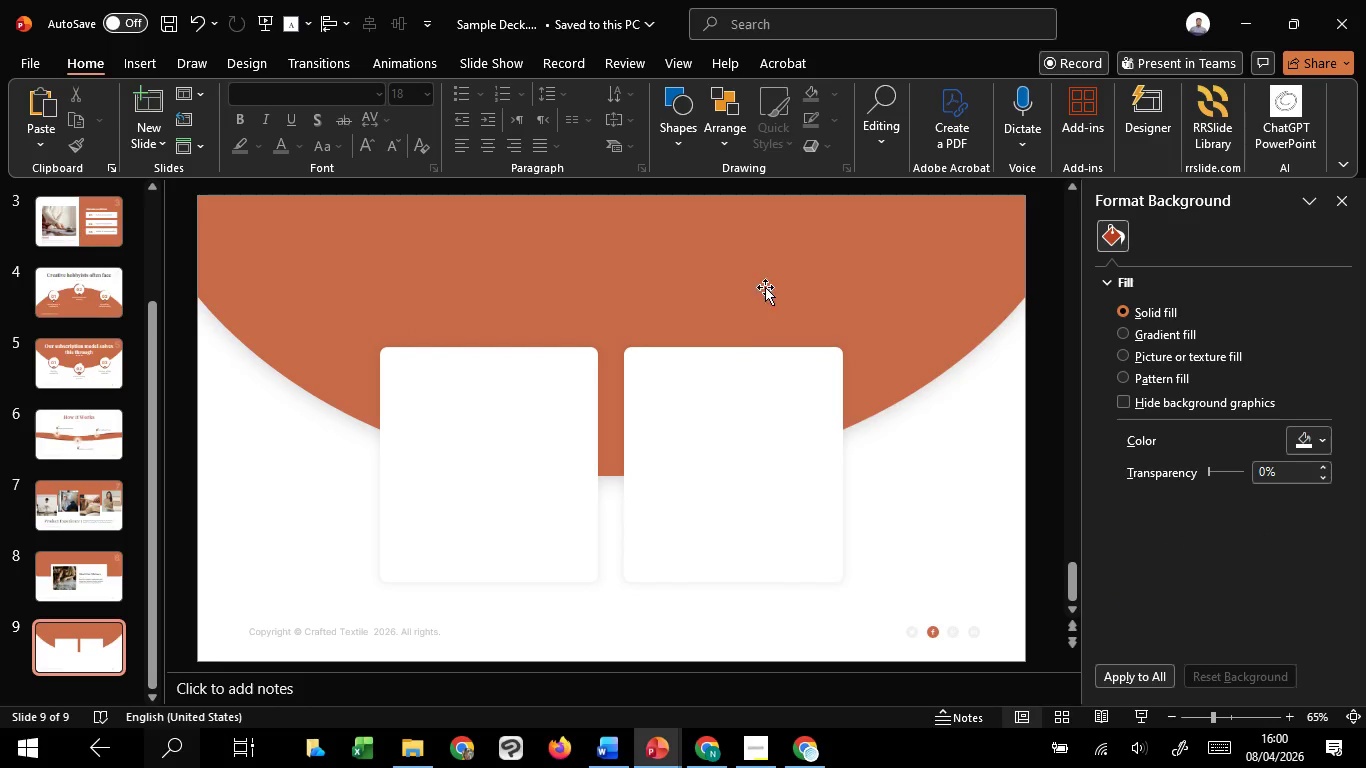 
left_click([765, 275])
 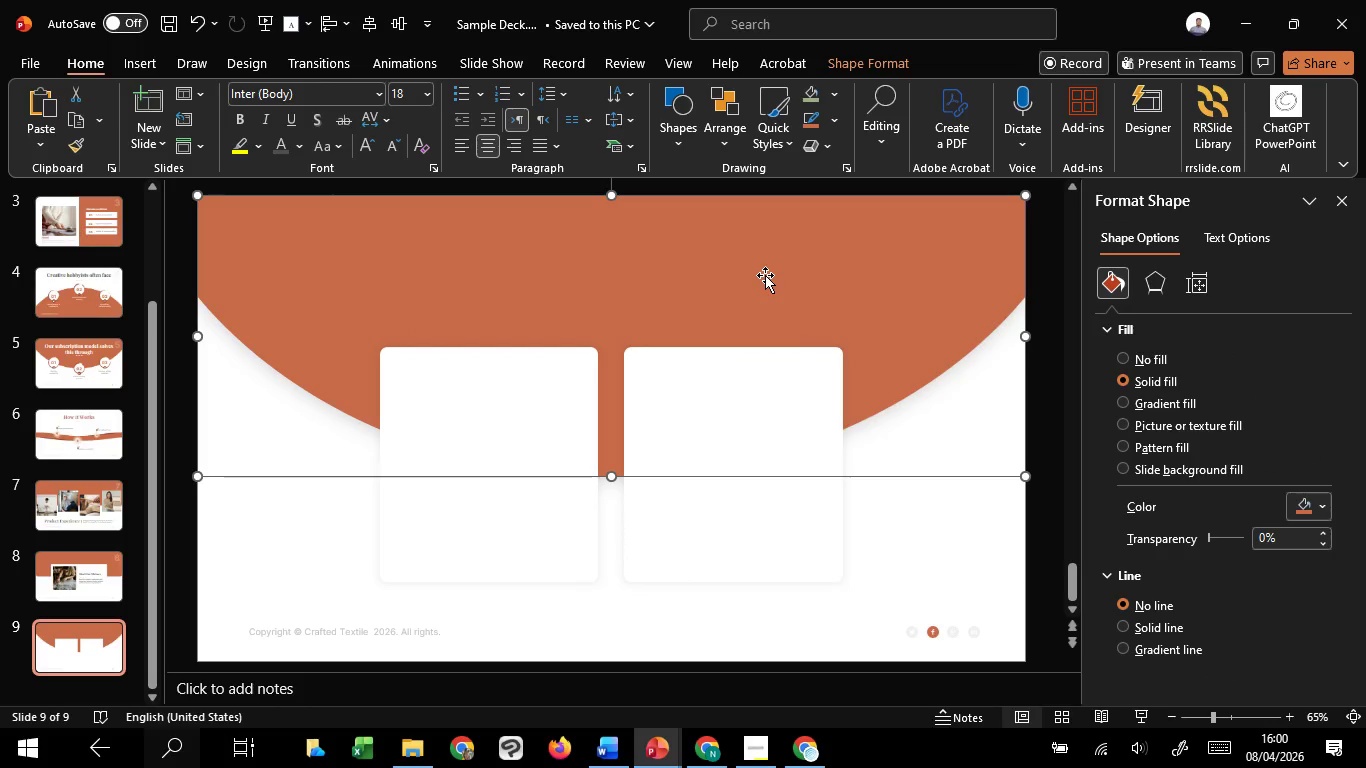 
key(Control+C)
 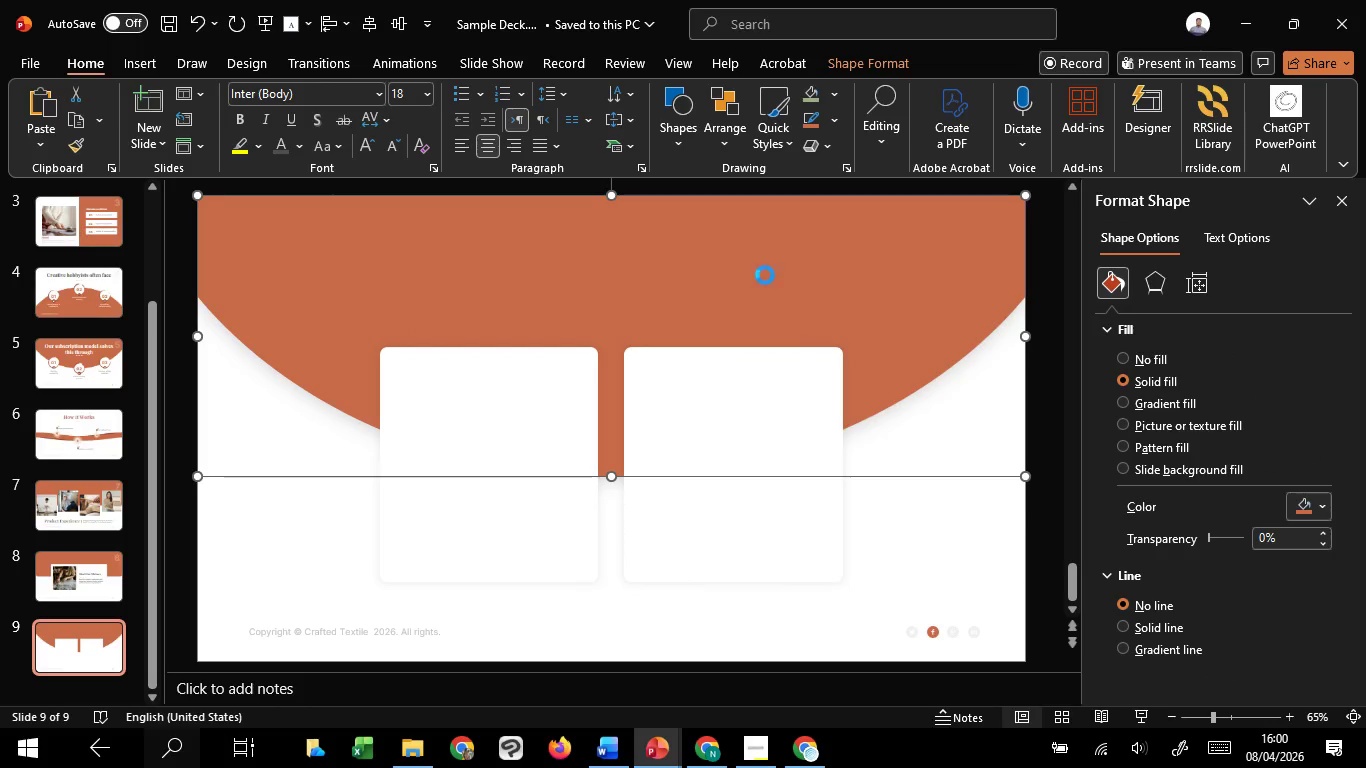 
key(Control+V)
 